 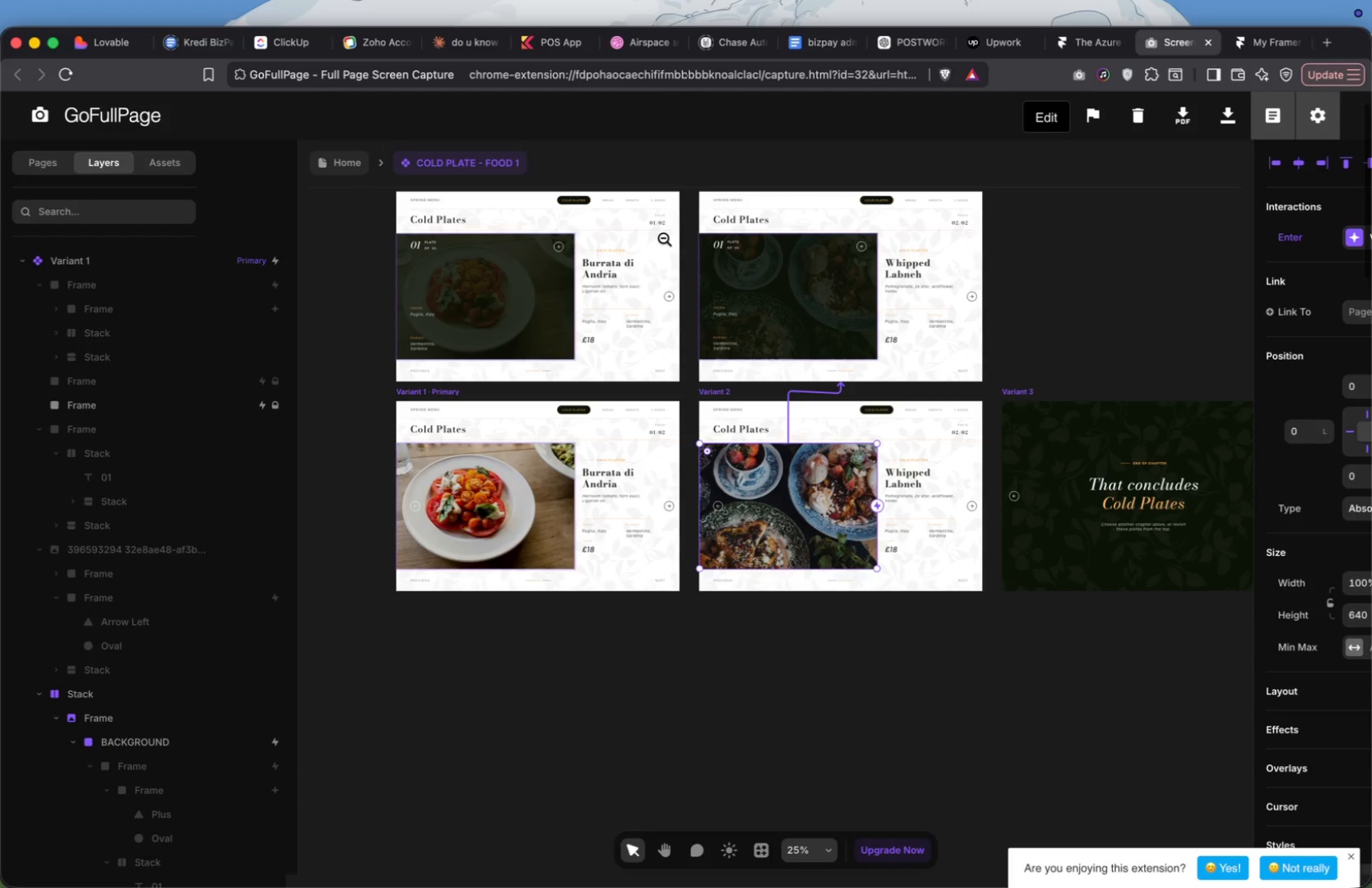 
scroll: coordinate [643, 197], scroll_direction: down, amount: 39.0
 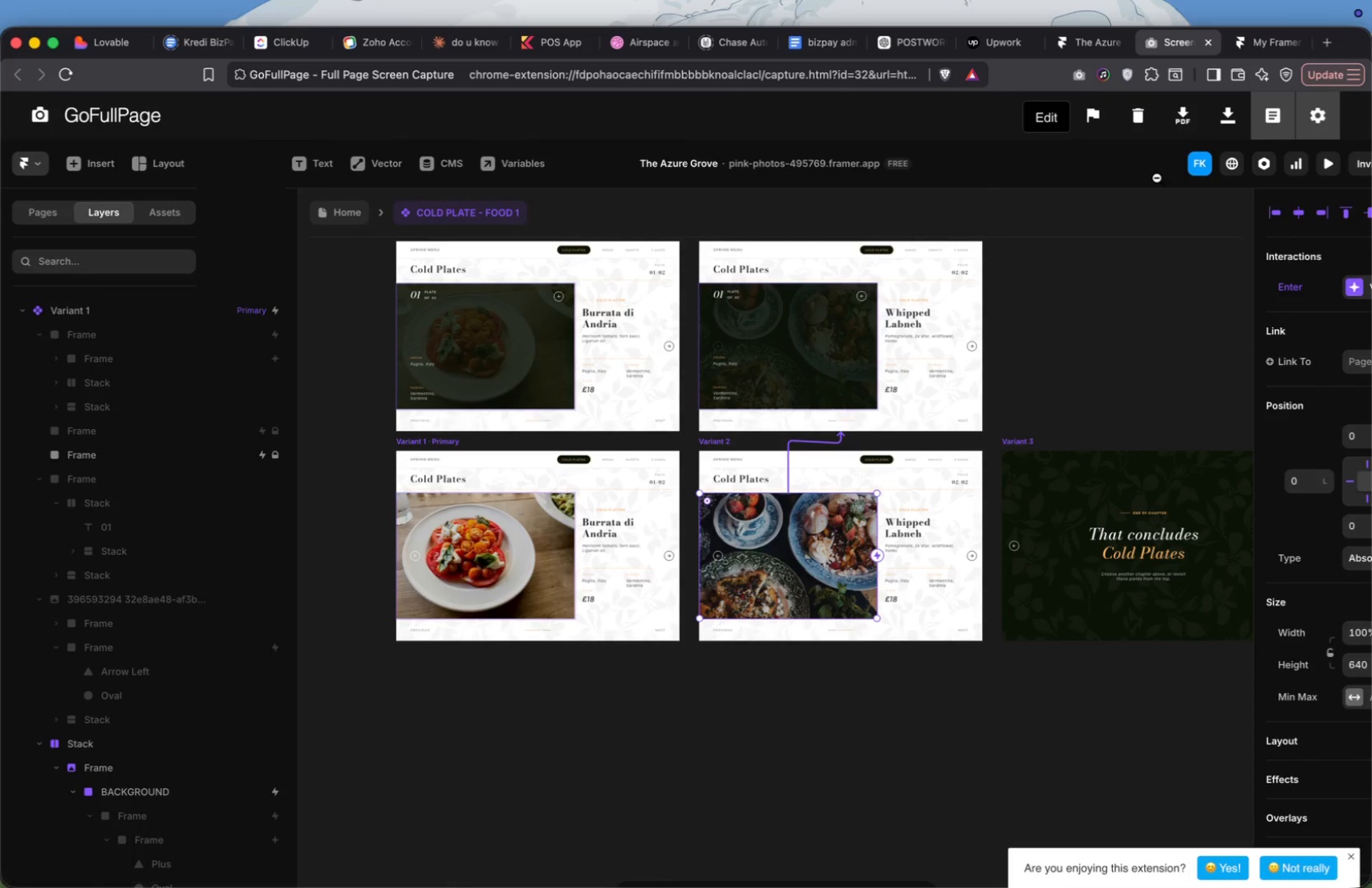 
left_click([1066, 275])
 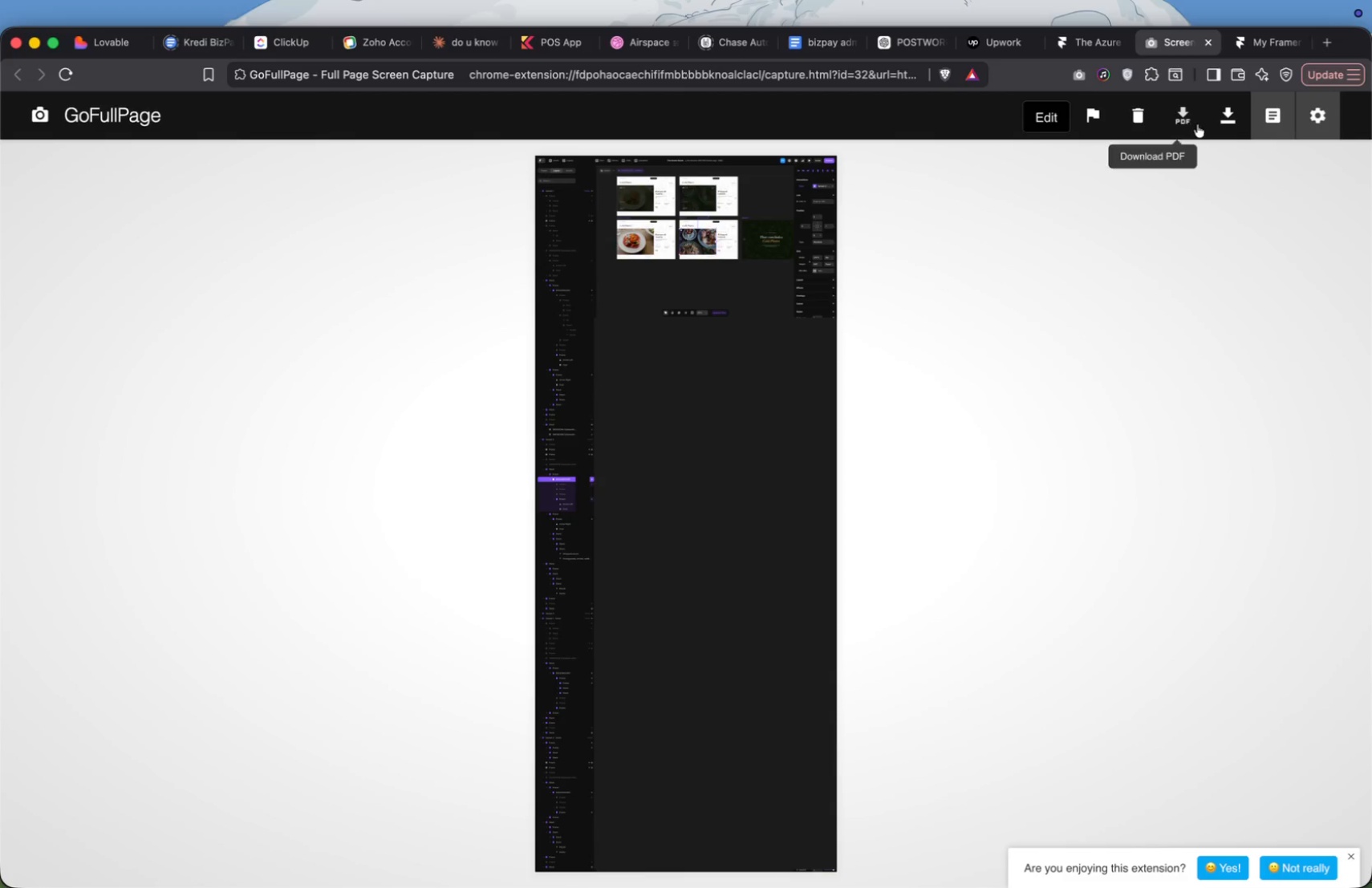 
left_click([1221, 111])
 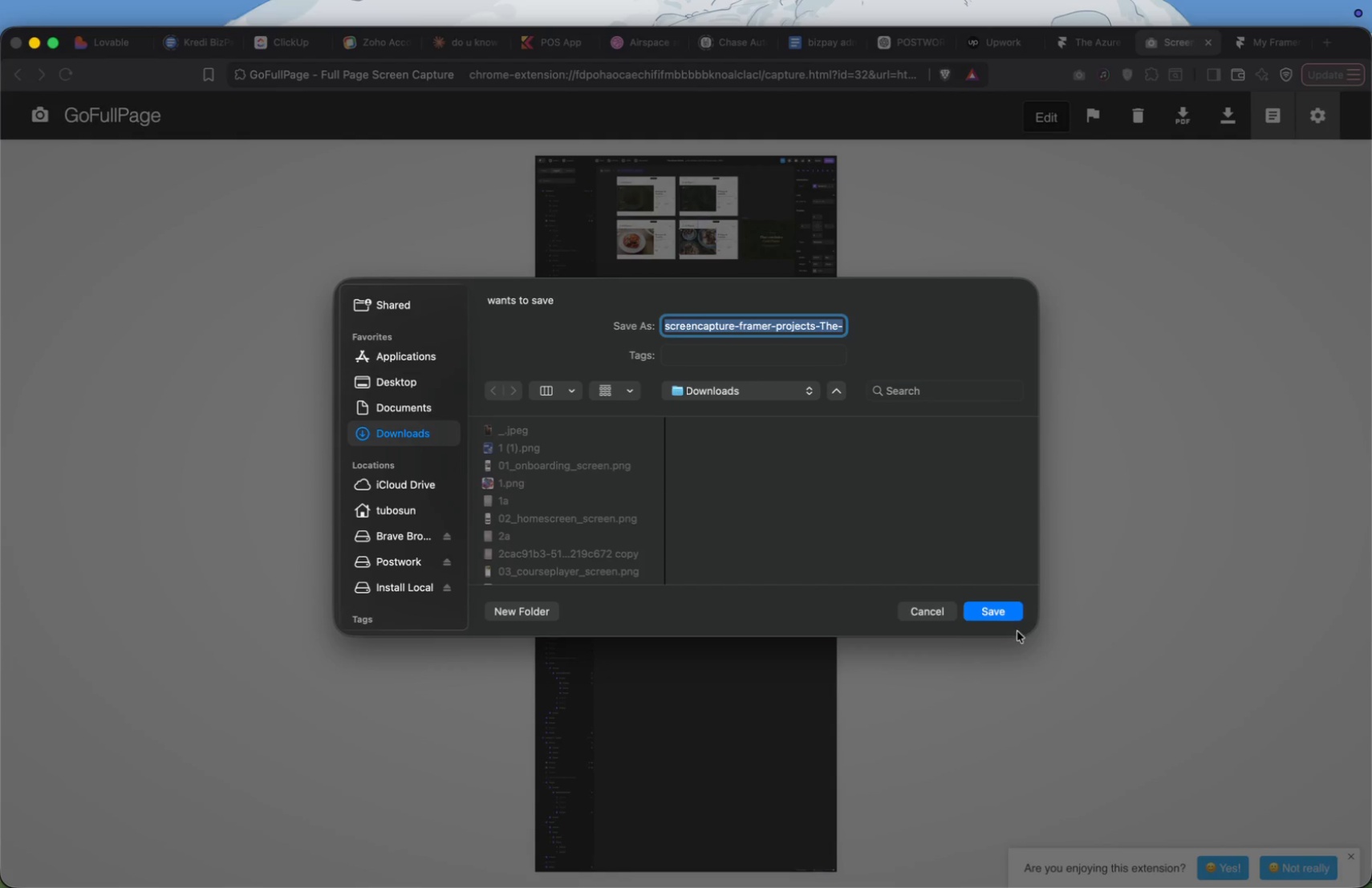 
left_click([1014, 621])
 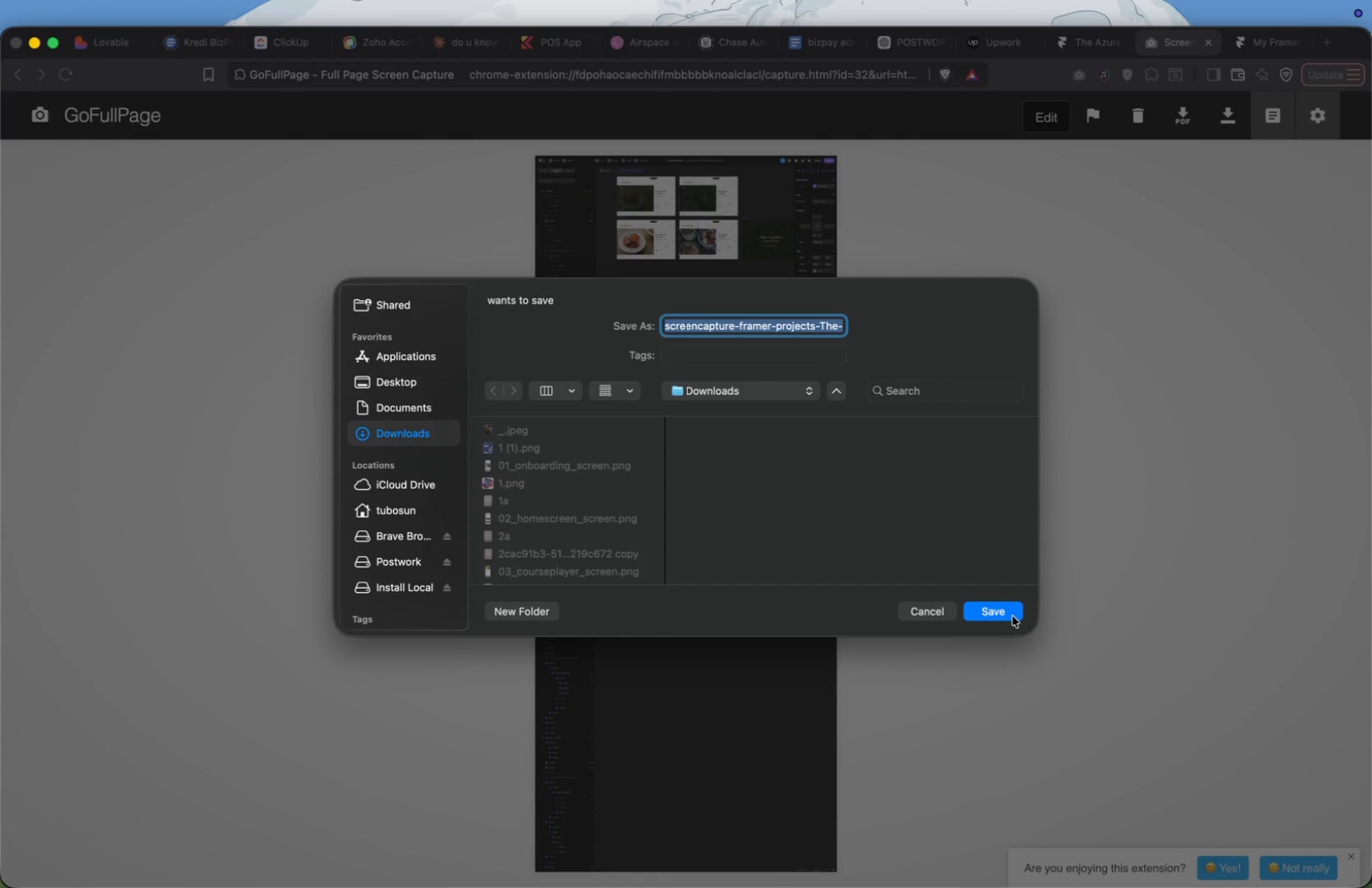 
left_click([1013, 616])
 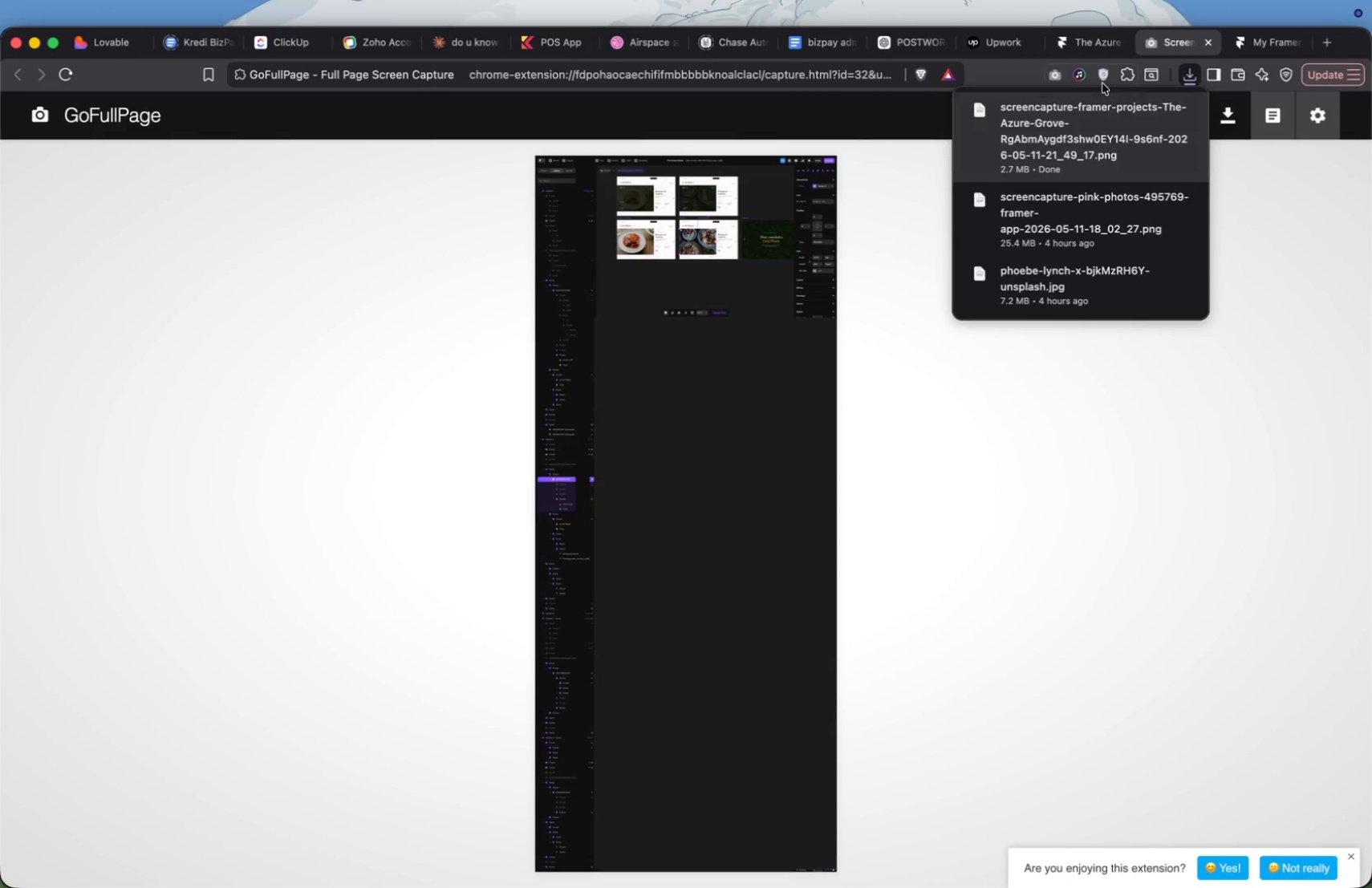 
left_click([1101, 51])
 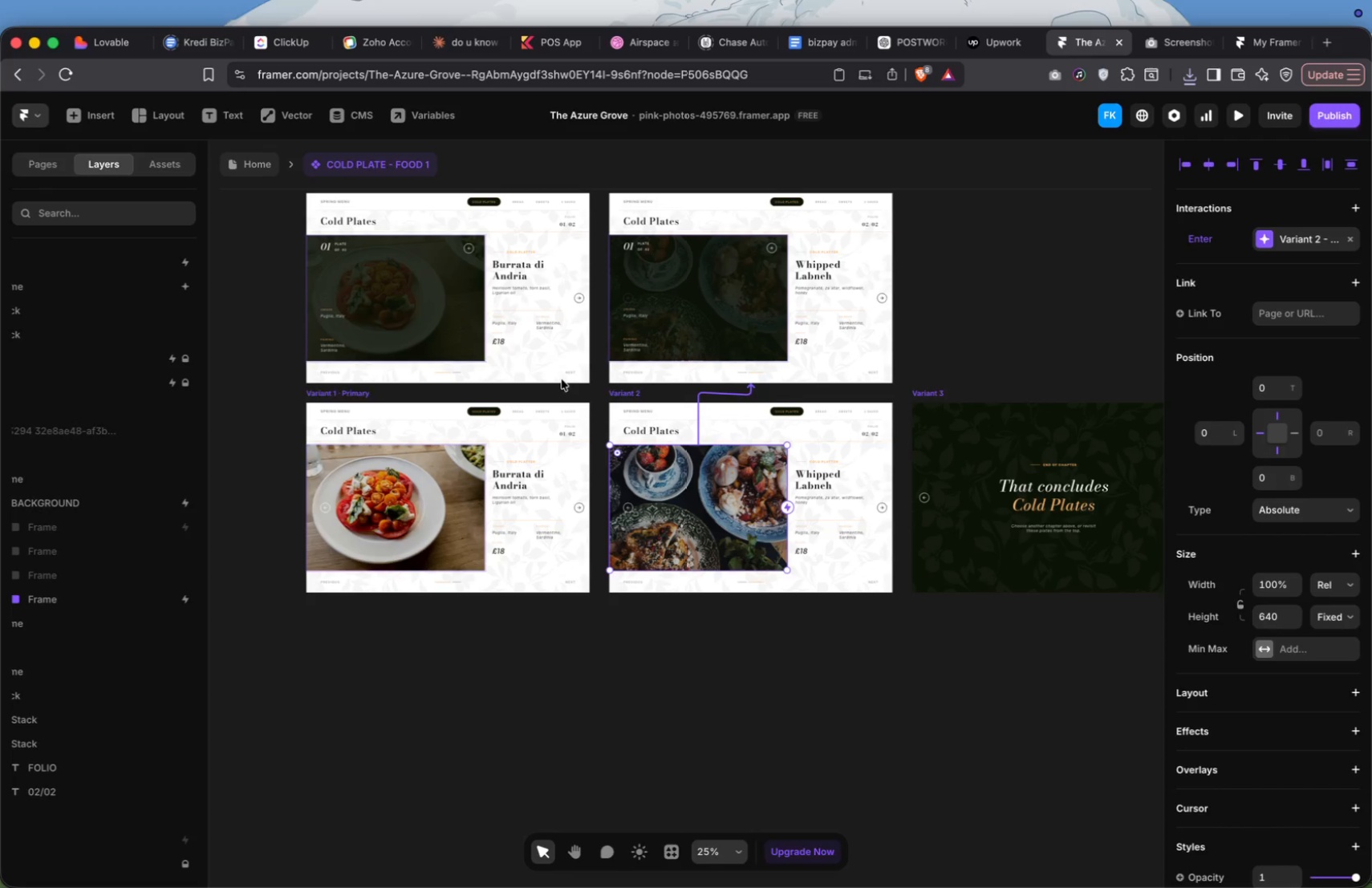 
wait(5.12)
 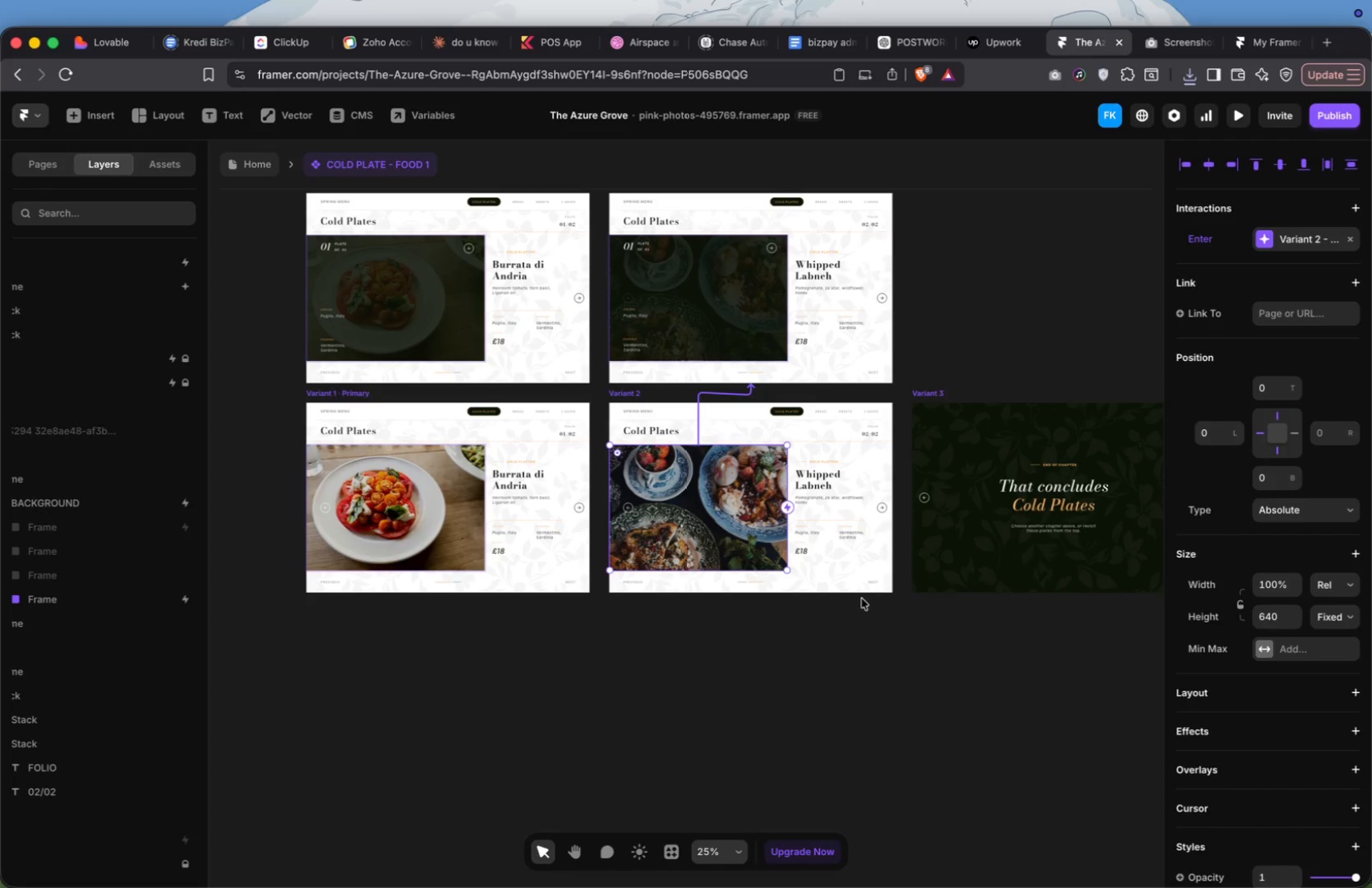 
left_click([56, 71])
 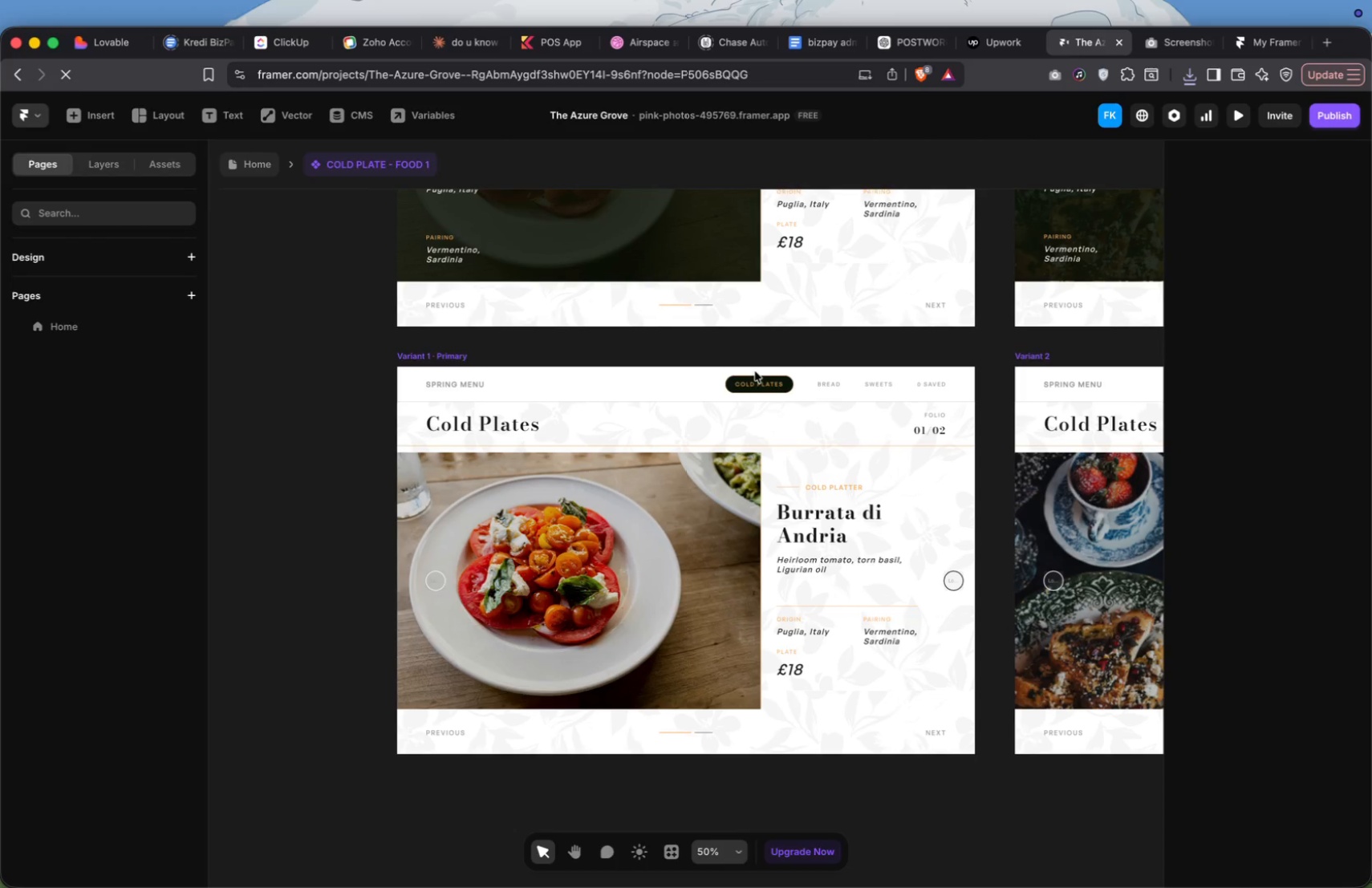 
wait(6.98)
 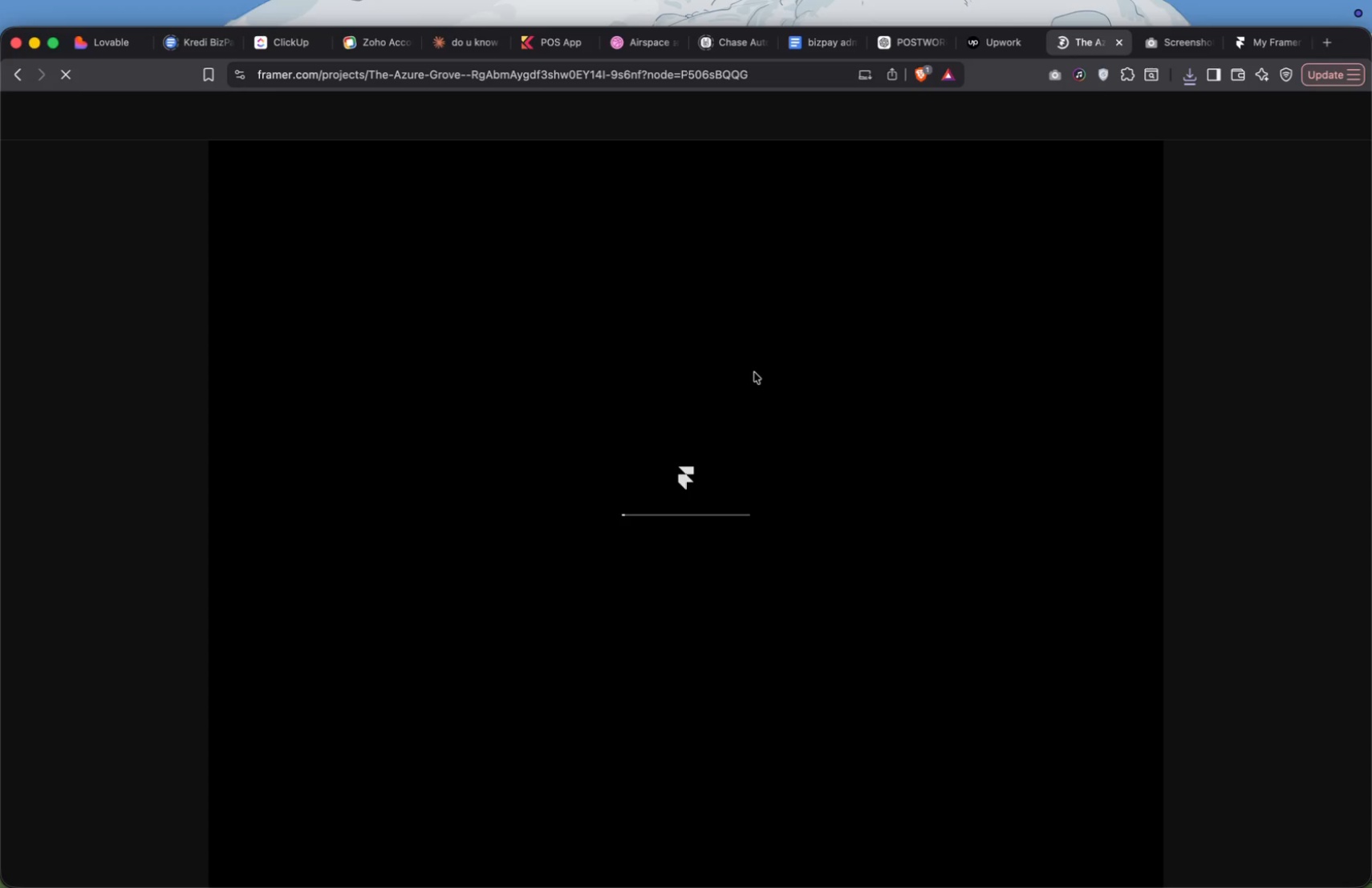 
left_click([267, 164])
 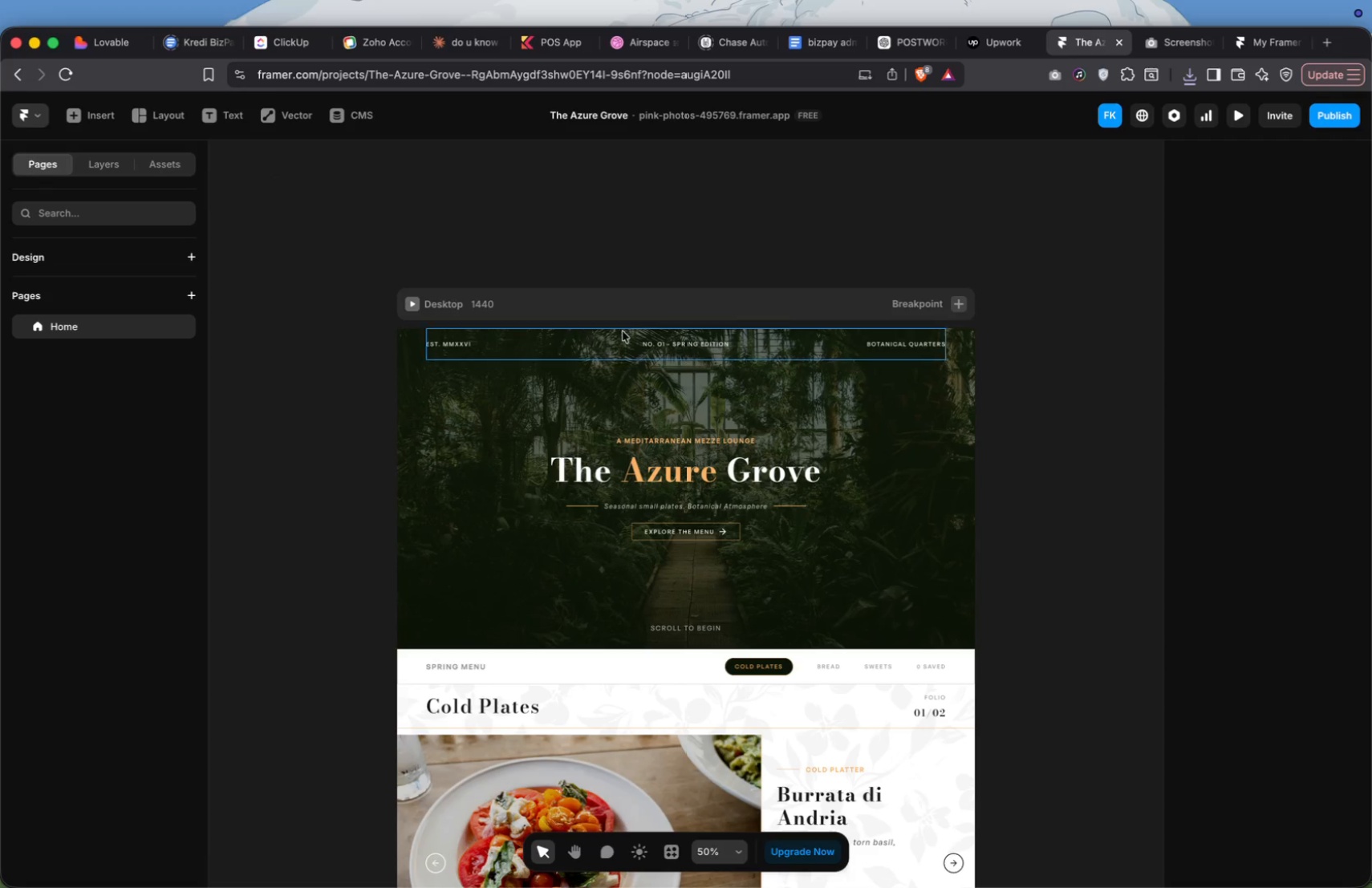 
left_click([655, 303])
 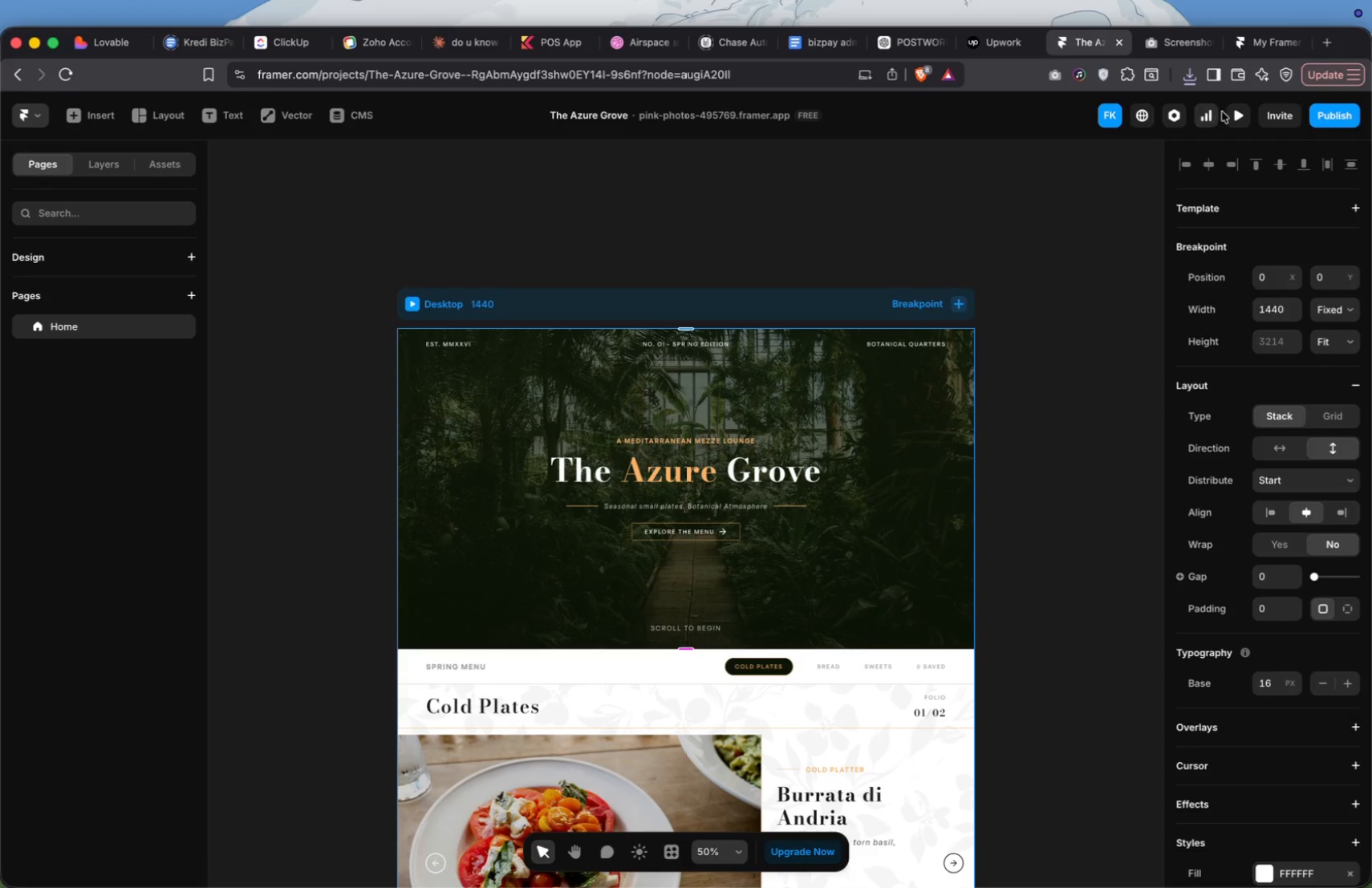 
left_click([1234, 115])
 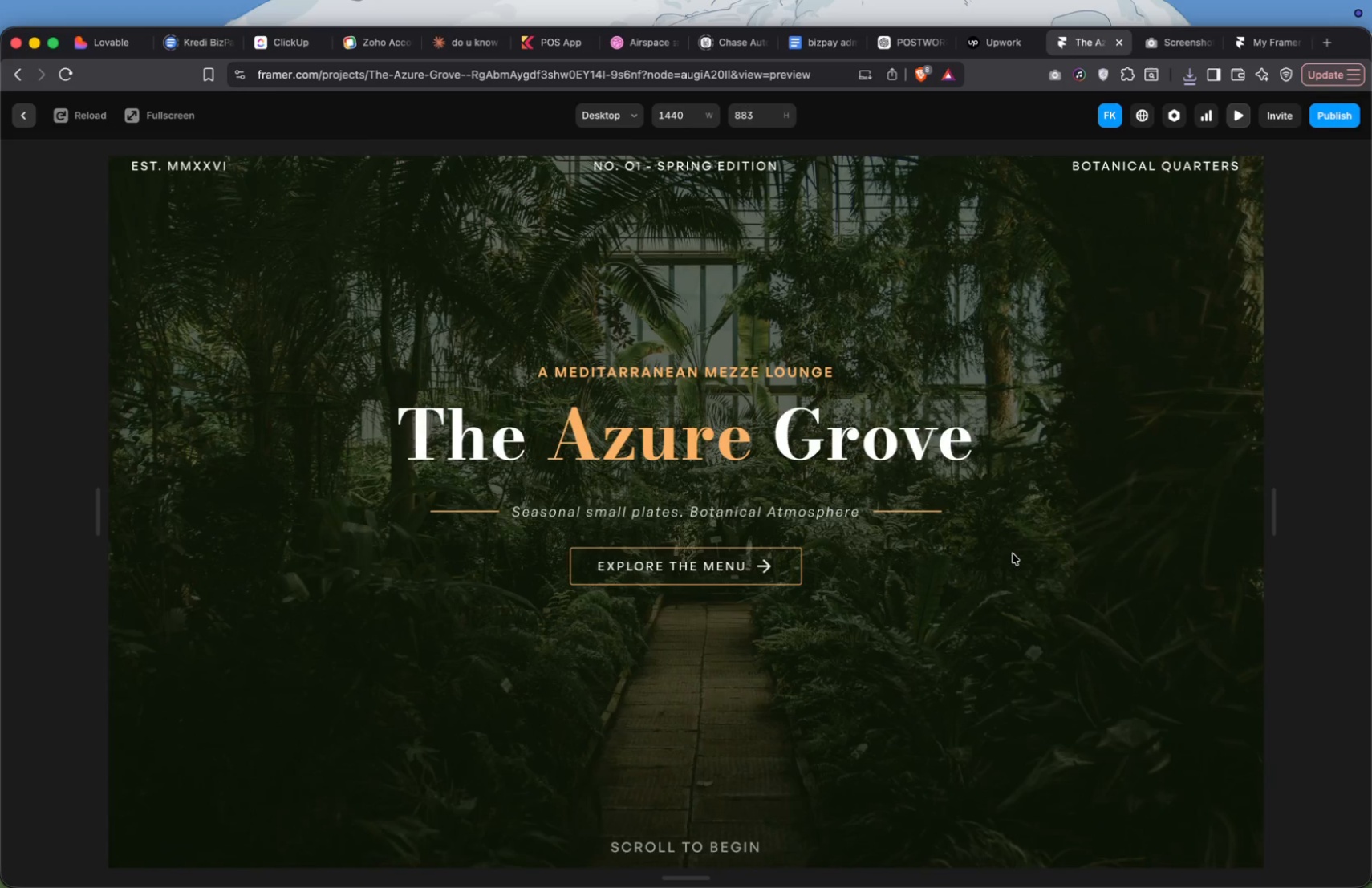 
scroll: coordinate [976, 557], scroll_direction: down, amount: 85.0
 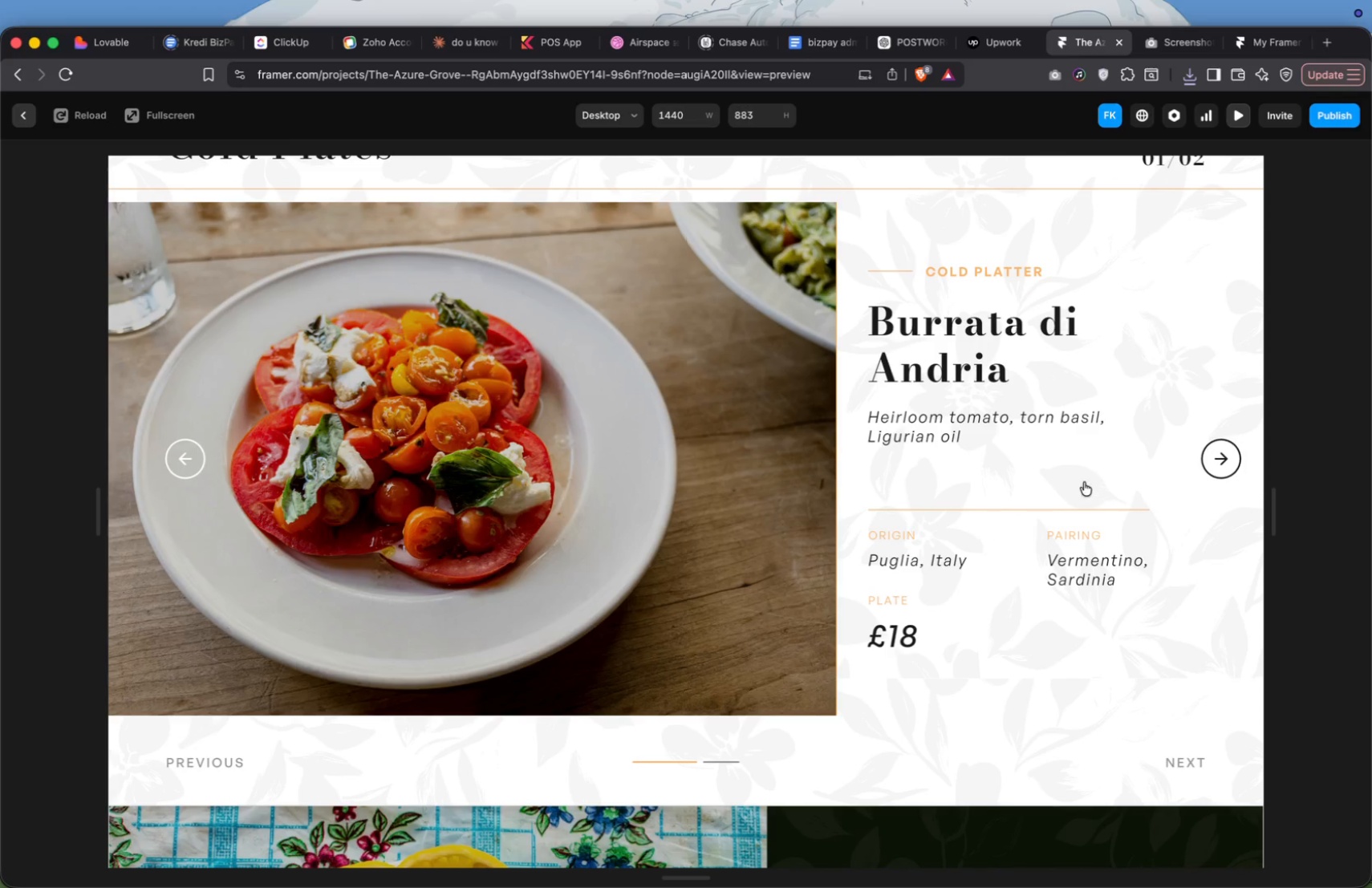 
left_click([1208, 464])
 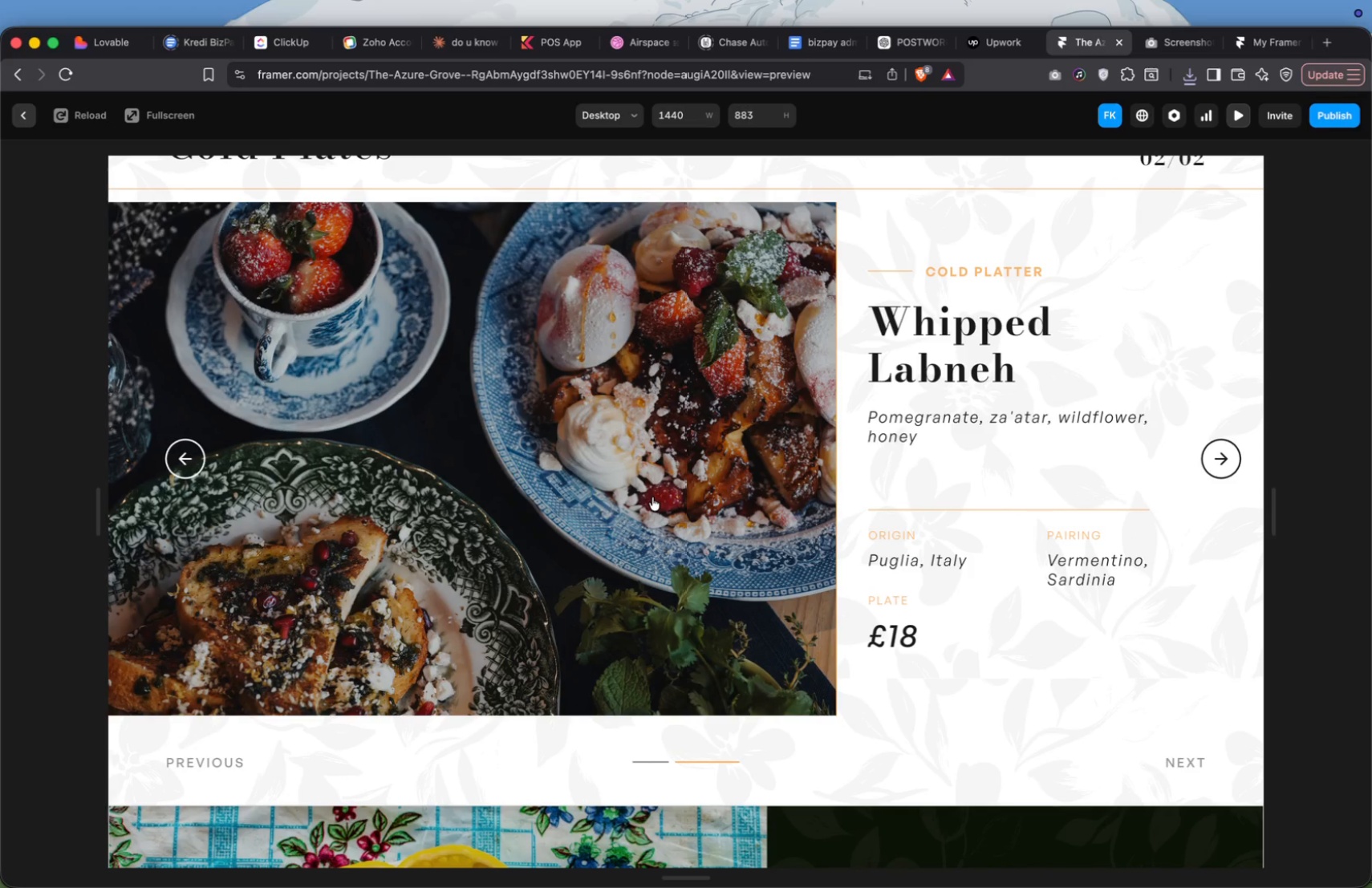 
scroll: coordinate [652, 505], scroll_direction: up, amount: 14.0
 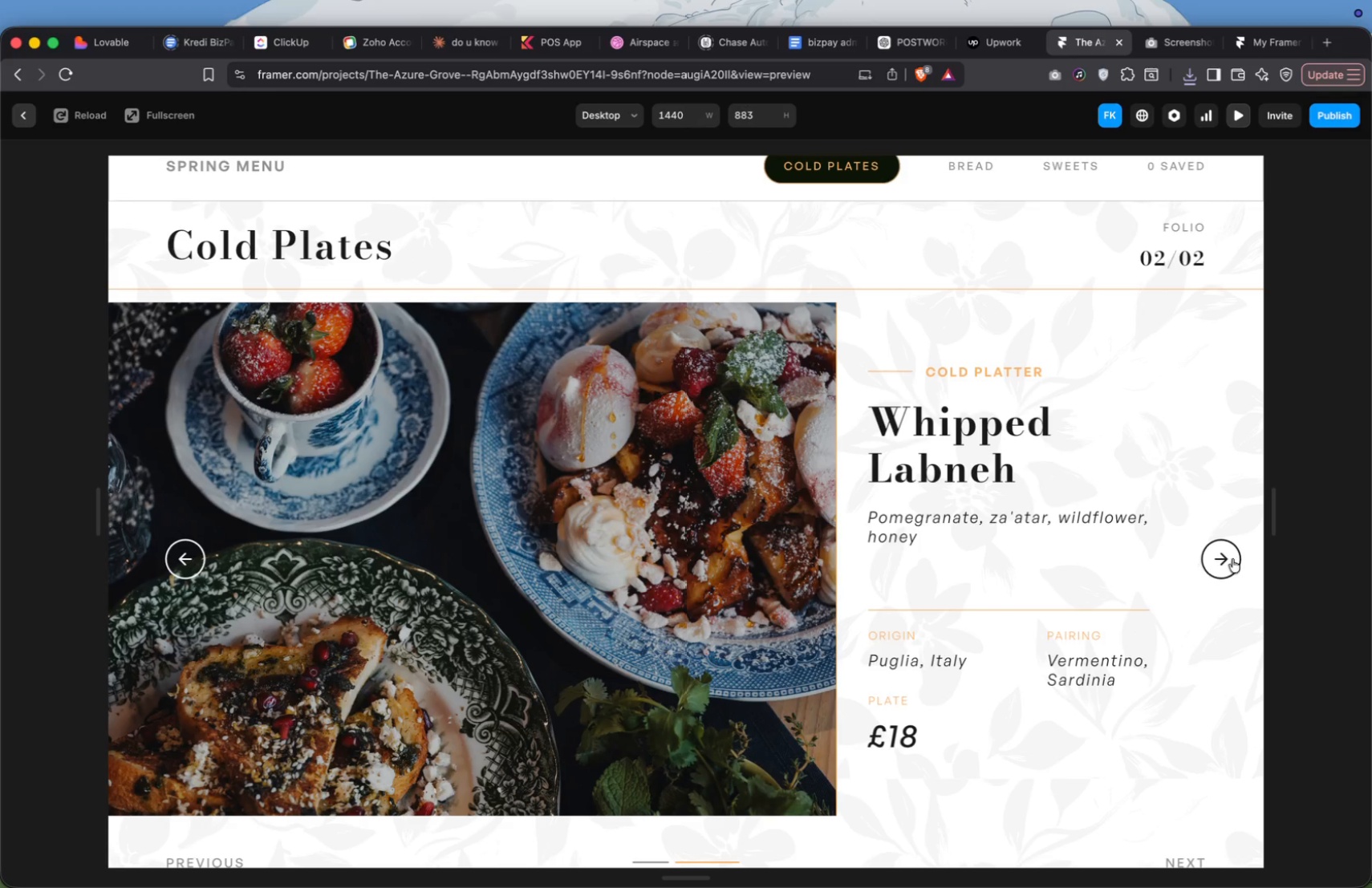 
left_click([1232, 562])
 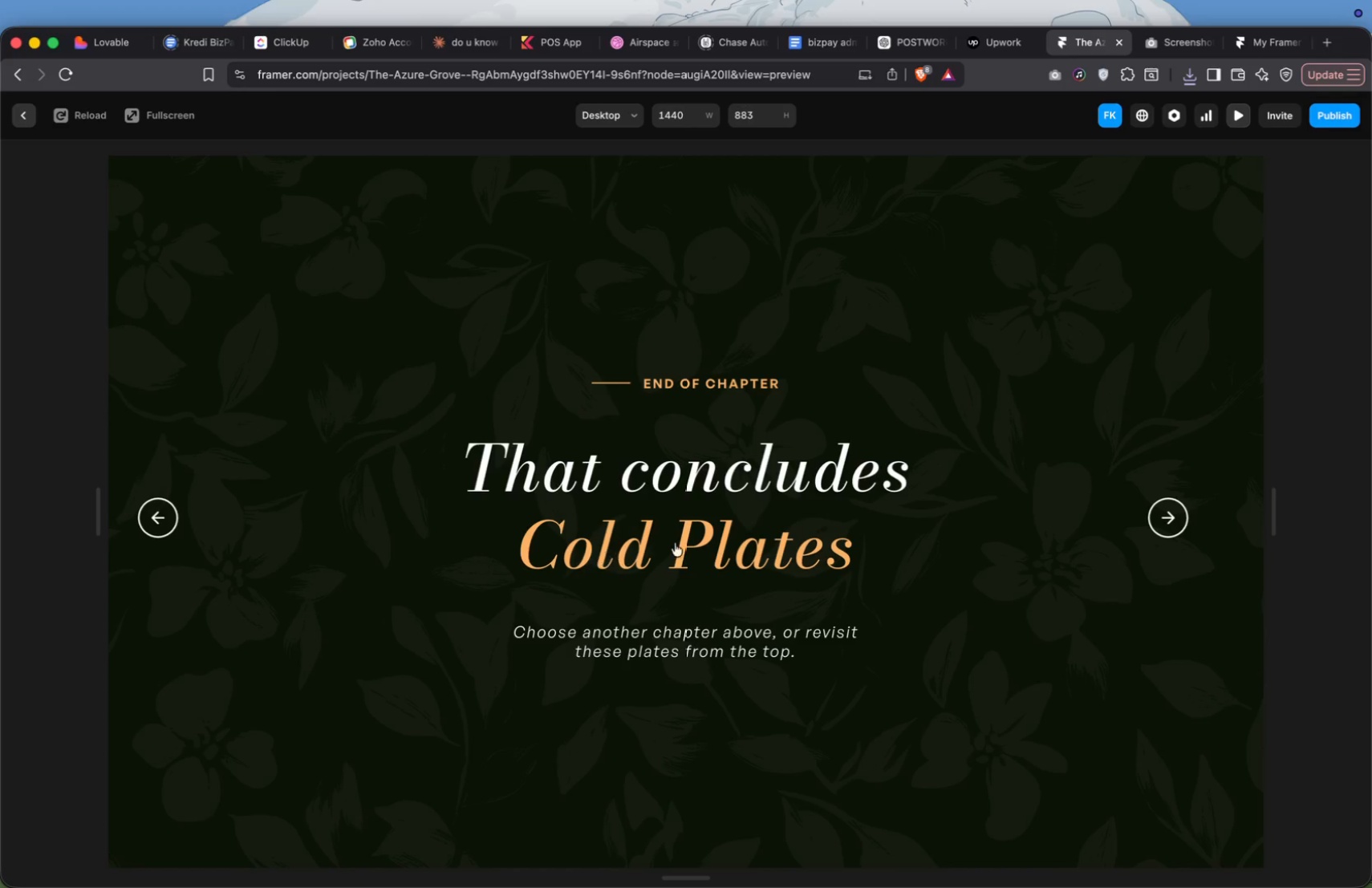 
scroll: coordinate [813, 553], scroll_direction: down, amount: 2.0
 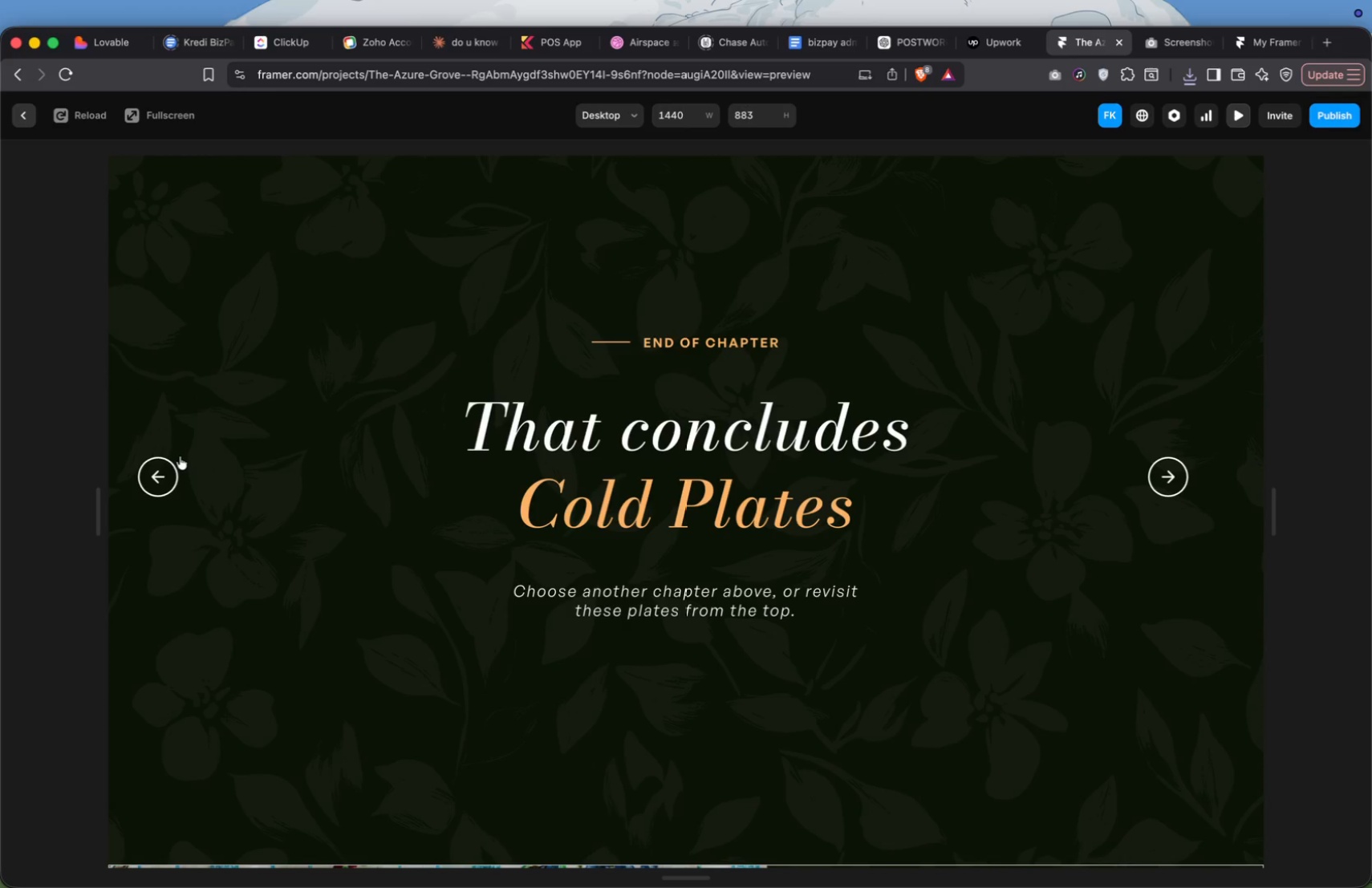 
left_click([152, 471])
 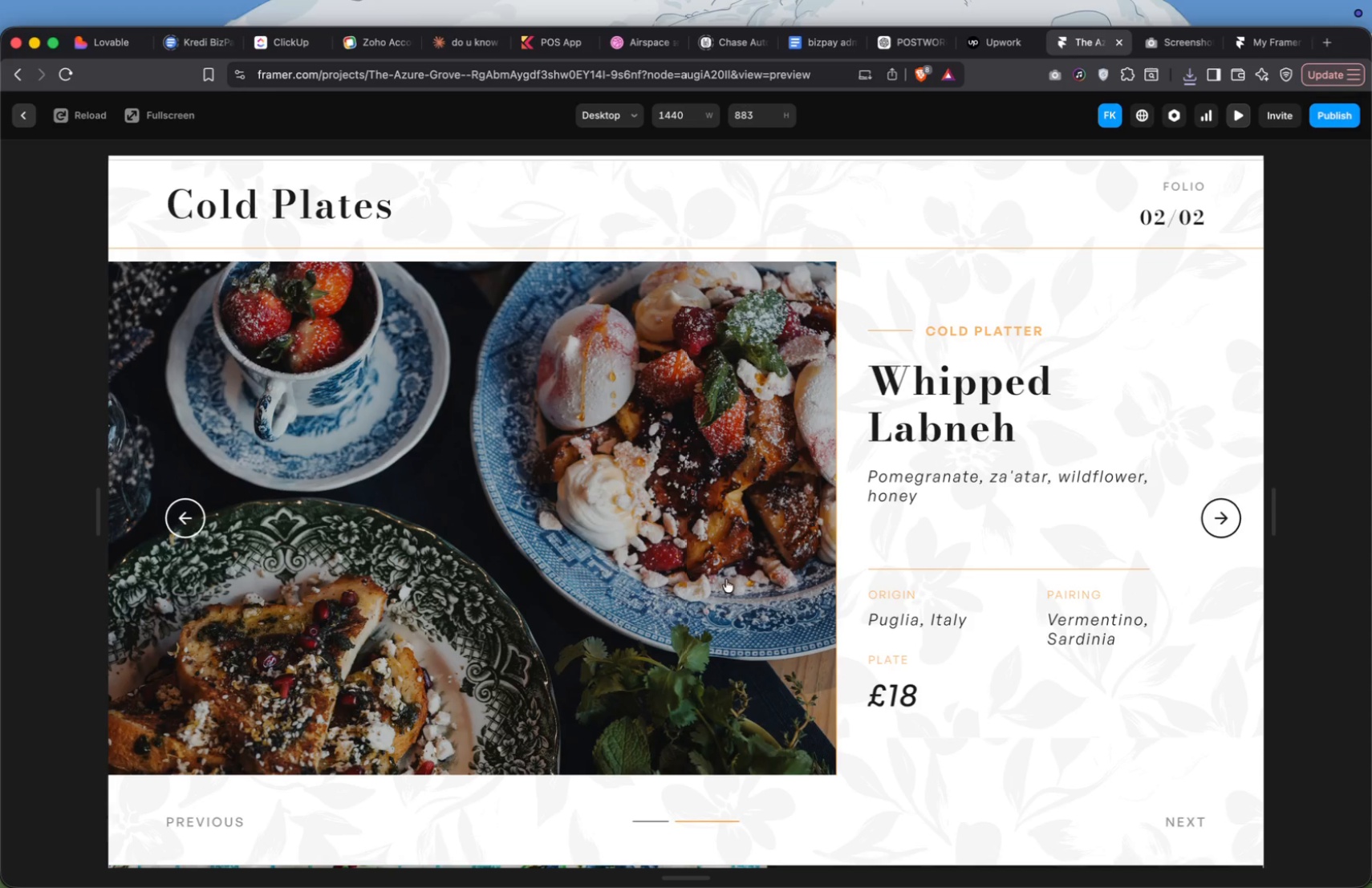 
scroll: coordinate [798, 598], scroll_direction: down, amount: 82.0
 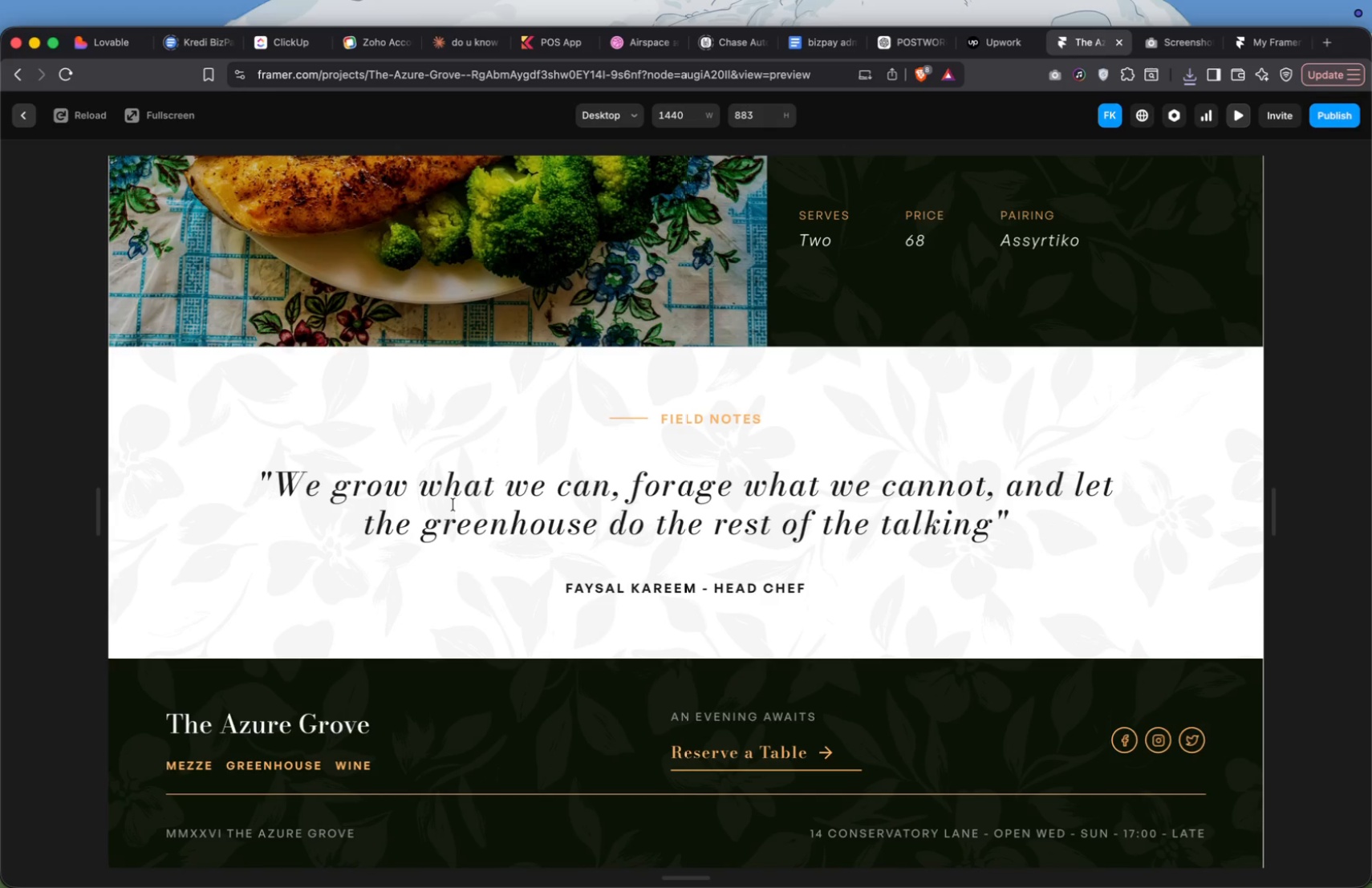 
left_click([27, 123])
 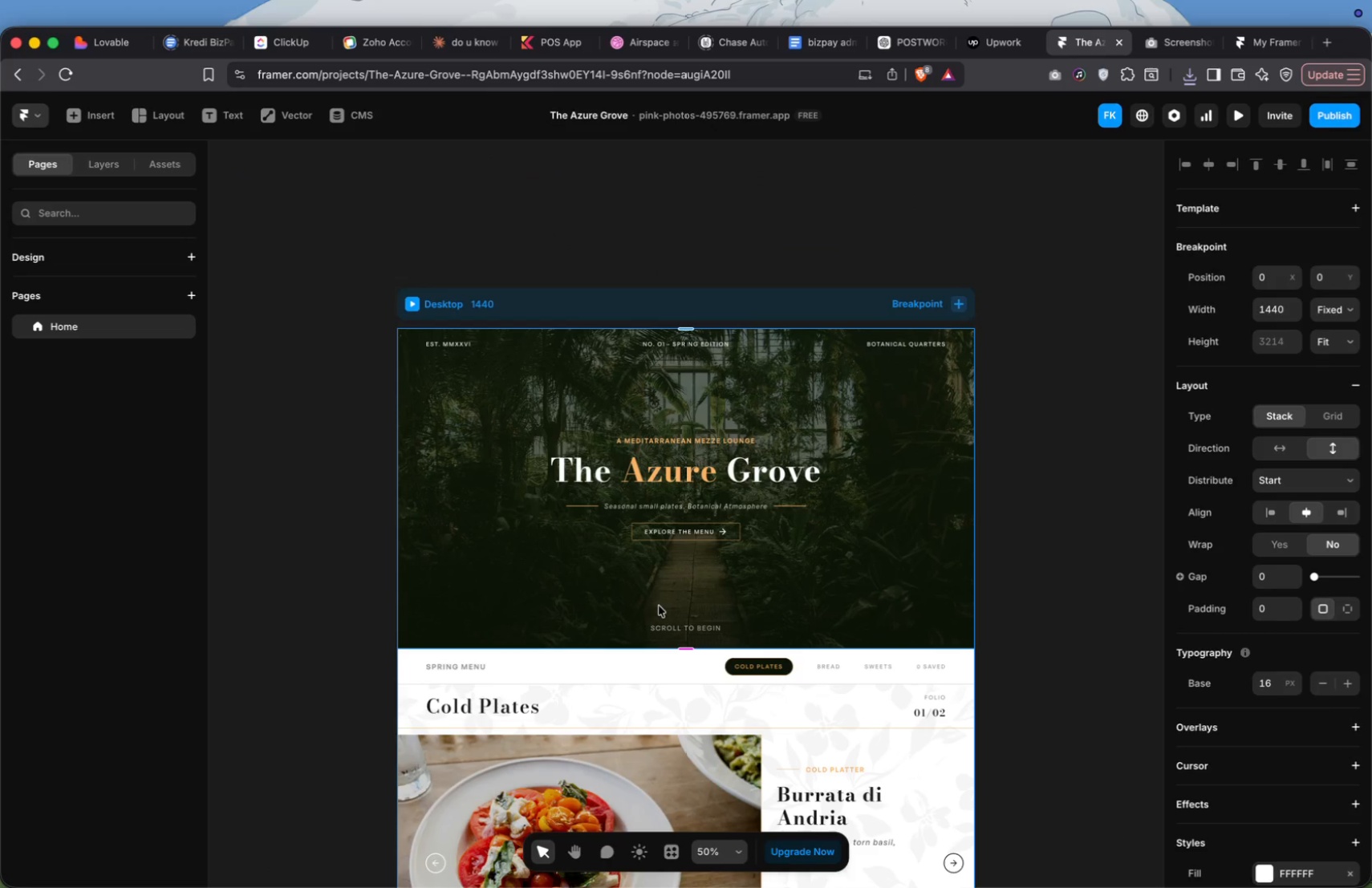 
scroll: coordinate [701, 617], scroll_direction: down, amount: 94.0
 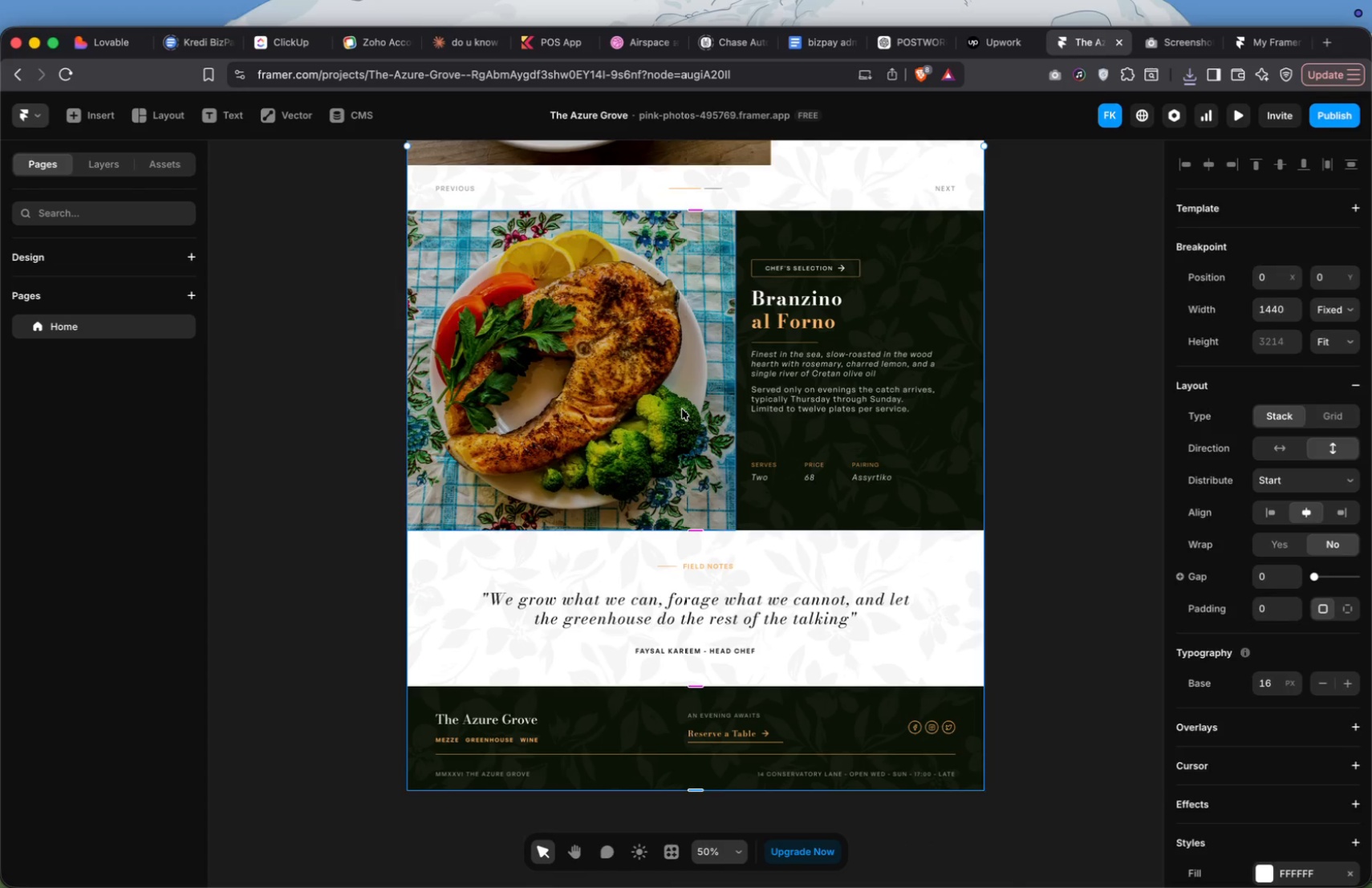 
double_click([682, 409])
 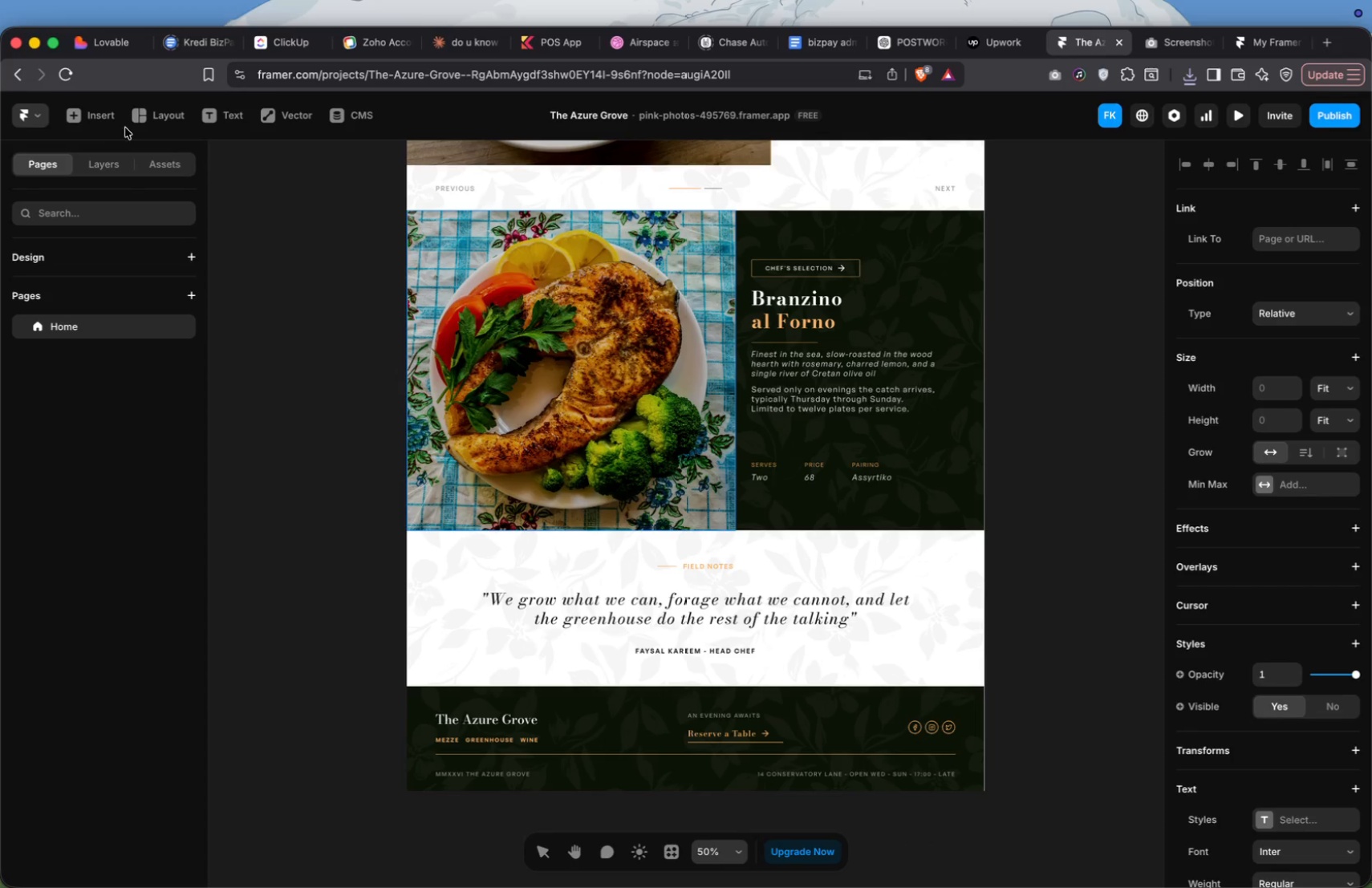 
left_click([118, 172])
 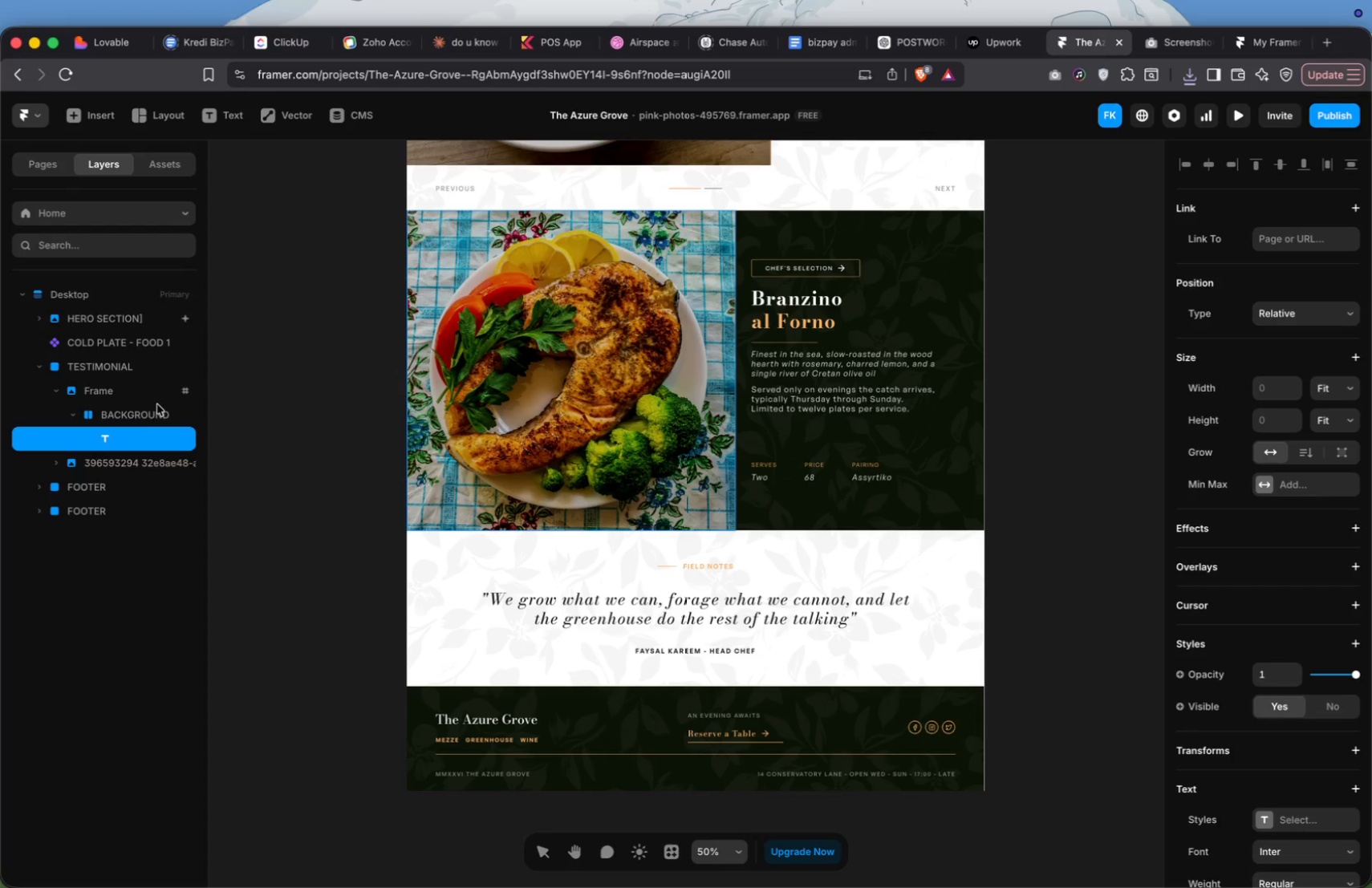 
left_click([140, 412])
 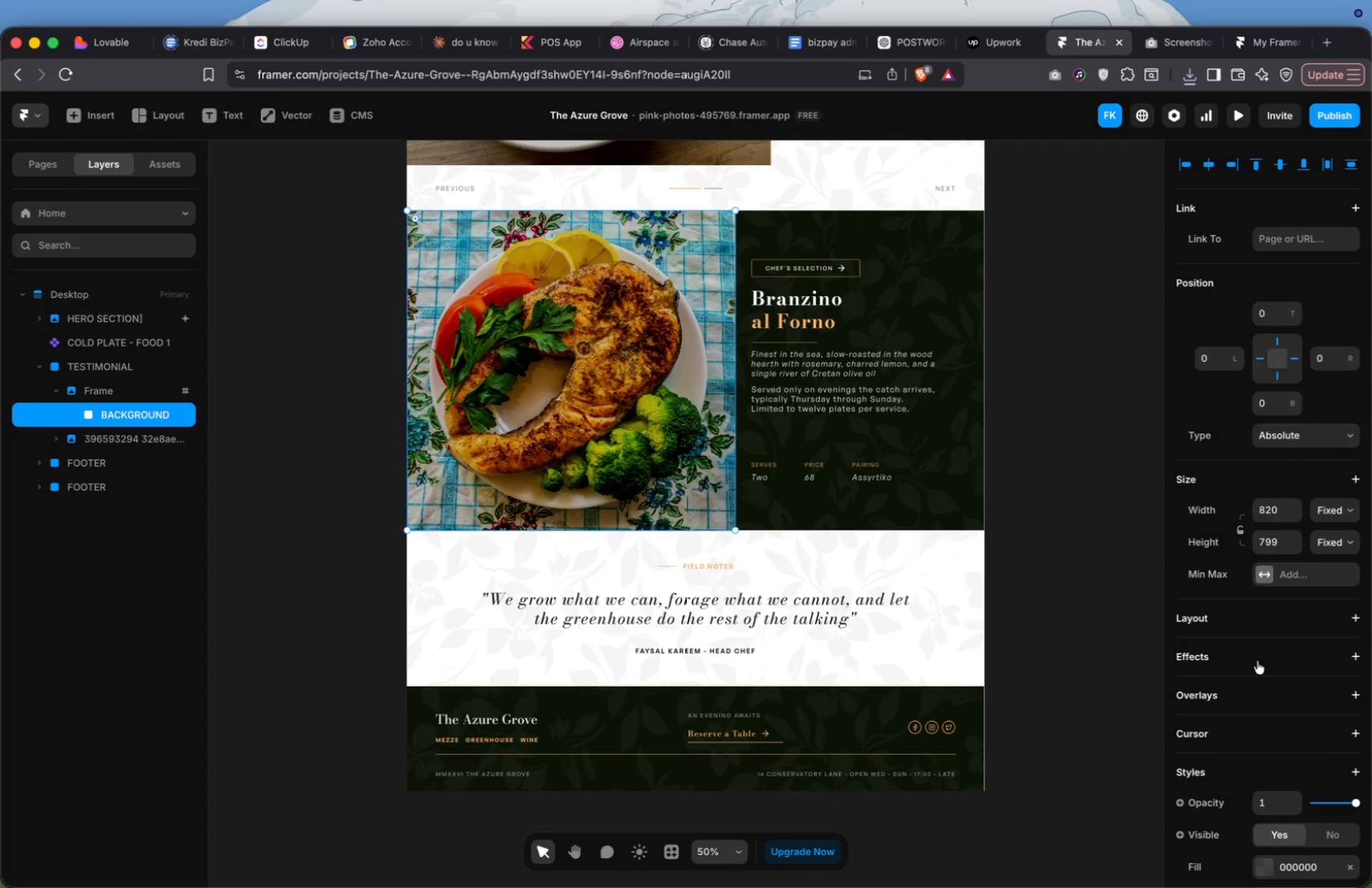 
scroll: coordinate [1238, 691], scroll_direction: down, amount: 19.0
 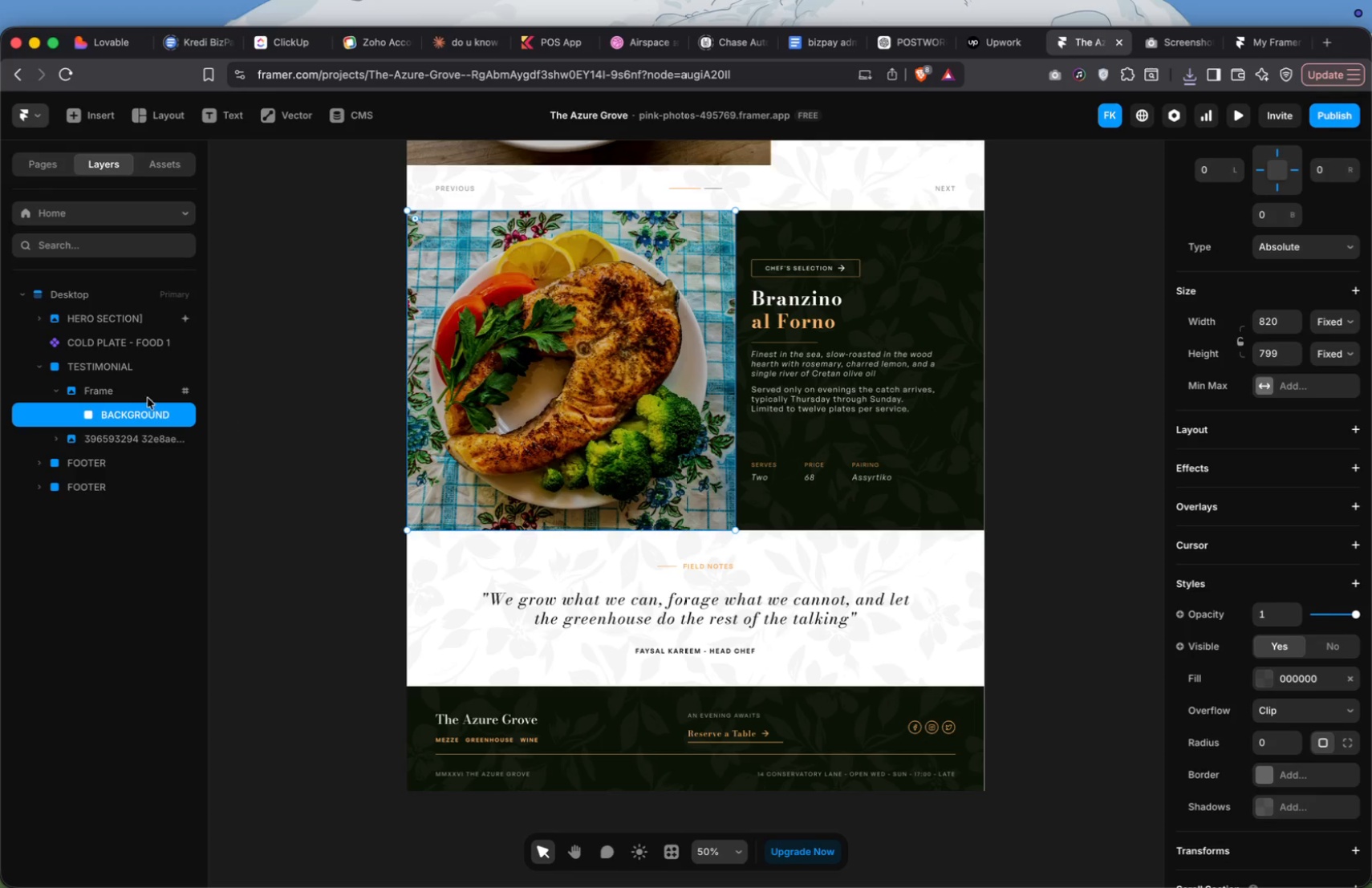 
left_click([120, 385])
 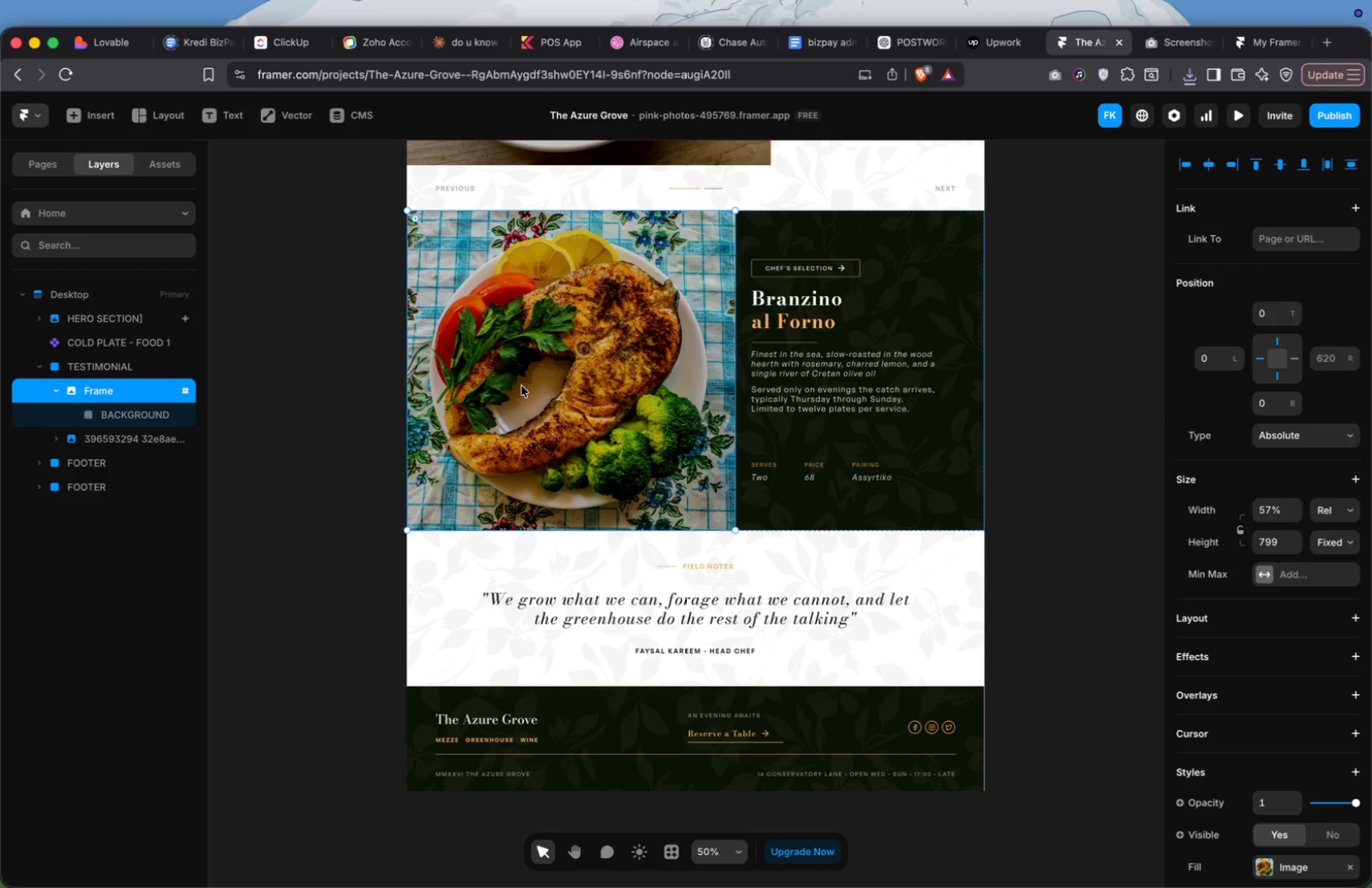 
scroll: coordinate [532, 375], scroll_direction: up, amount: 13.0
 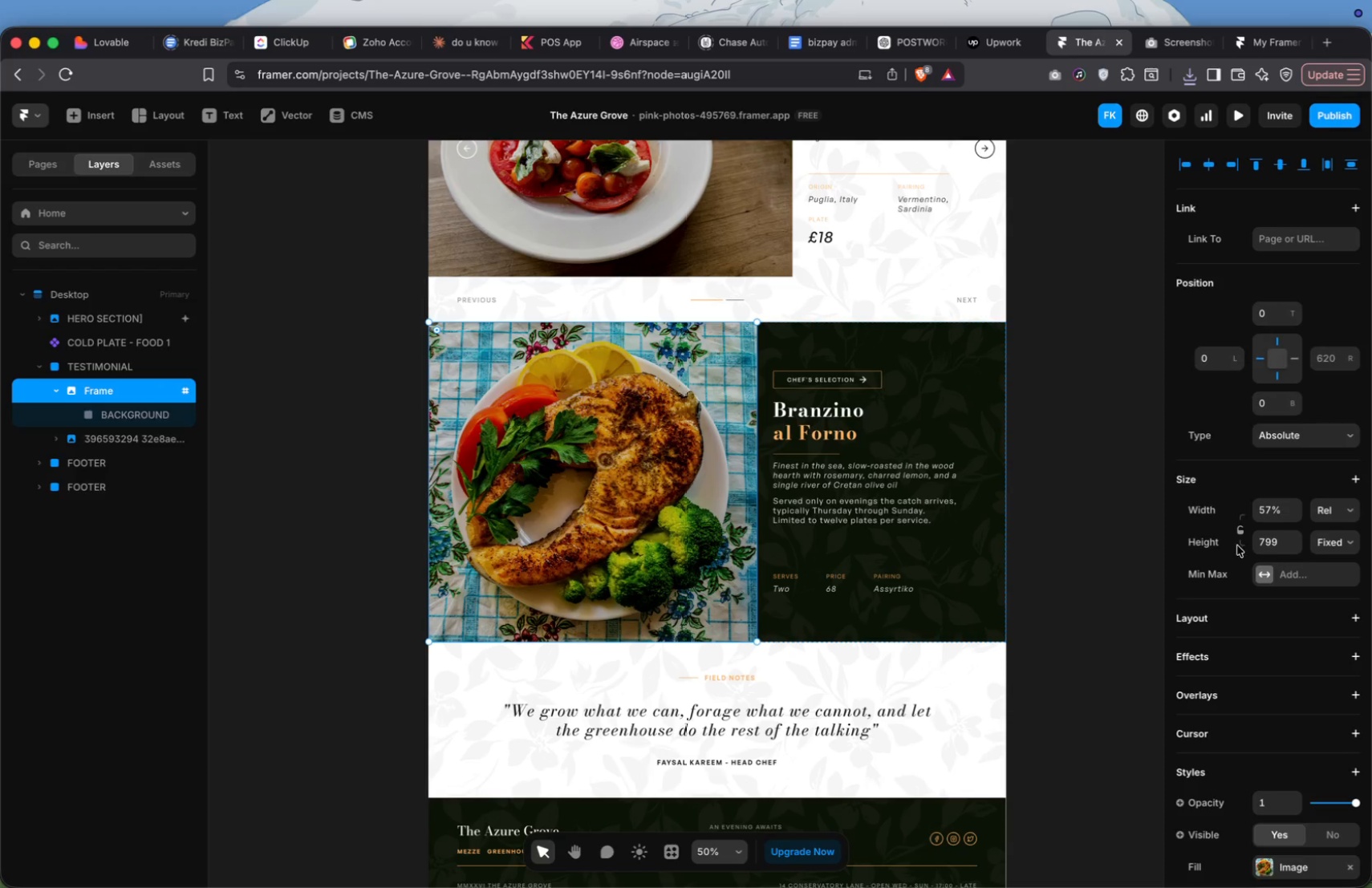 
left_click([1245, 576])
 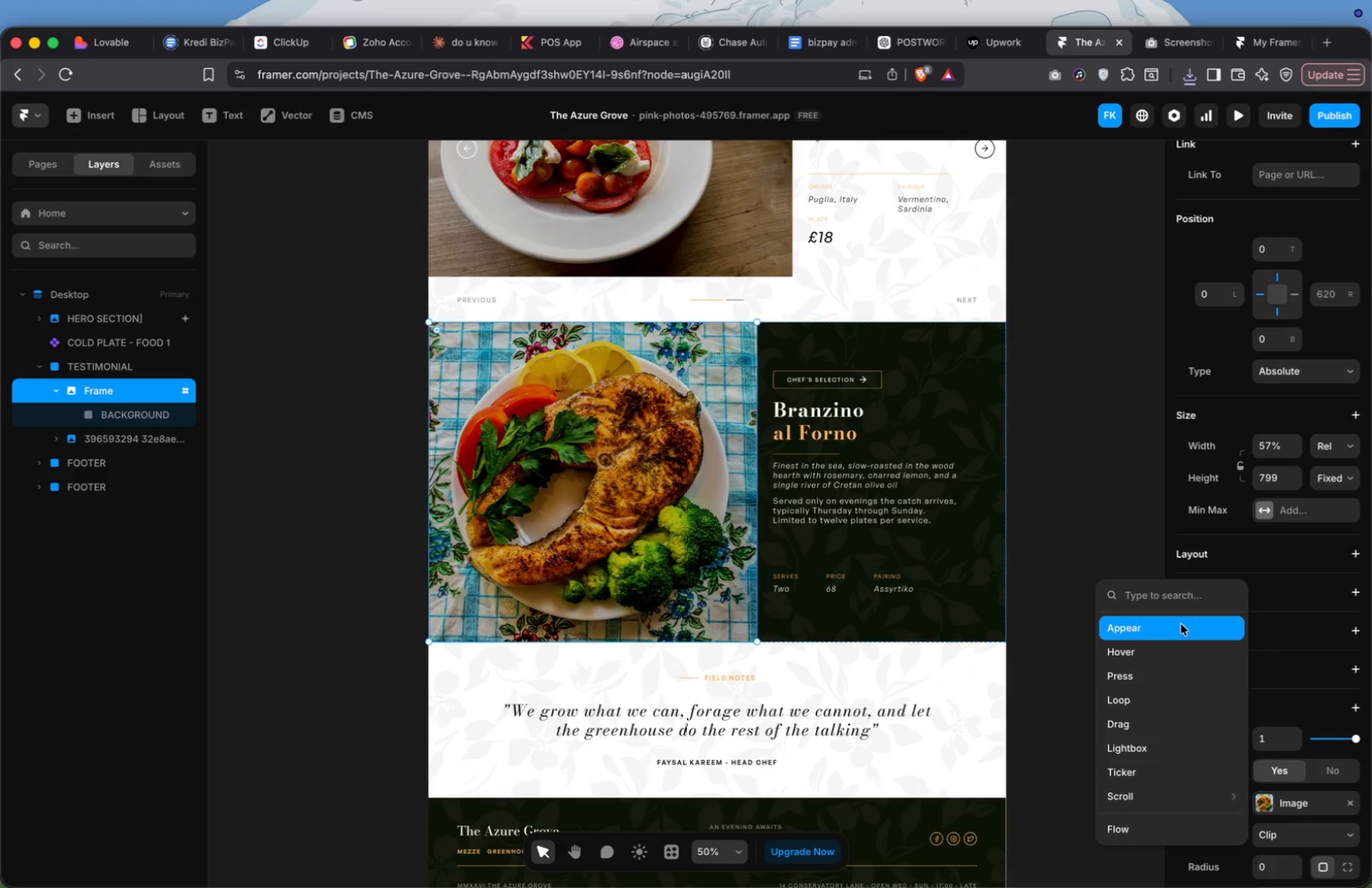 
scroll: coordinate [1246, 651], scroll_direction: down, amount: 9.0
 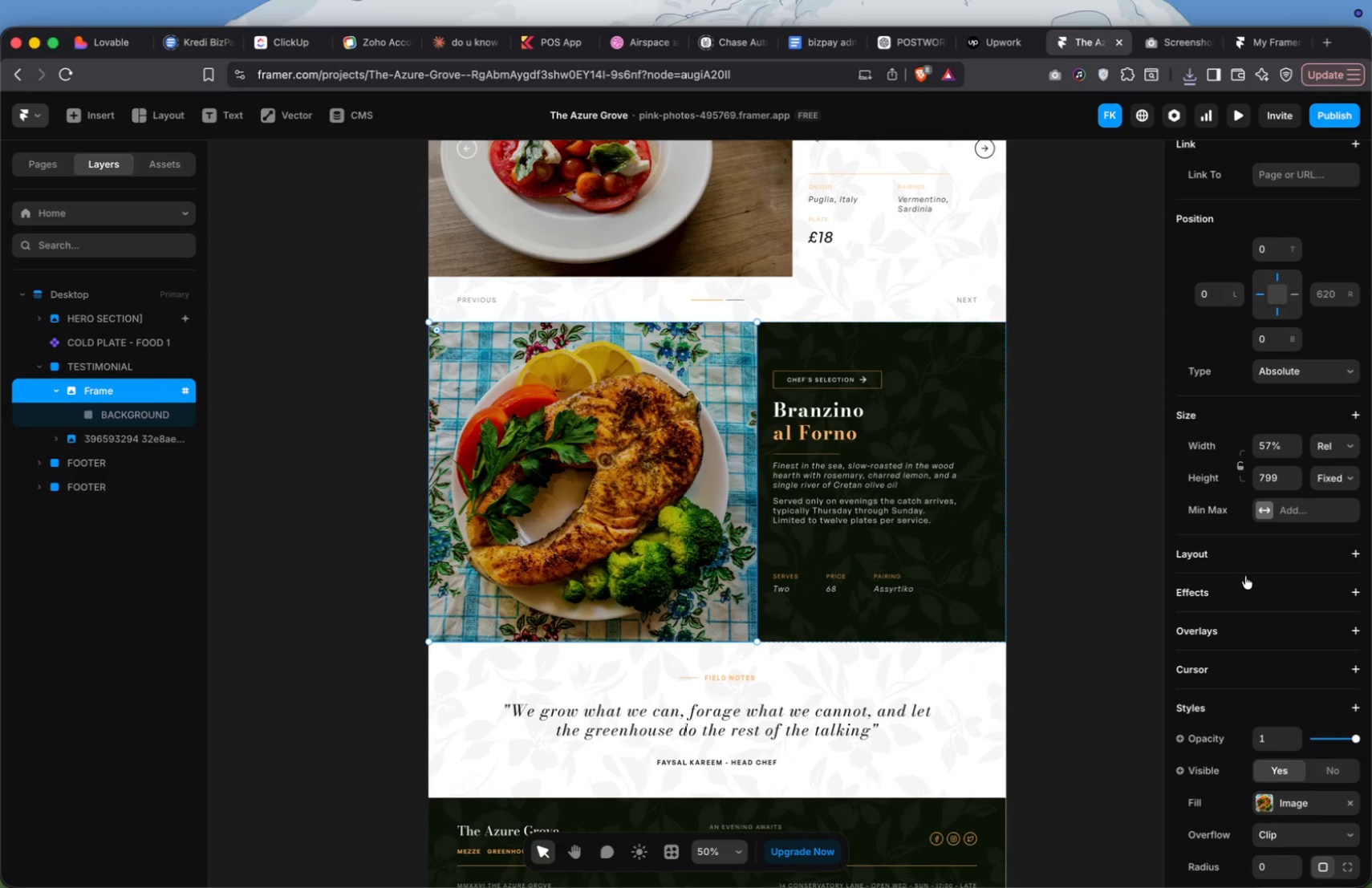 
left_click([1181, 624])
 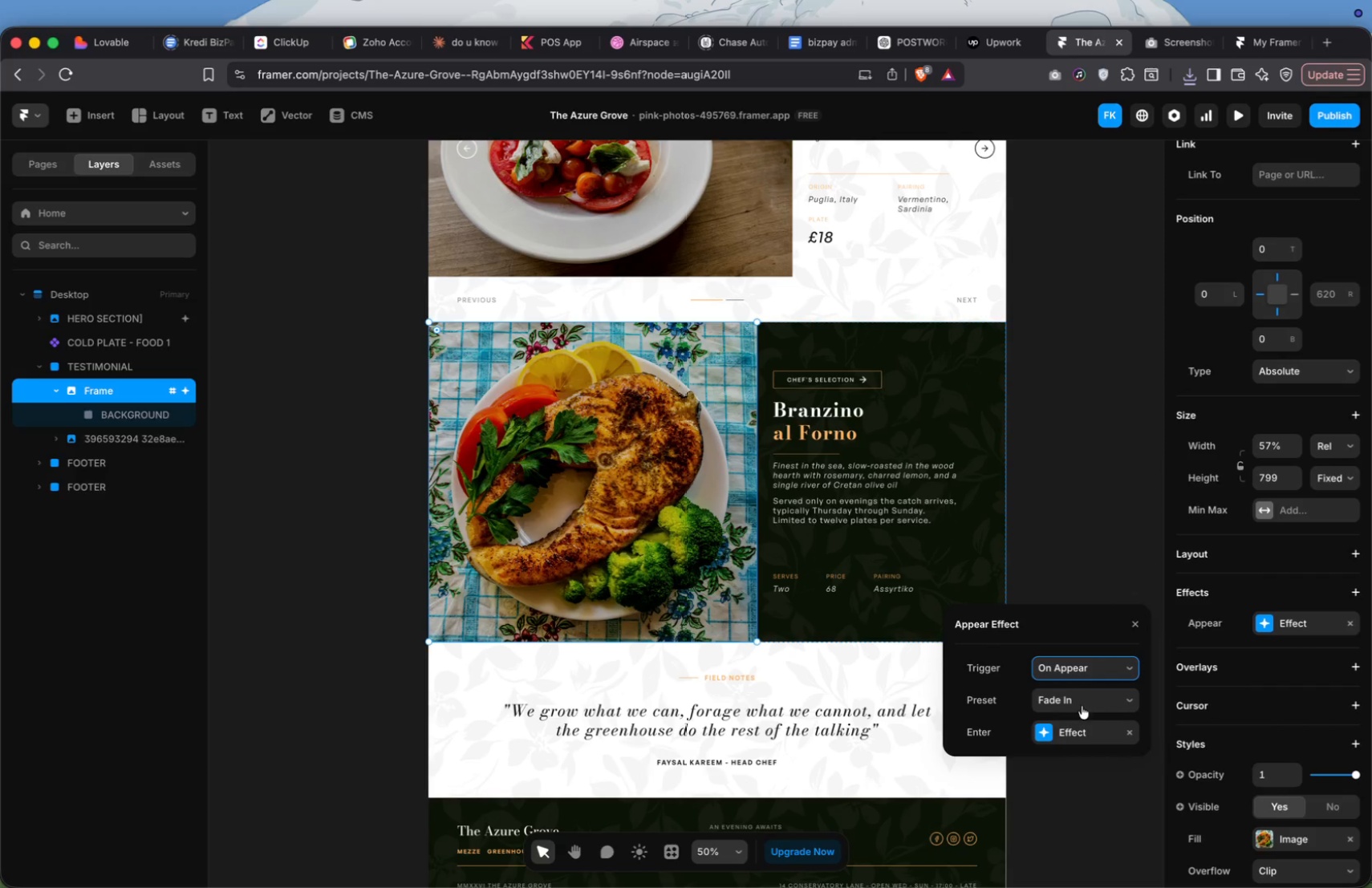 
left_click([1041, 732])
 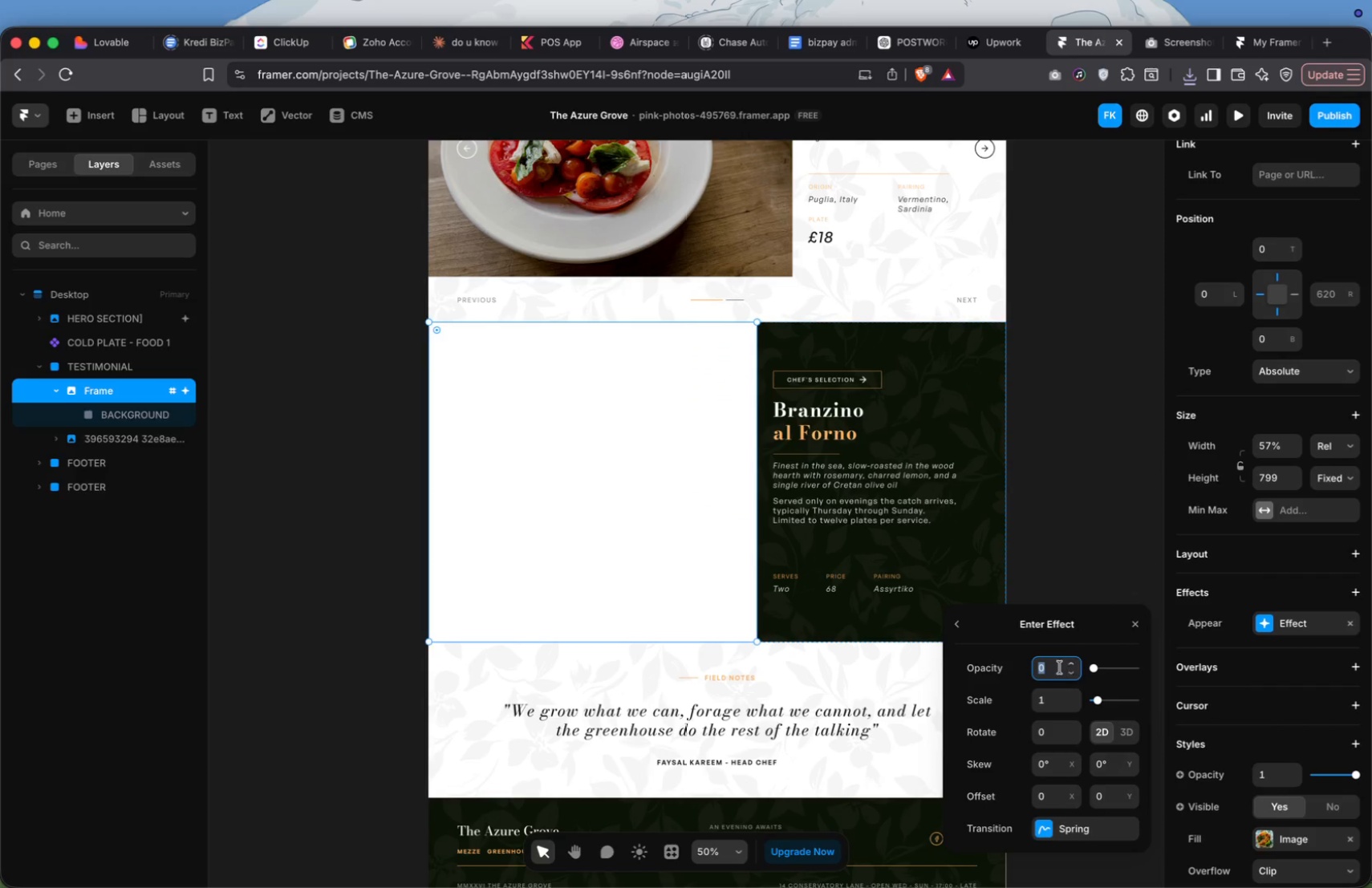 
key(1)
 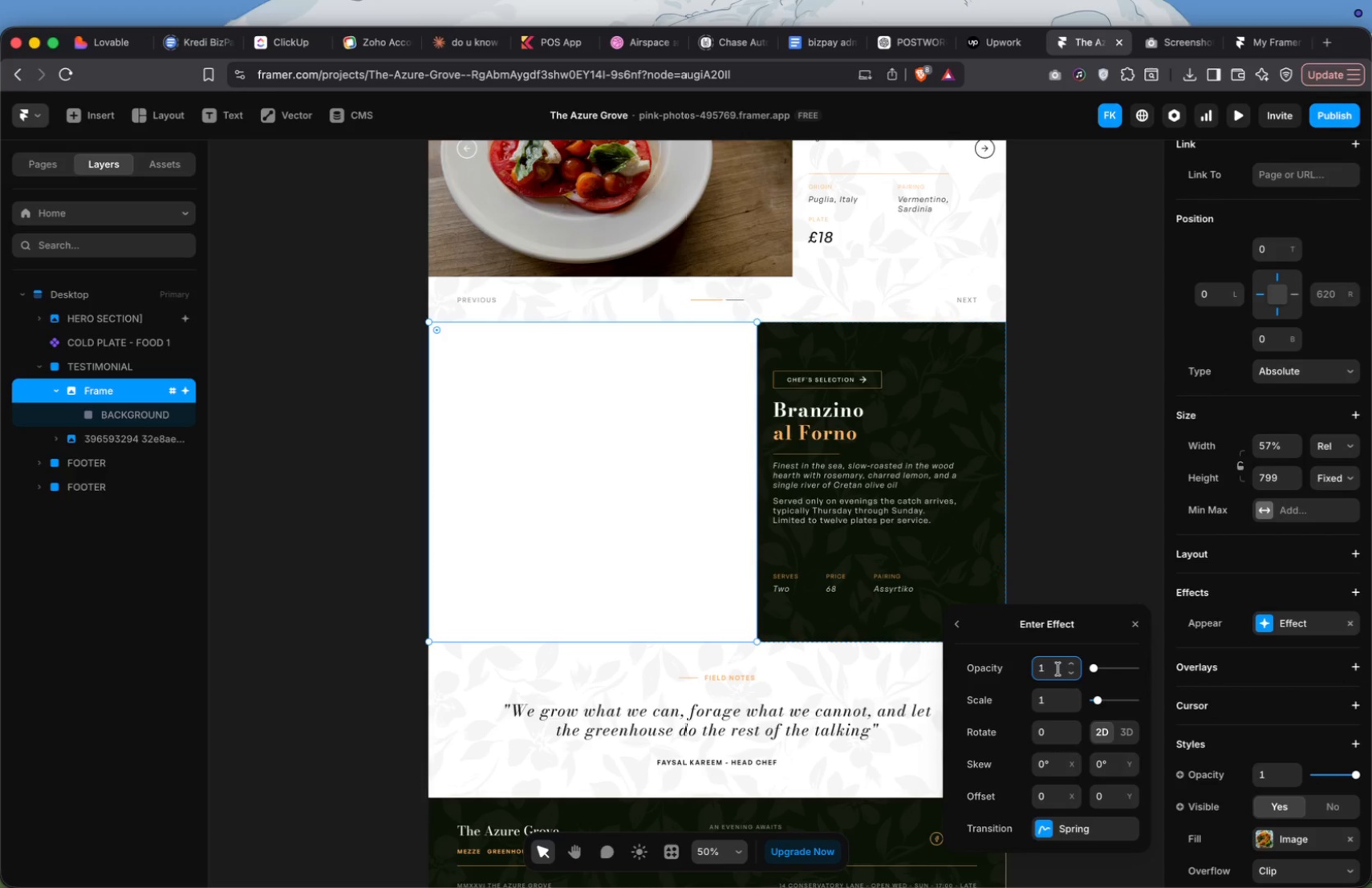 
mouse_move([1053, 699])
 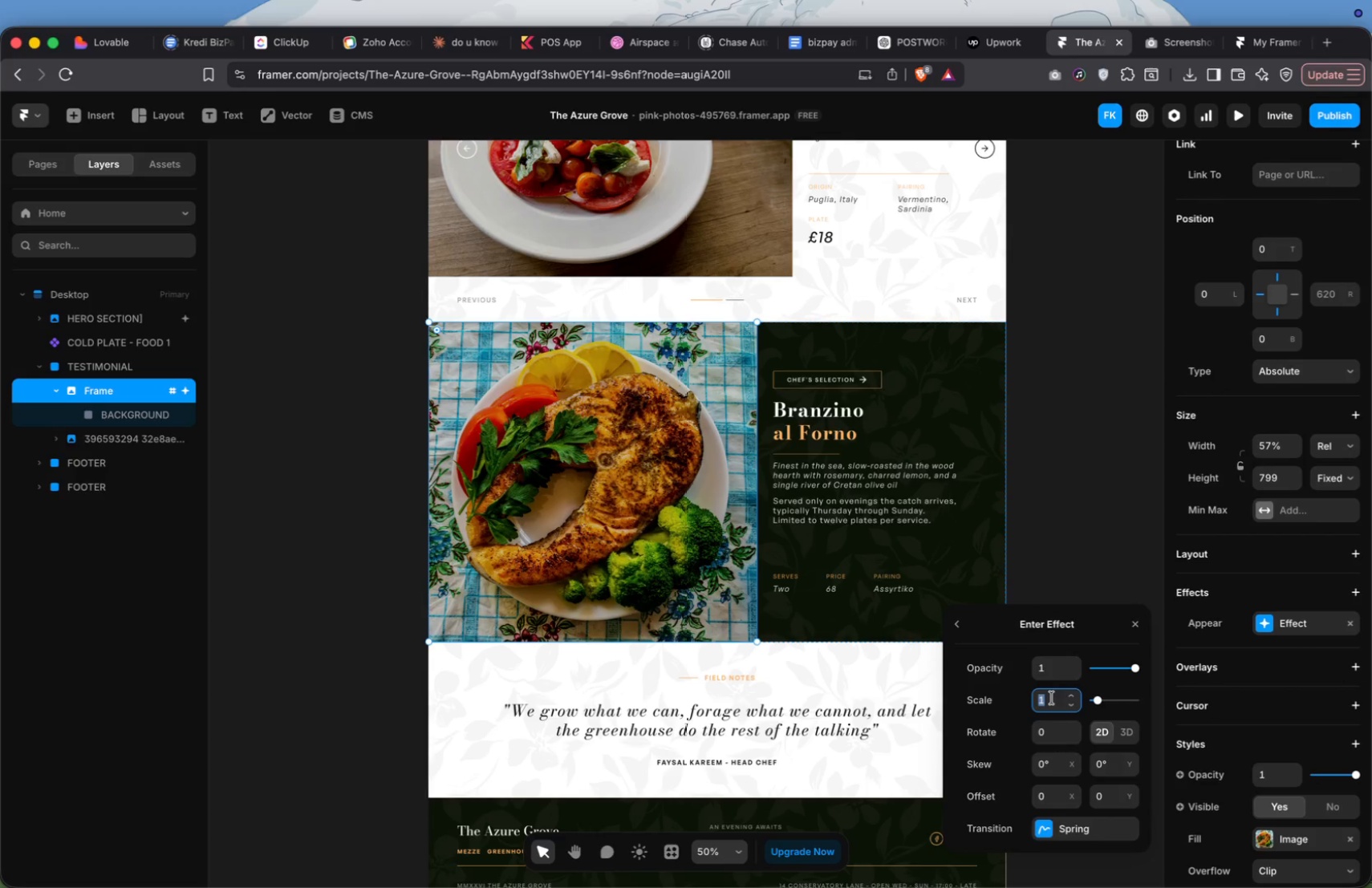 
left_click([1052, 698])
 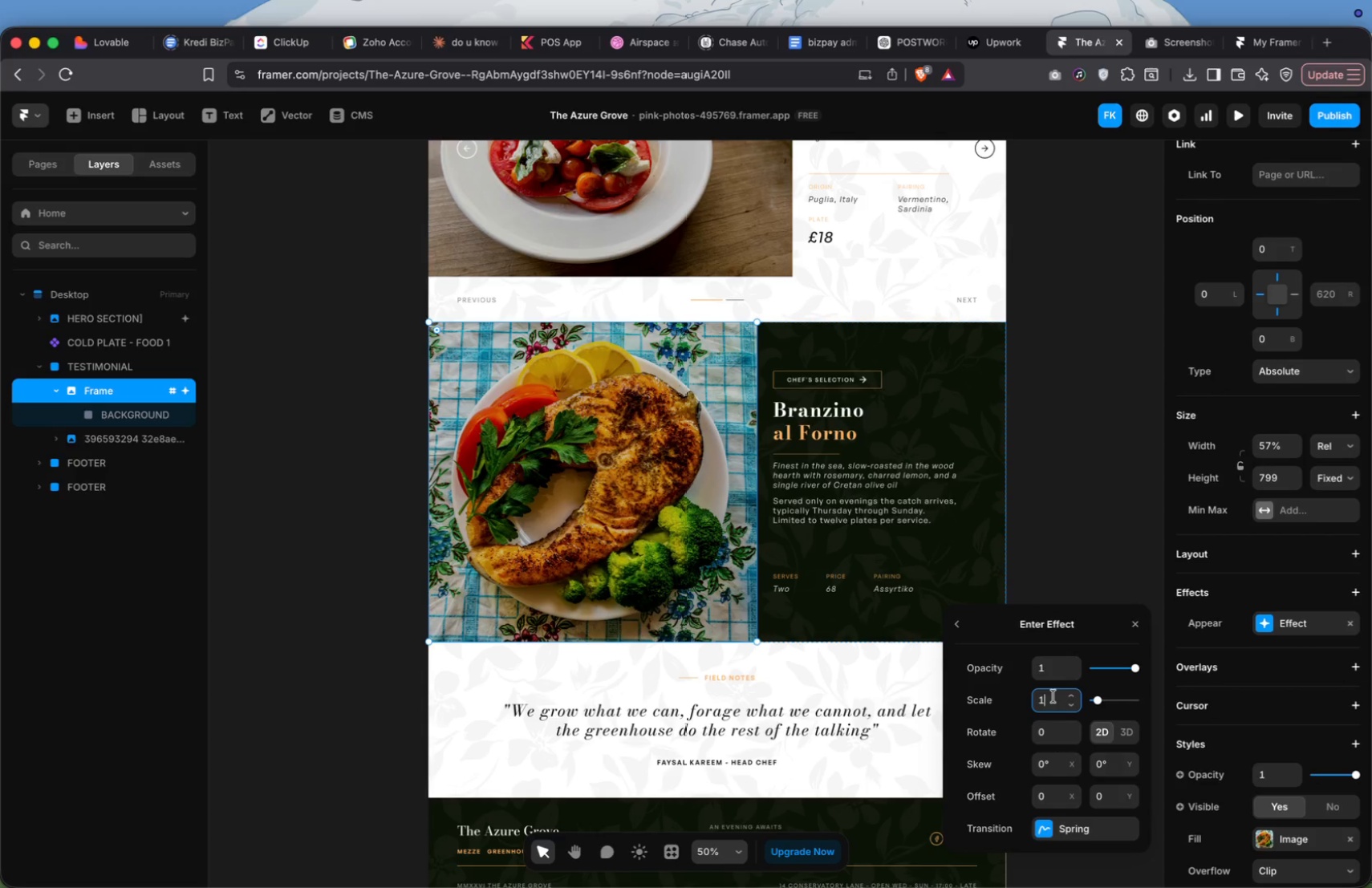 
type(.05)
 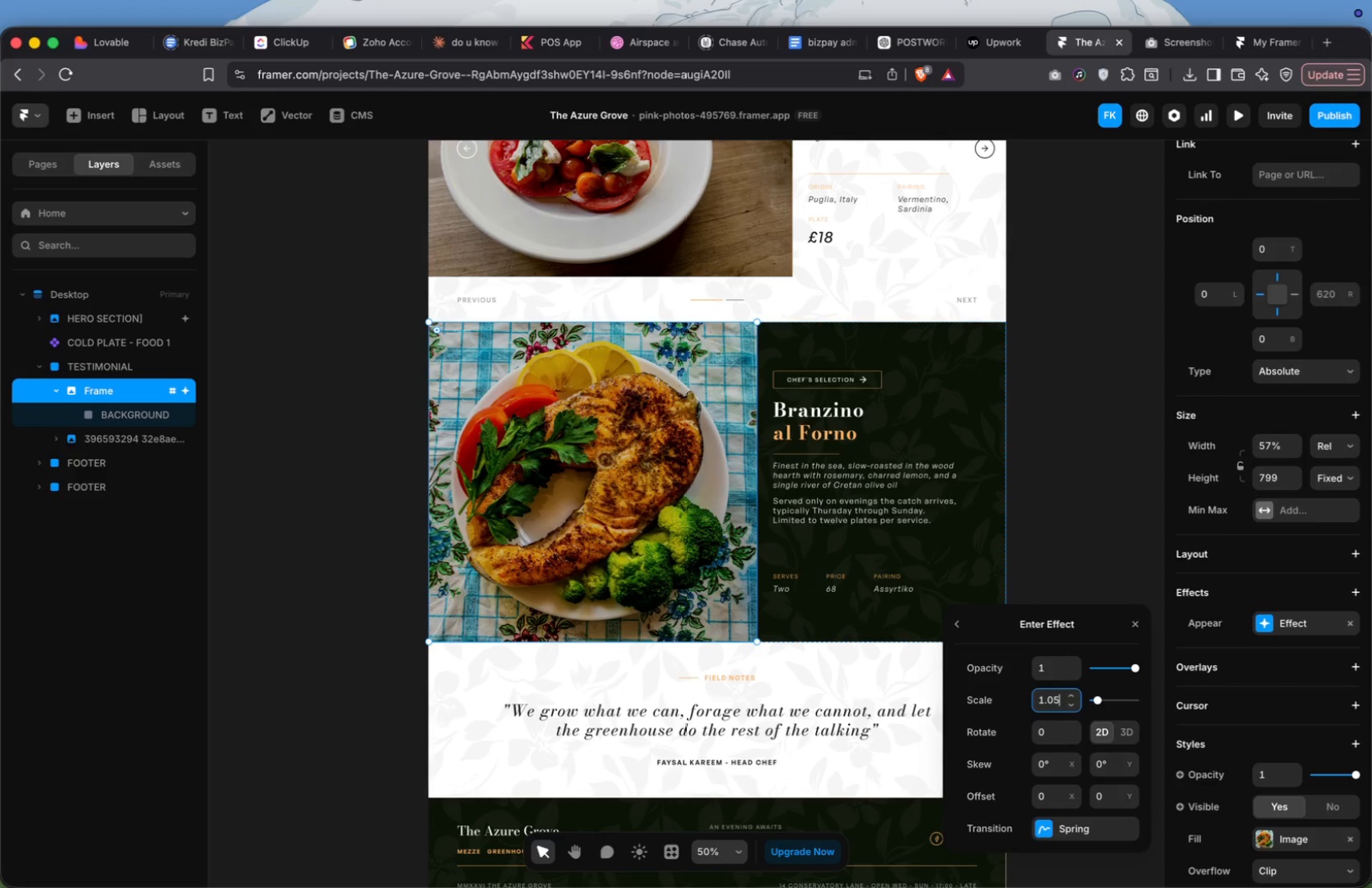 
key(Enter)
 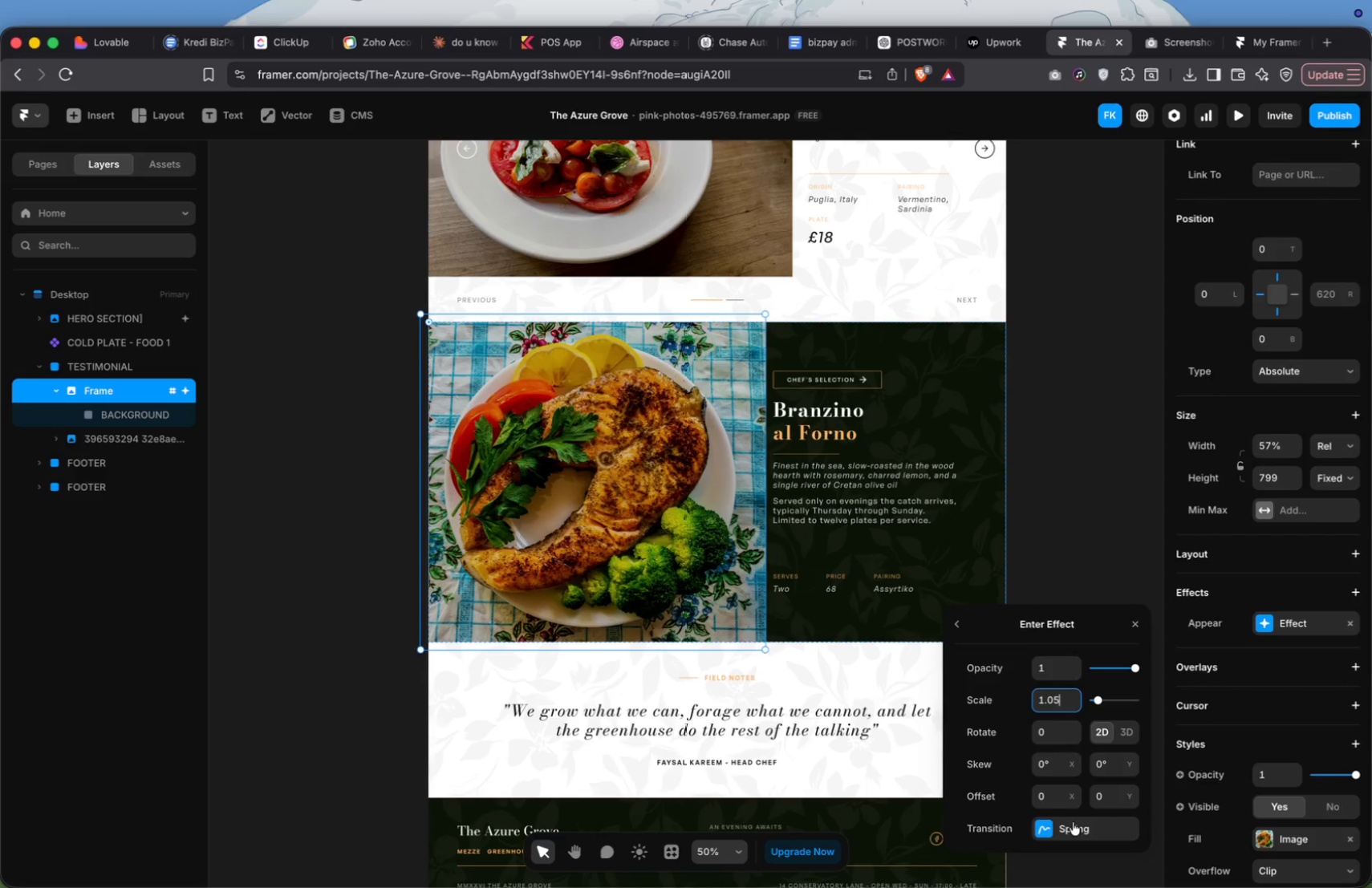 
left_click([1042, 825])
 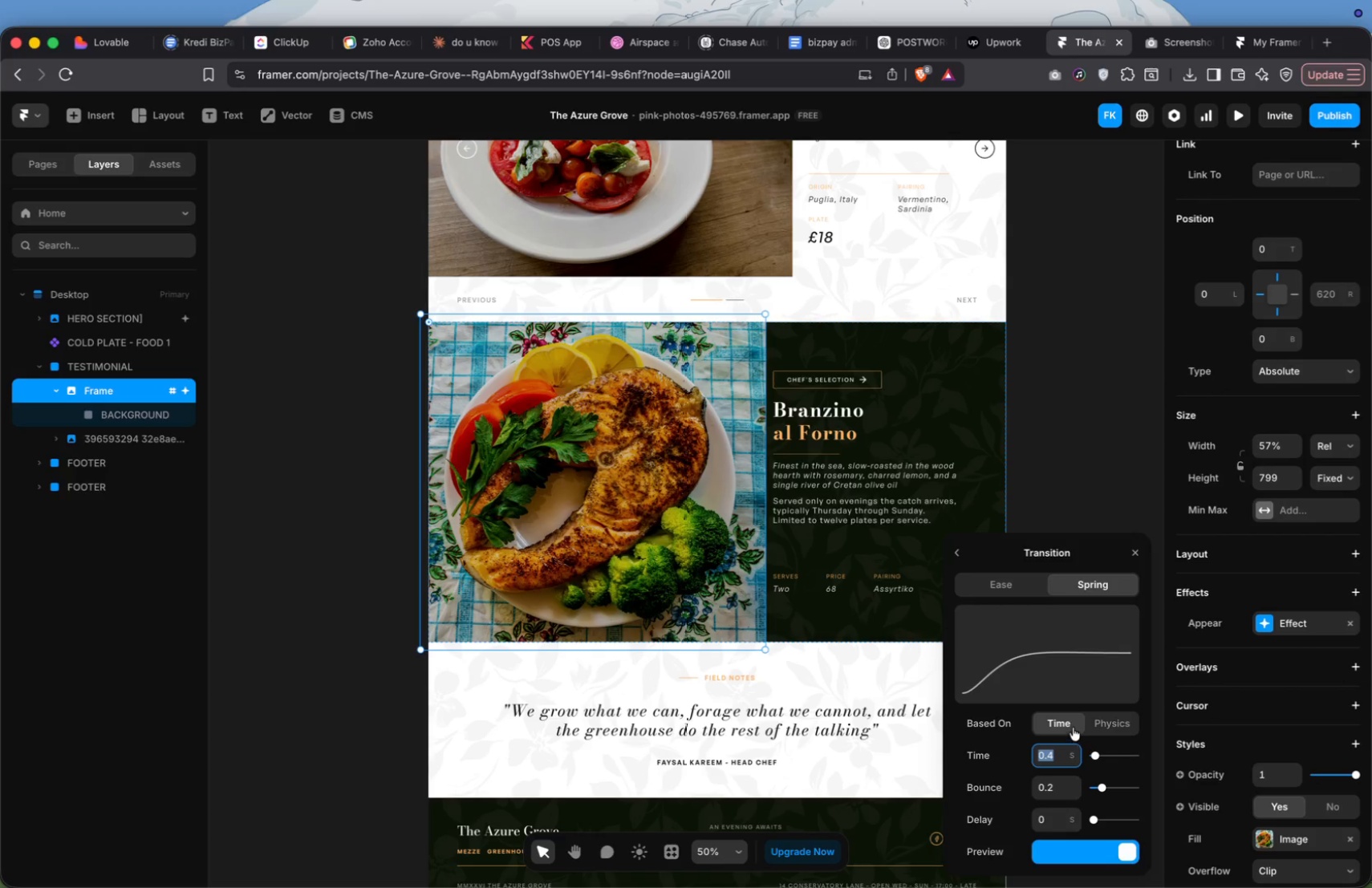 
left_click([995, 593])
 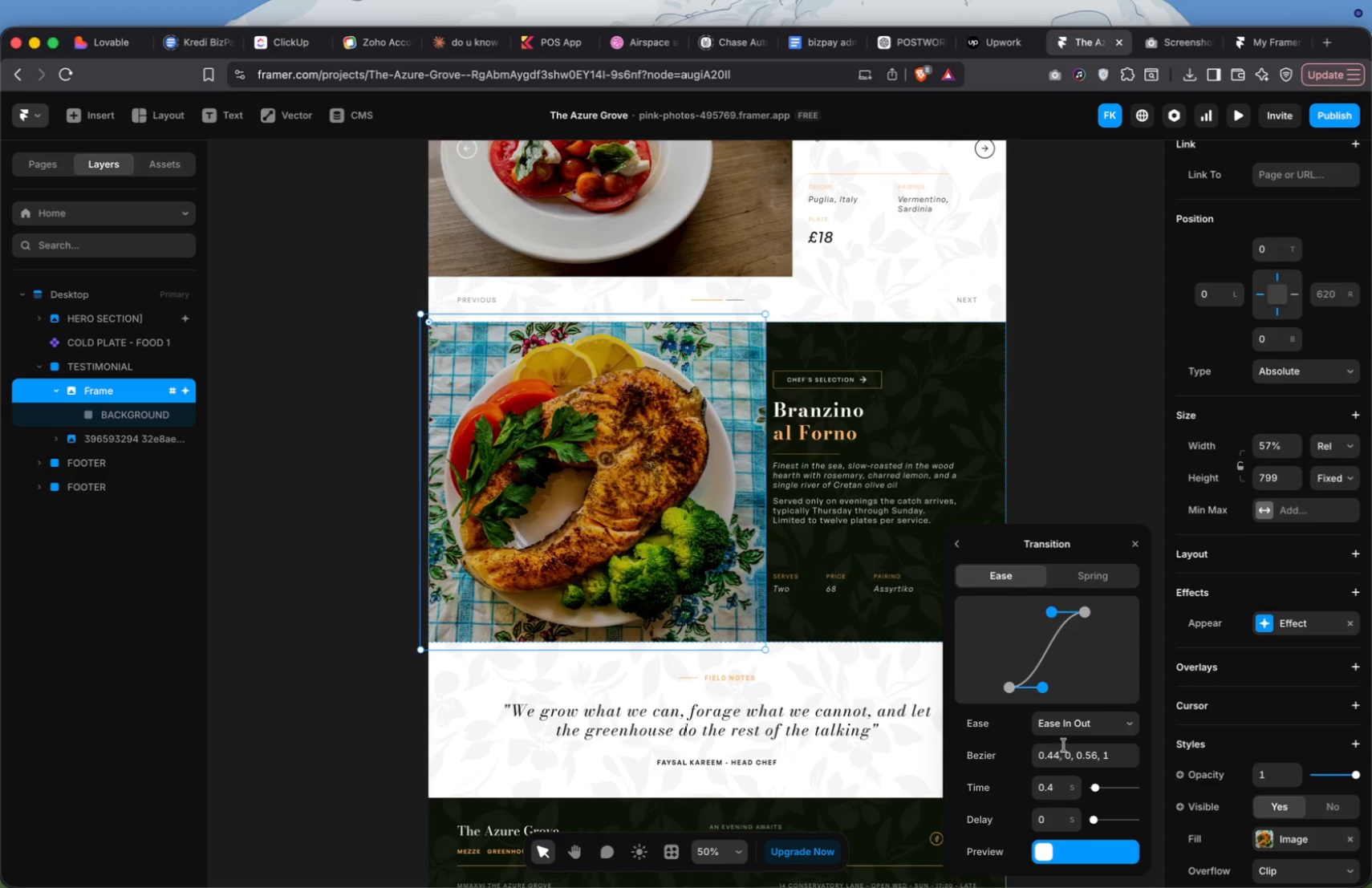 
left_click([1067, 728])
 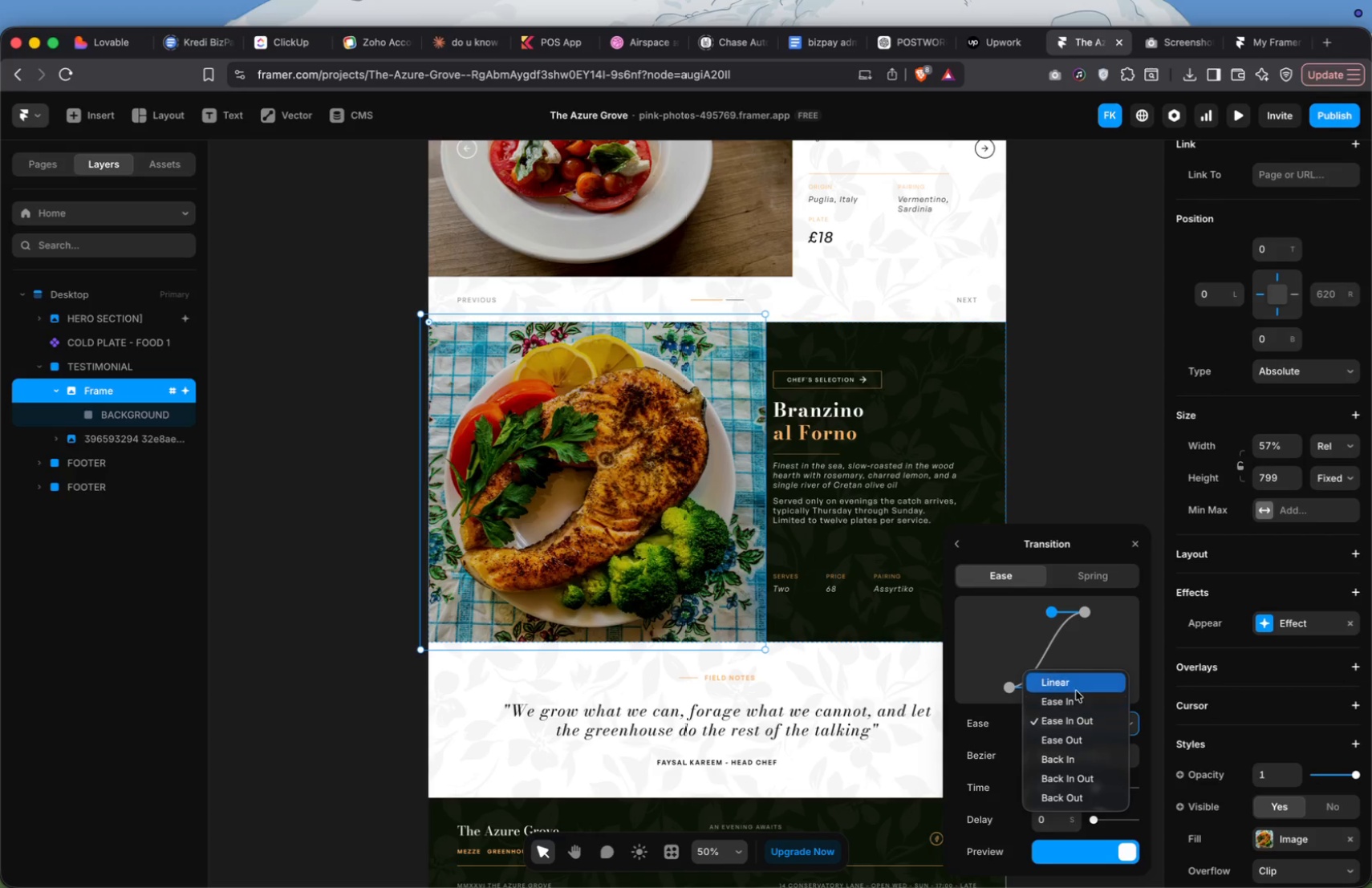 
left_click([1077, 687])
 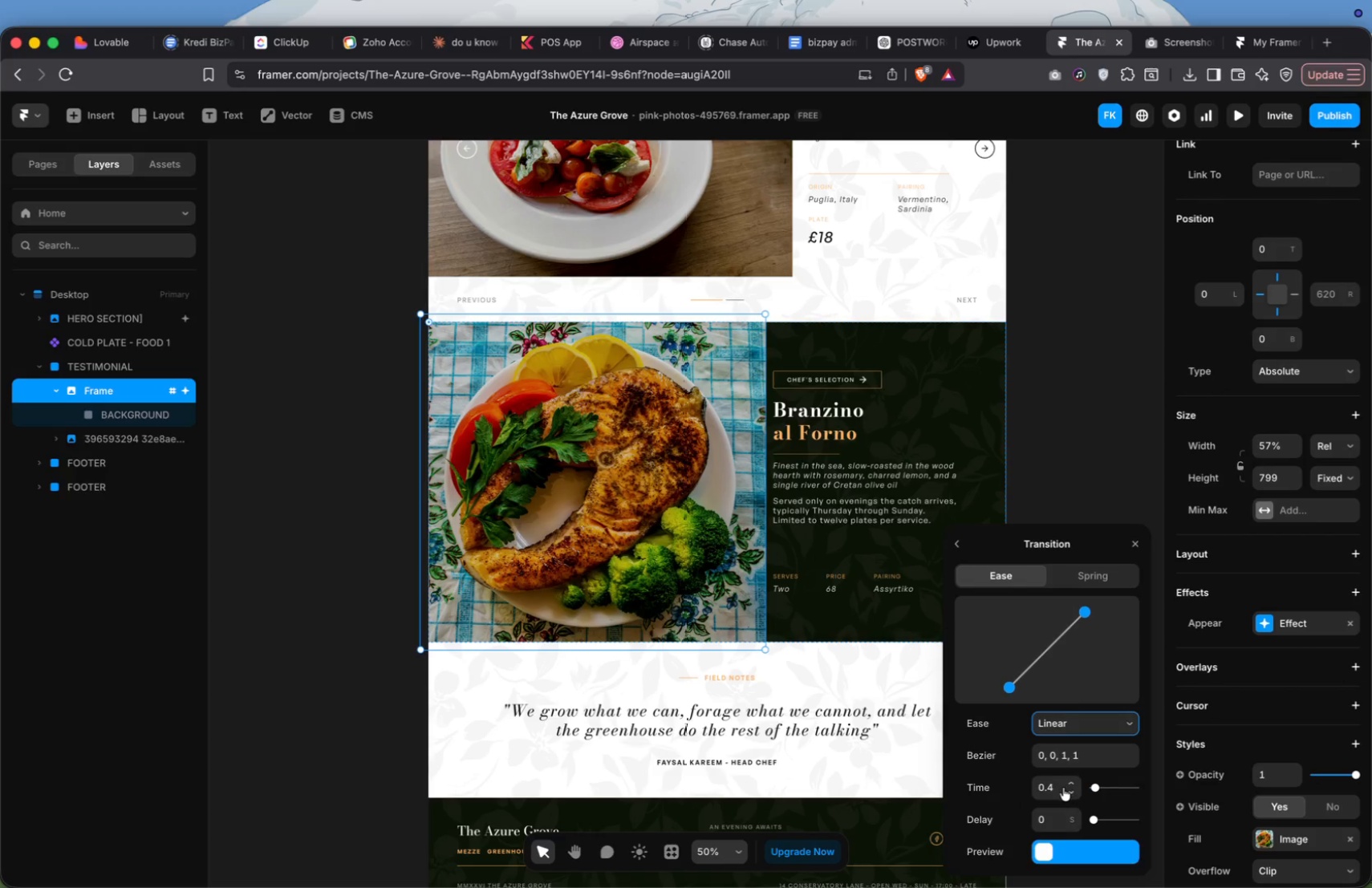 
left_click([1057, 786])
 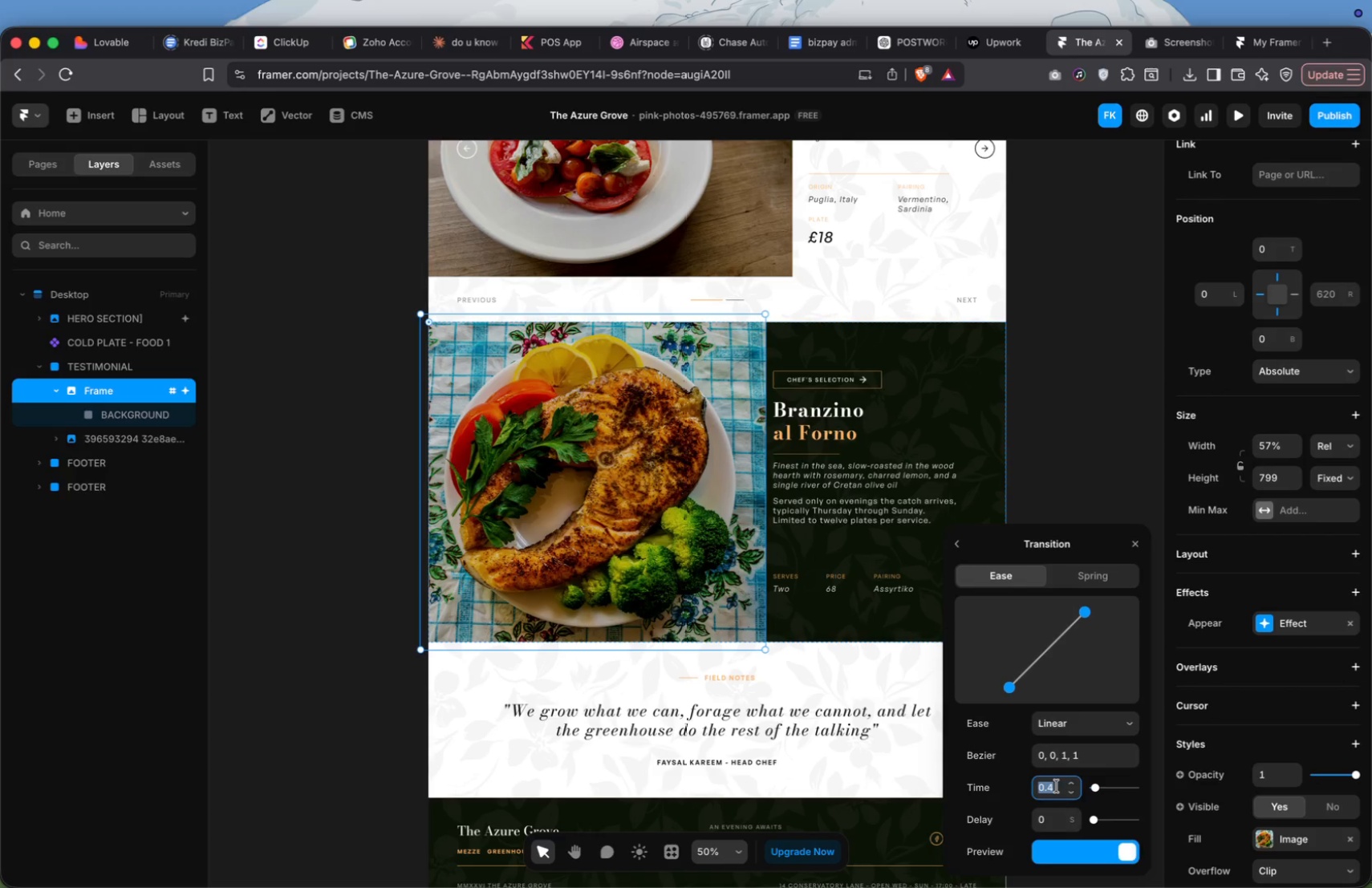 
key(8)
 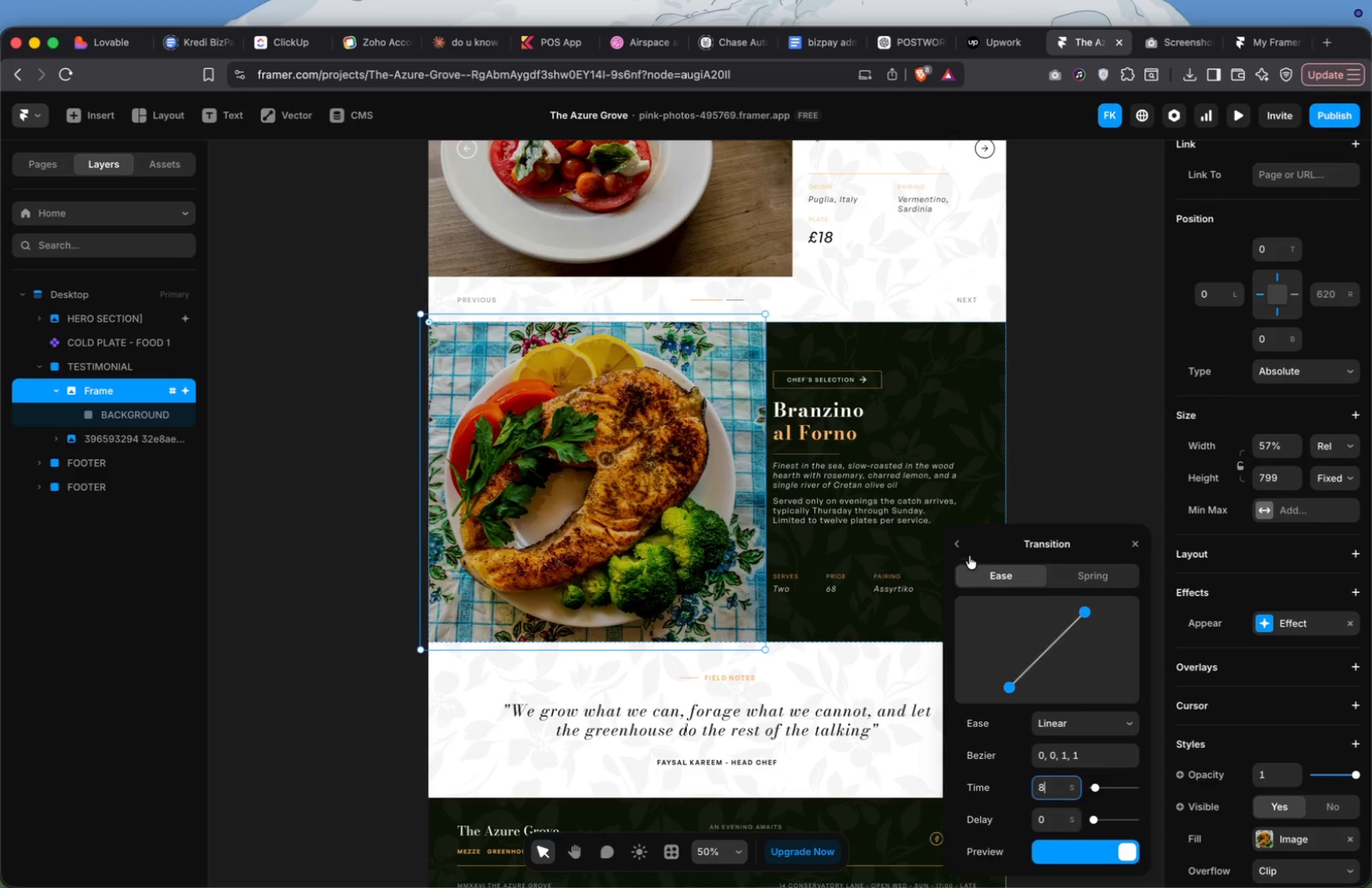 
left_click([961, 546])
 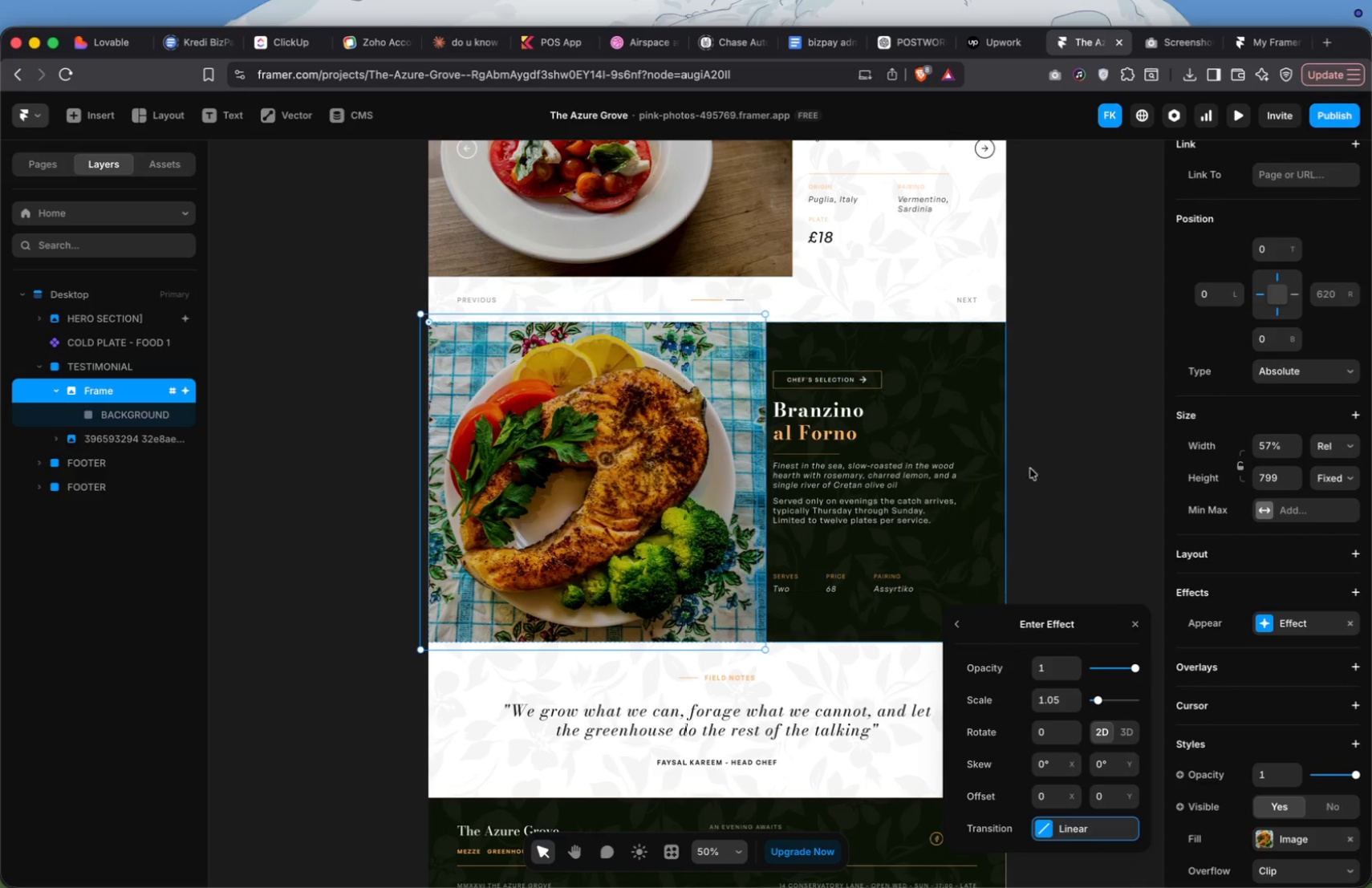 
left_click([1085, 420])
 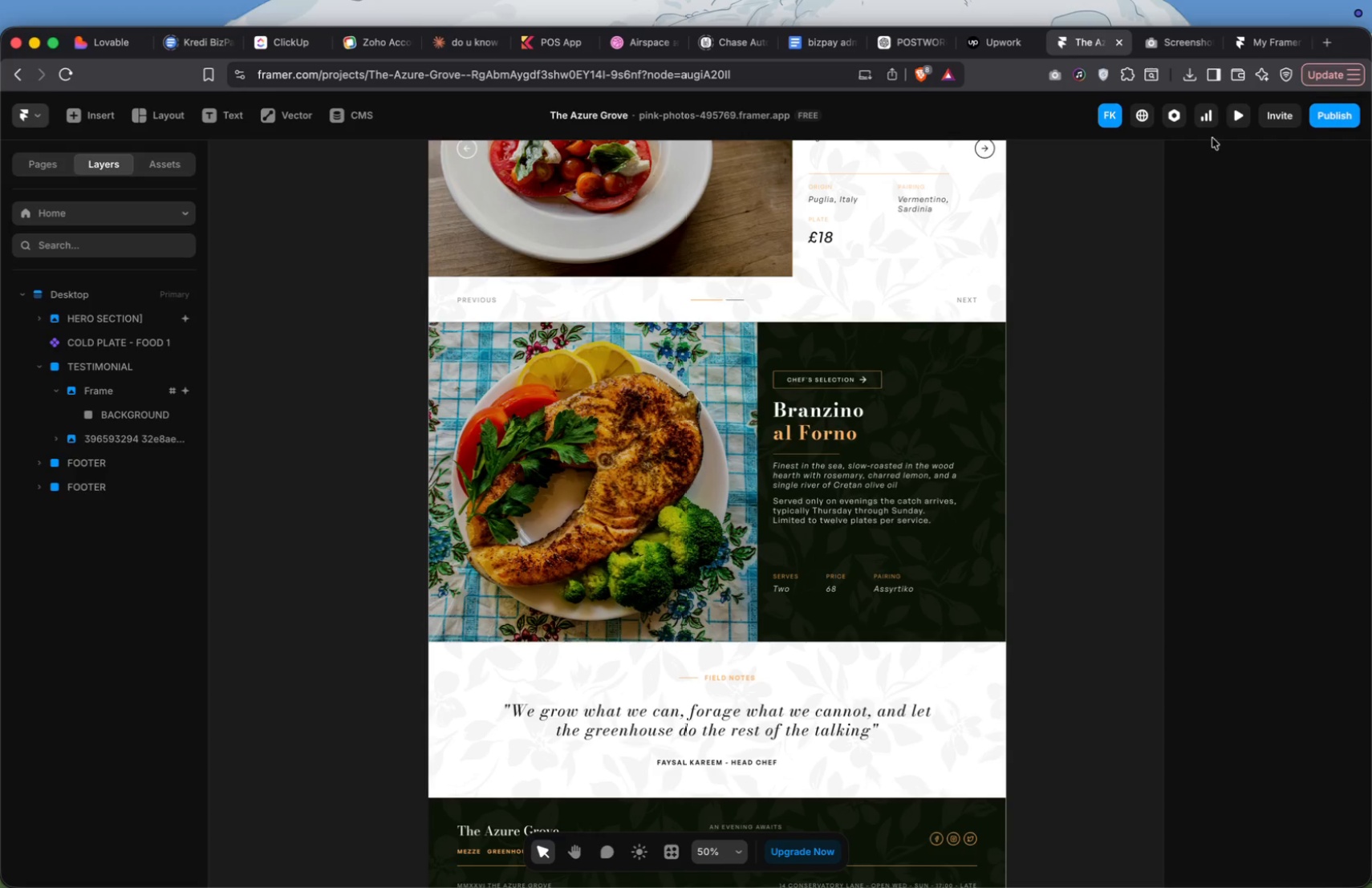 
left_click([1232, 113])
 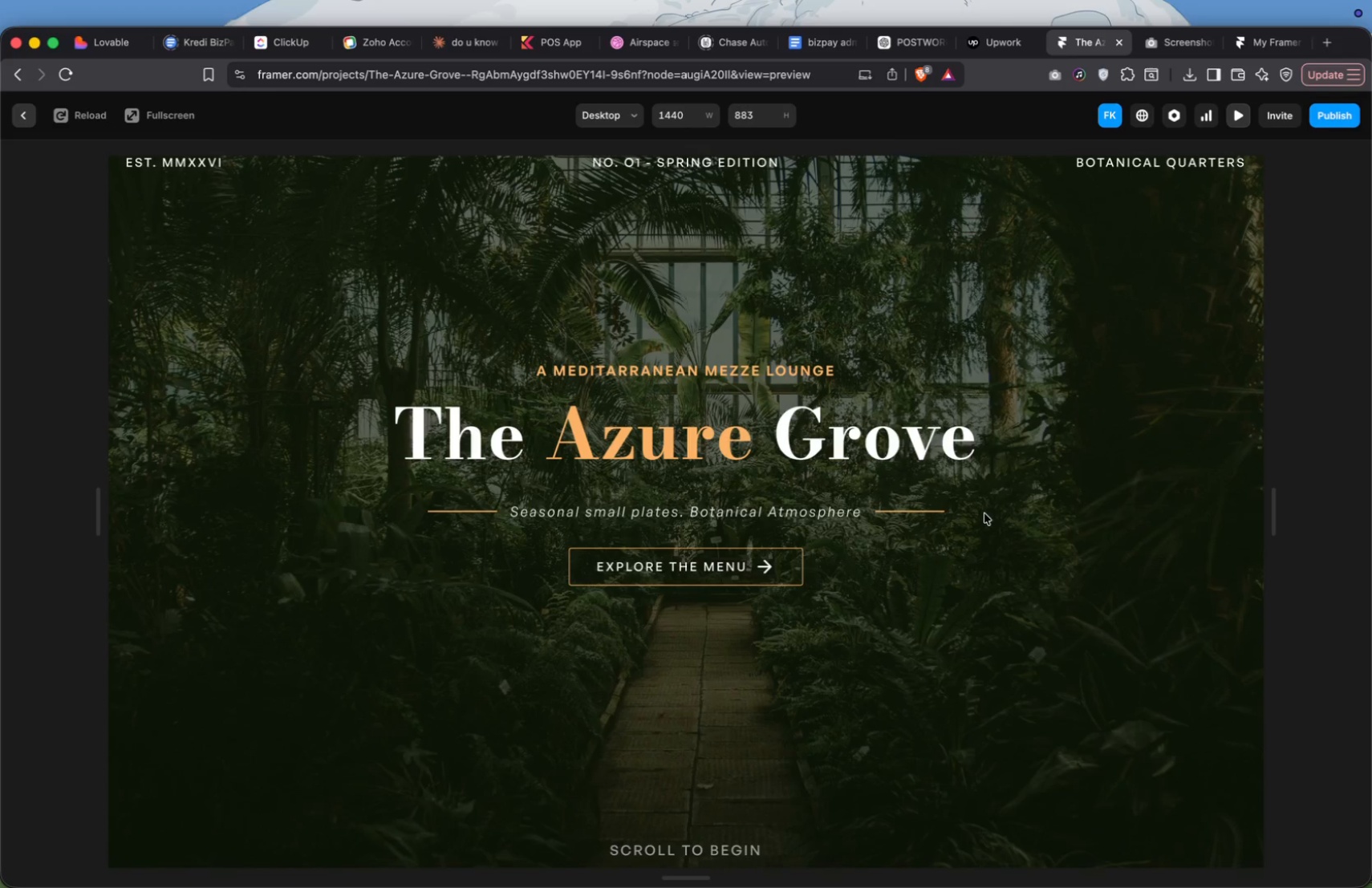 
scroll: coordinate [965, 583], scroll_direction: down, amount: 241.0
 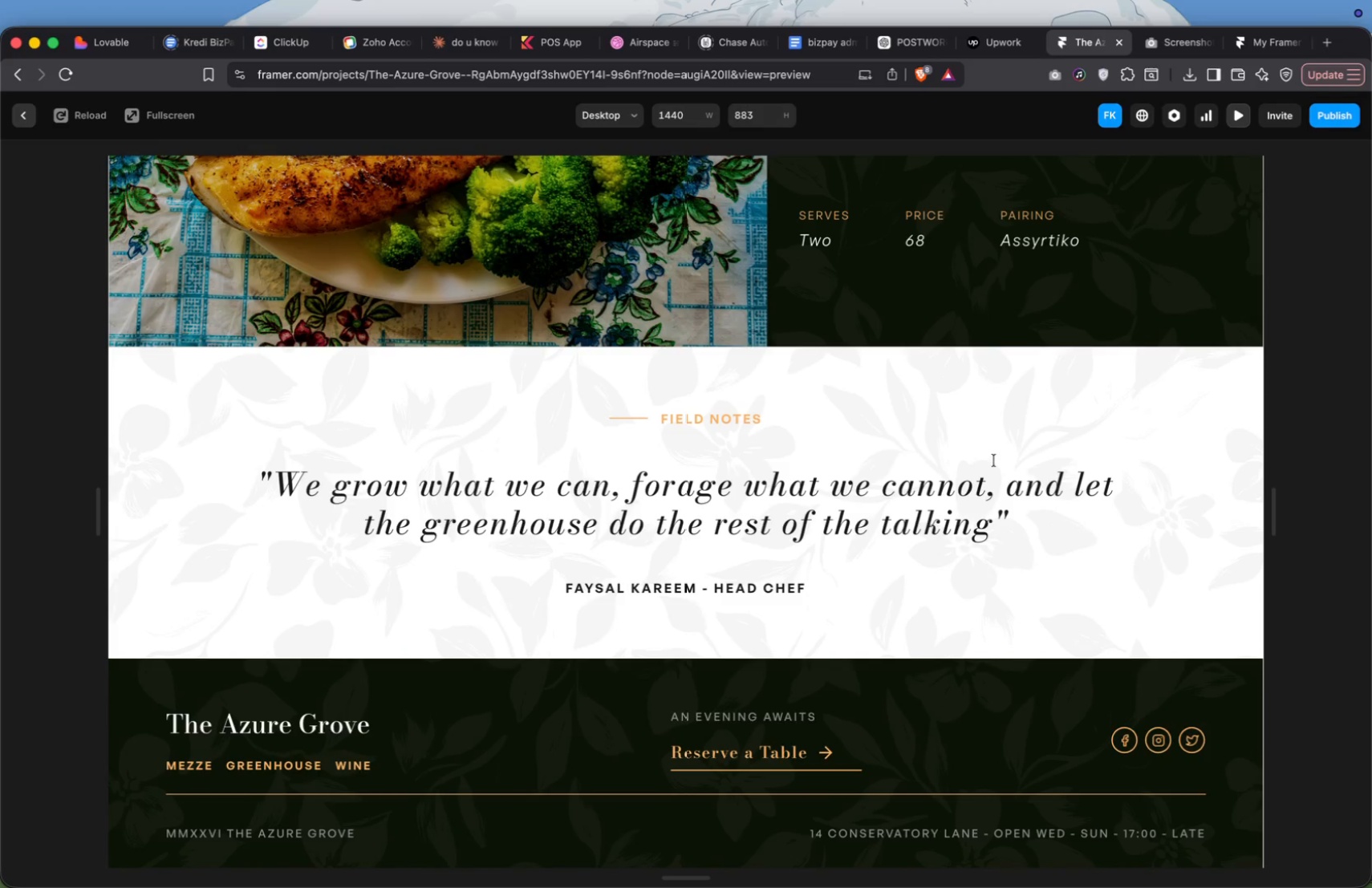 
scroll: coordinate [995, 472], scroll_direction: up, amount: 45.0
 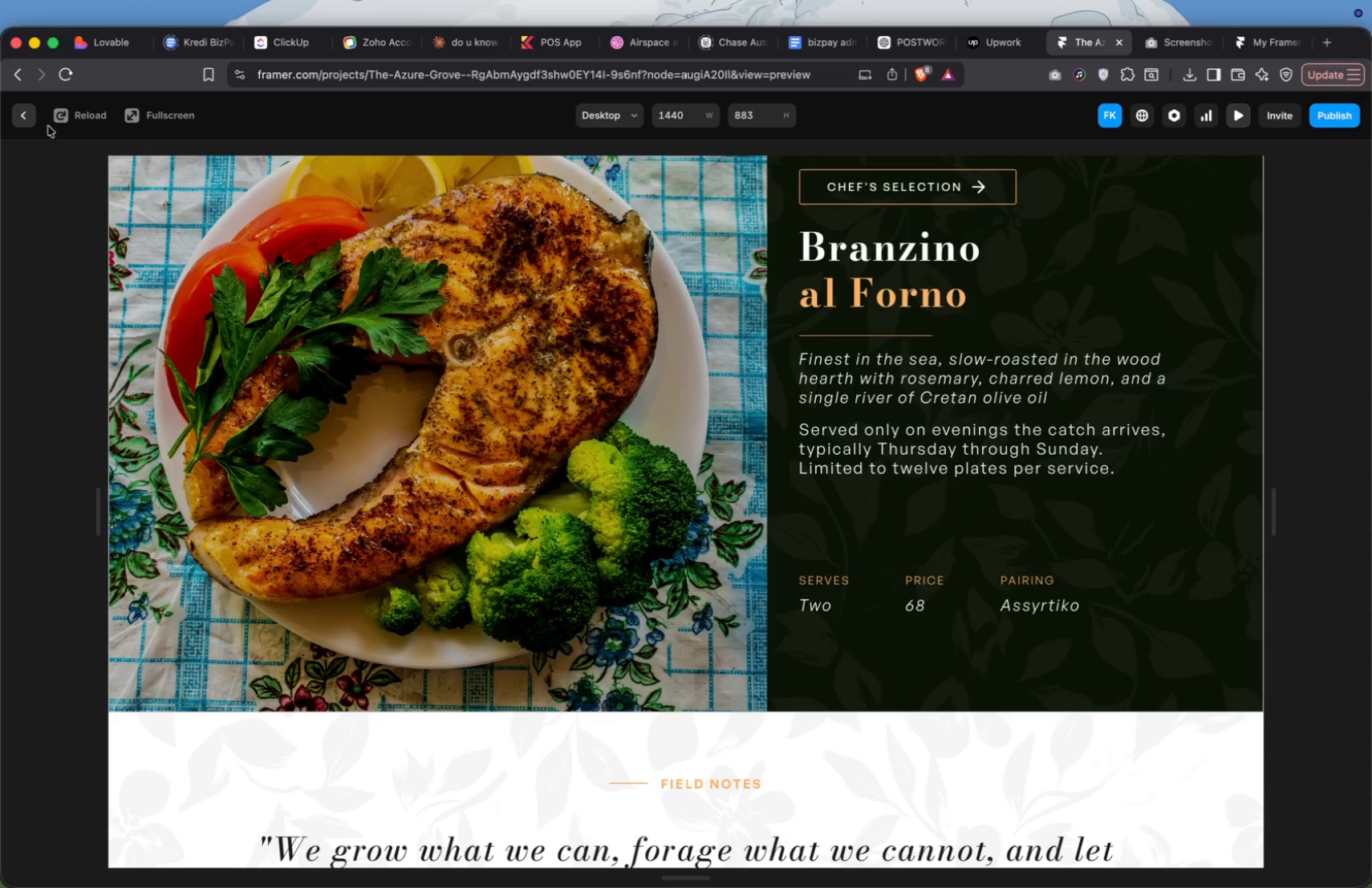 
left_click([32, 117])
 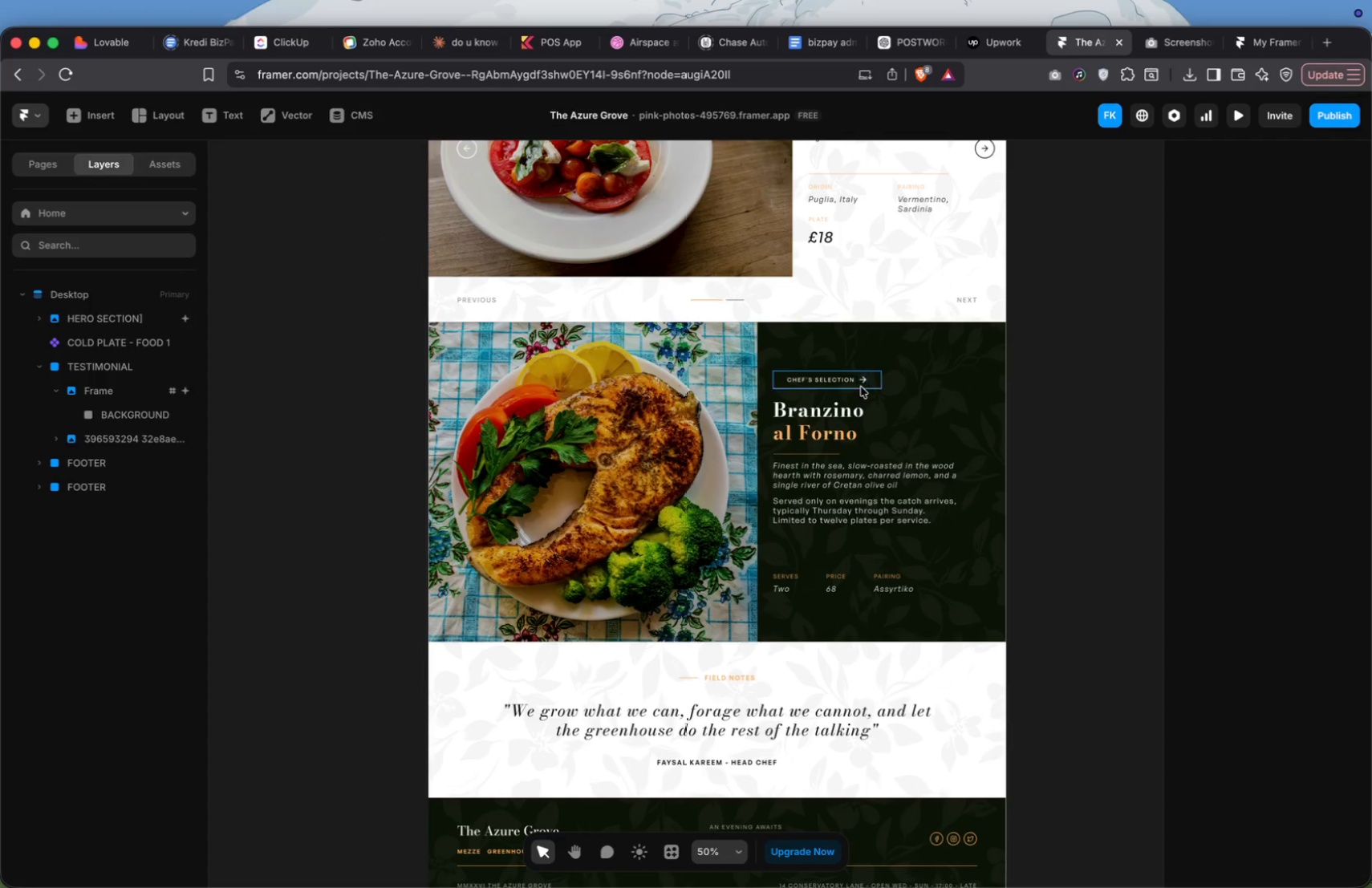 
left_click([876, 386])
 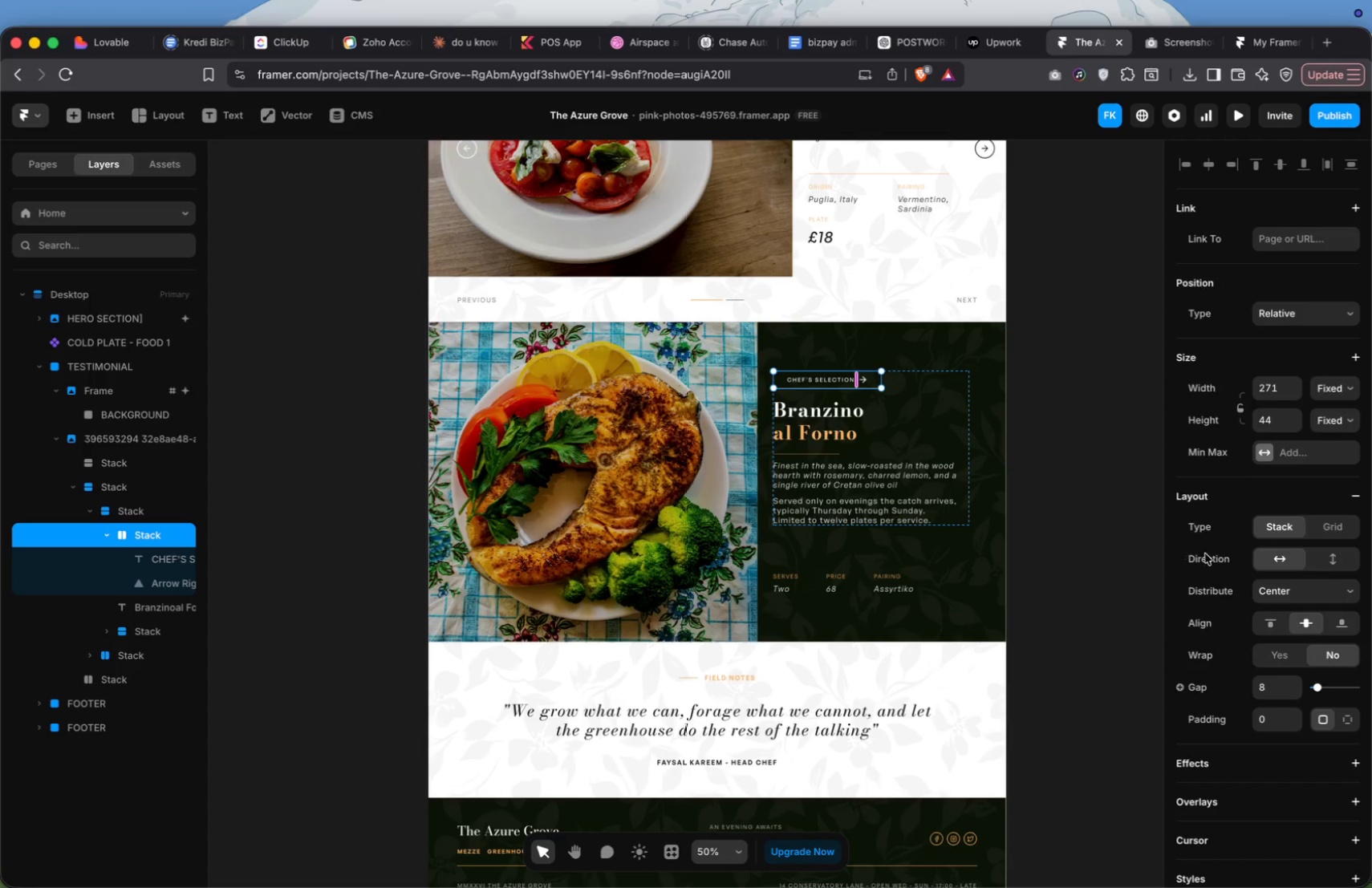 
scroll: coordinate [1251, 581], scroll_direction: down, amount: 12.0
 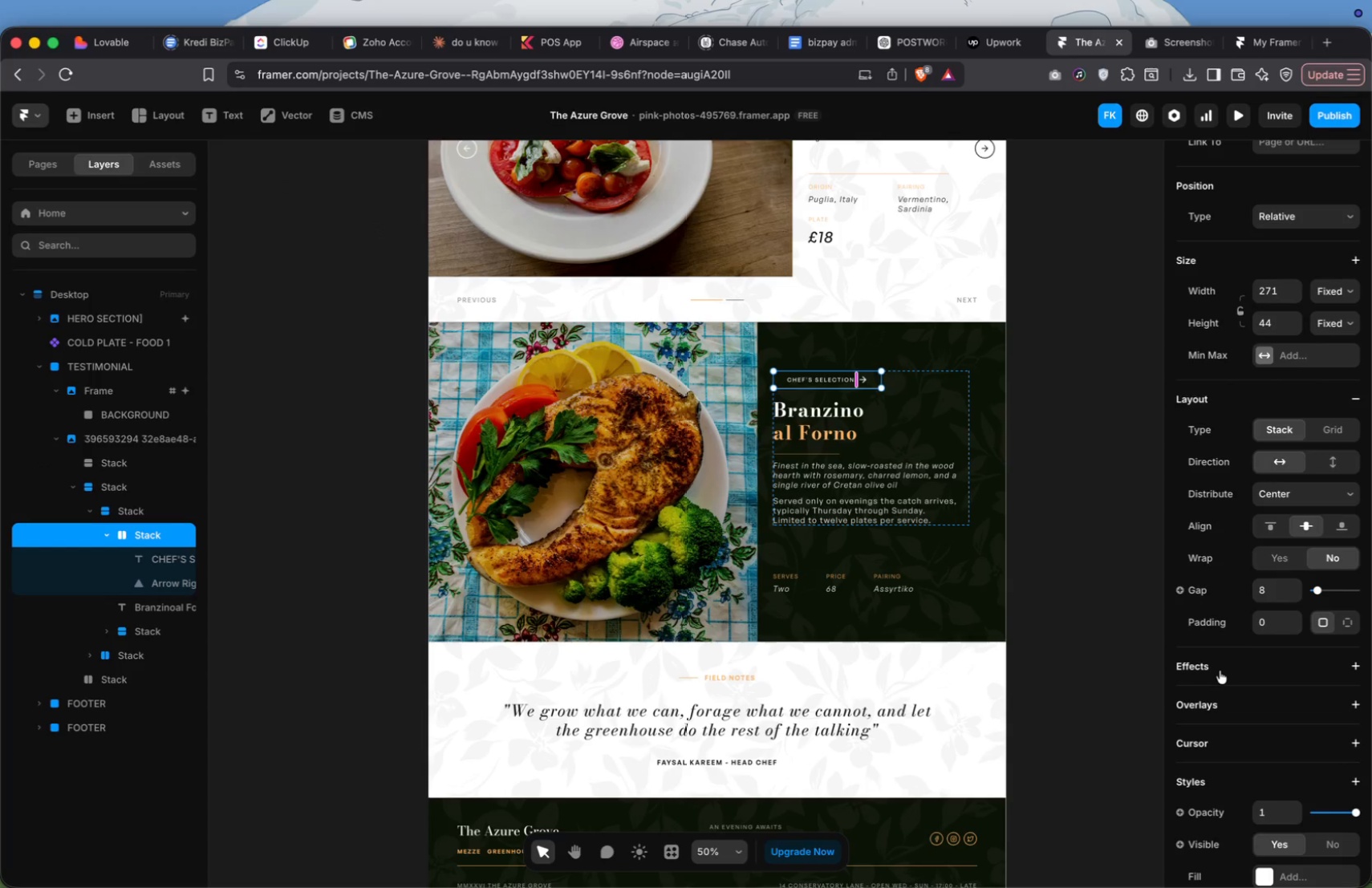 
left_click([1220, 674])
 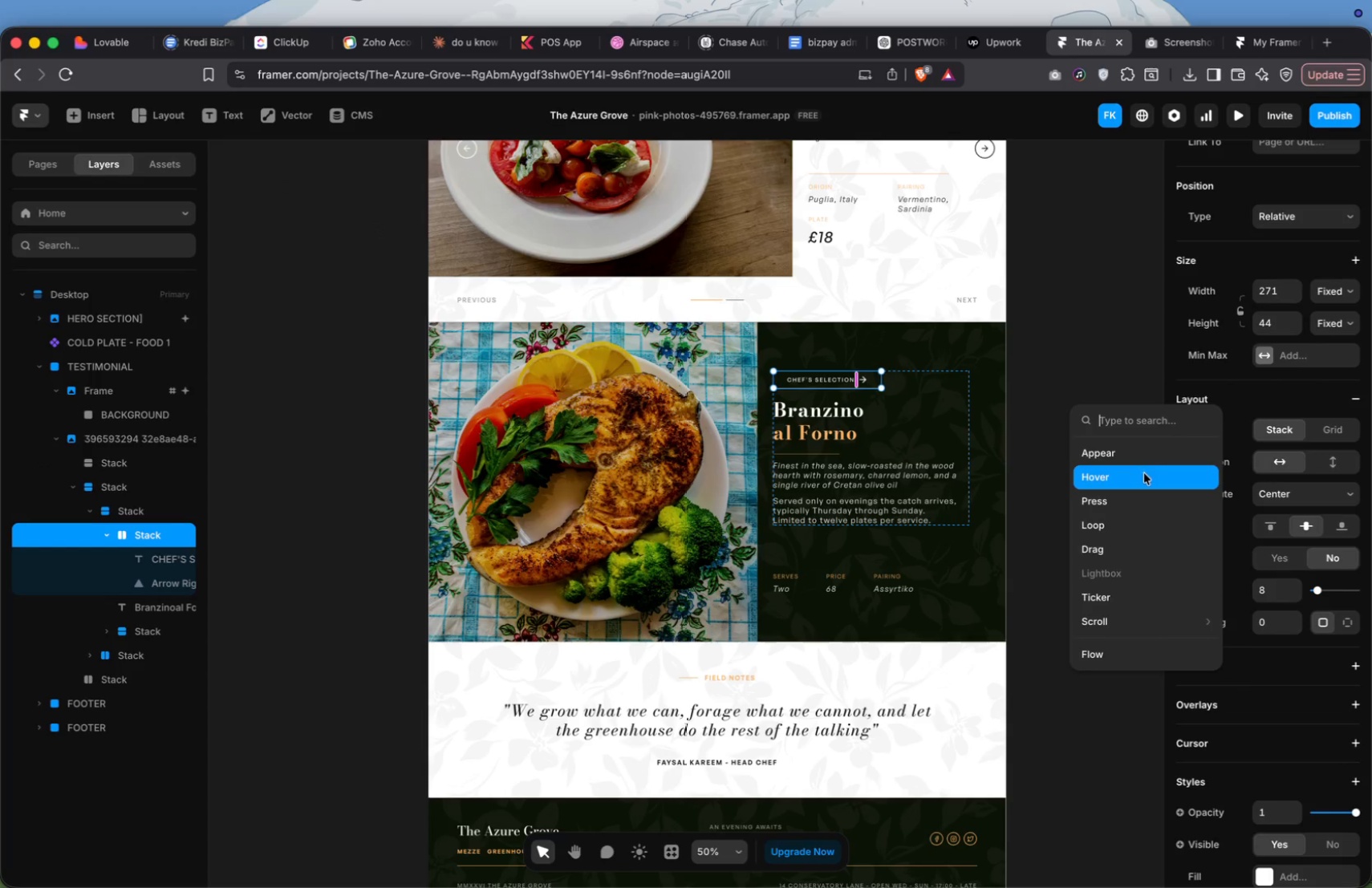 
left_click([1143, 474])
 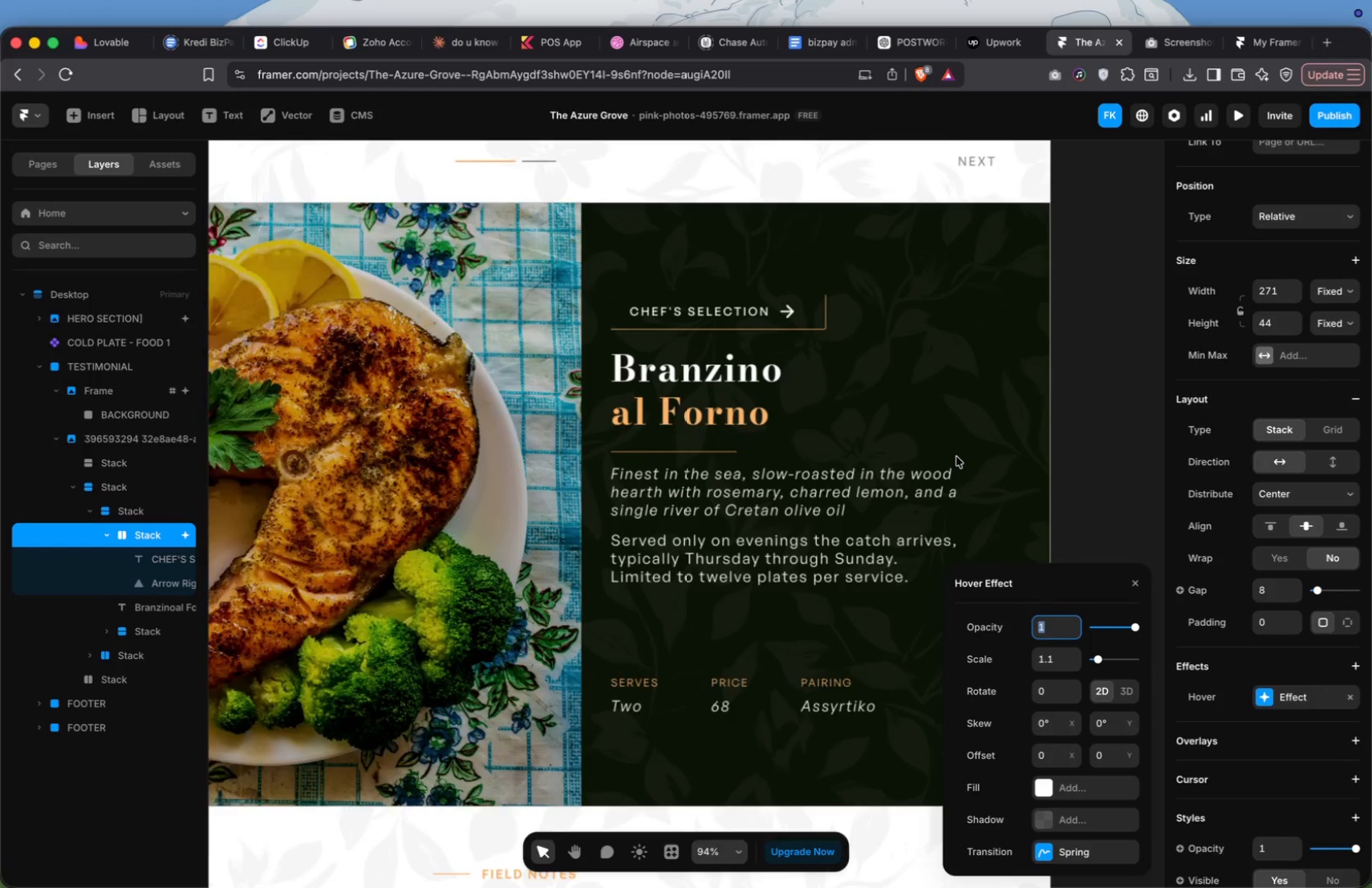 
scroll: coordinate [814, 363], scroll_direction: up, amount: 11.0
 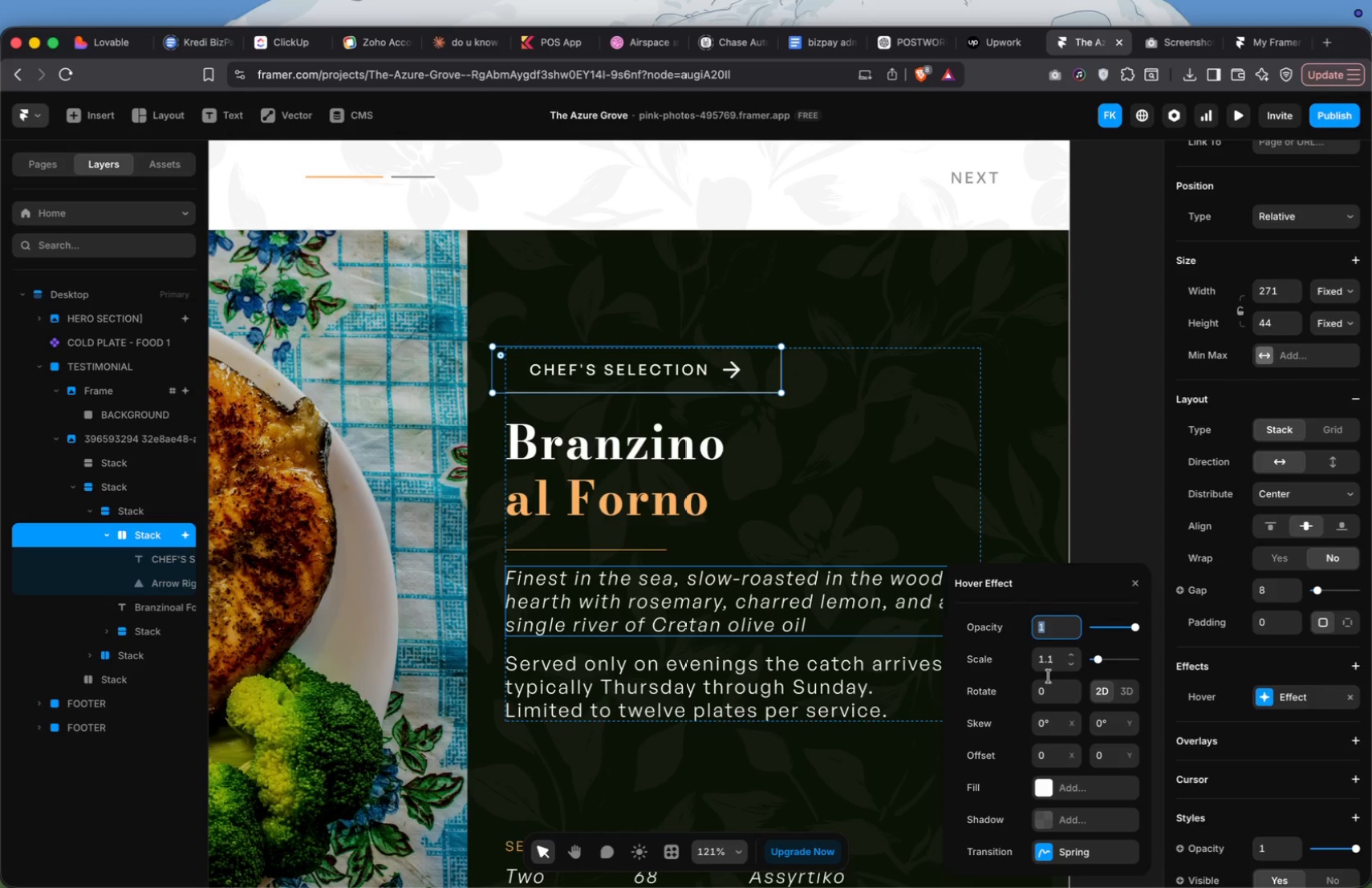 
left_click([1067, 664])
 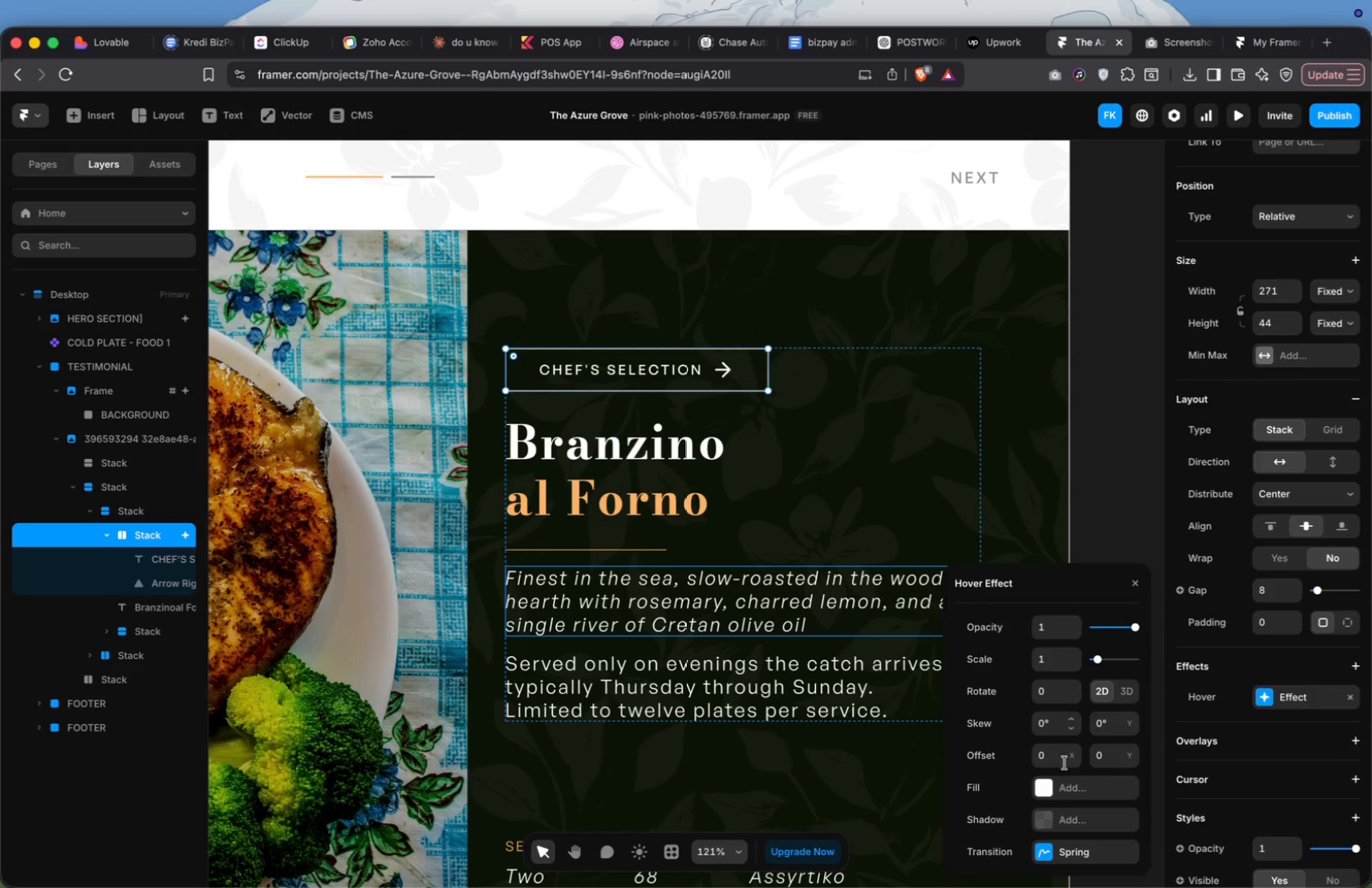 
scroll: coordinate [1062, 786], scroll_direction: down, amount: 8.0
 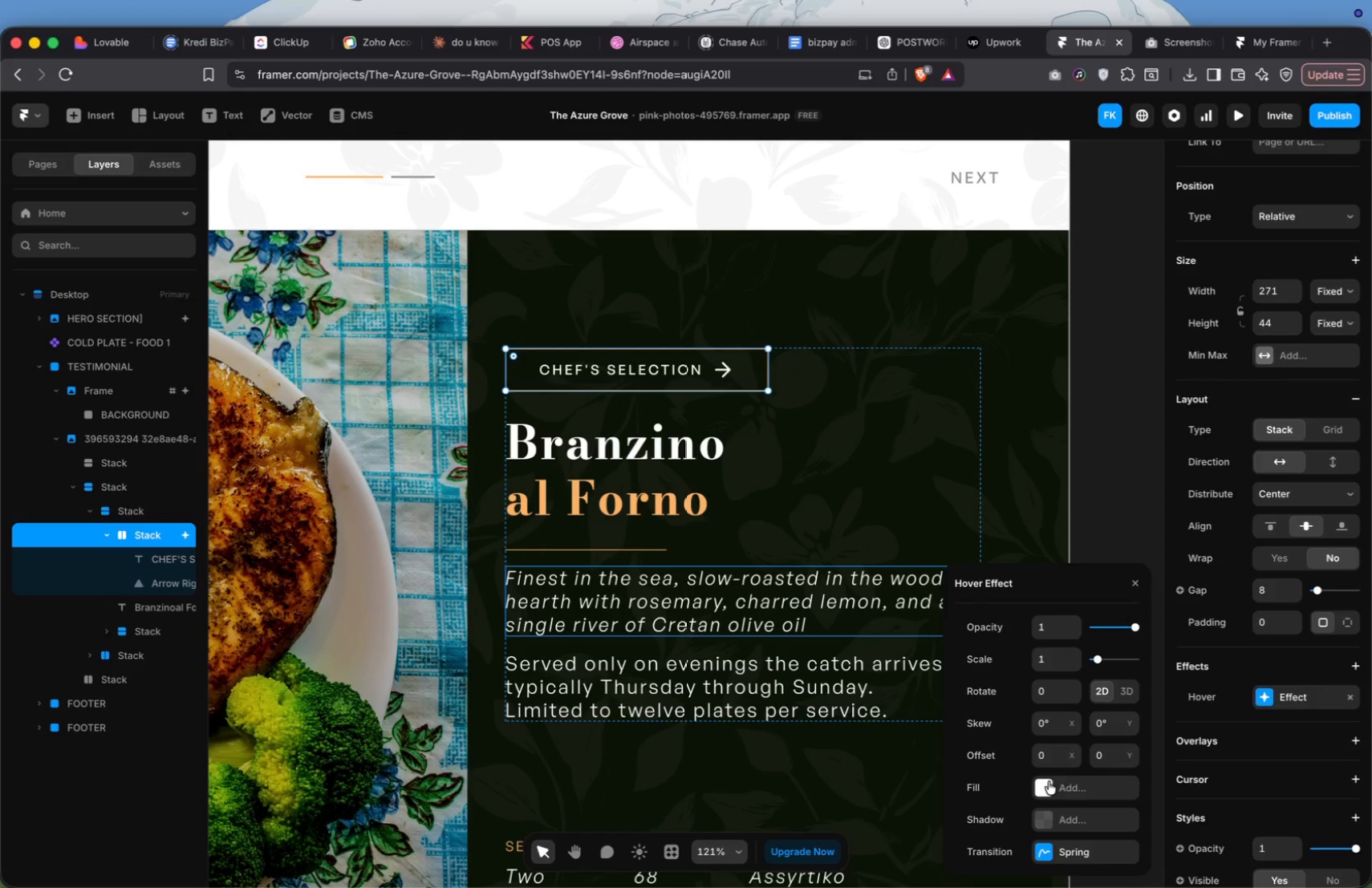 
left_click([1047, 783])
 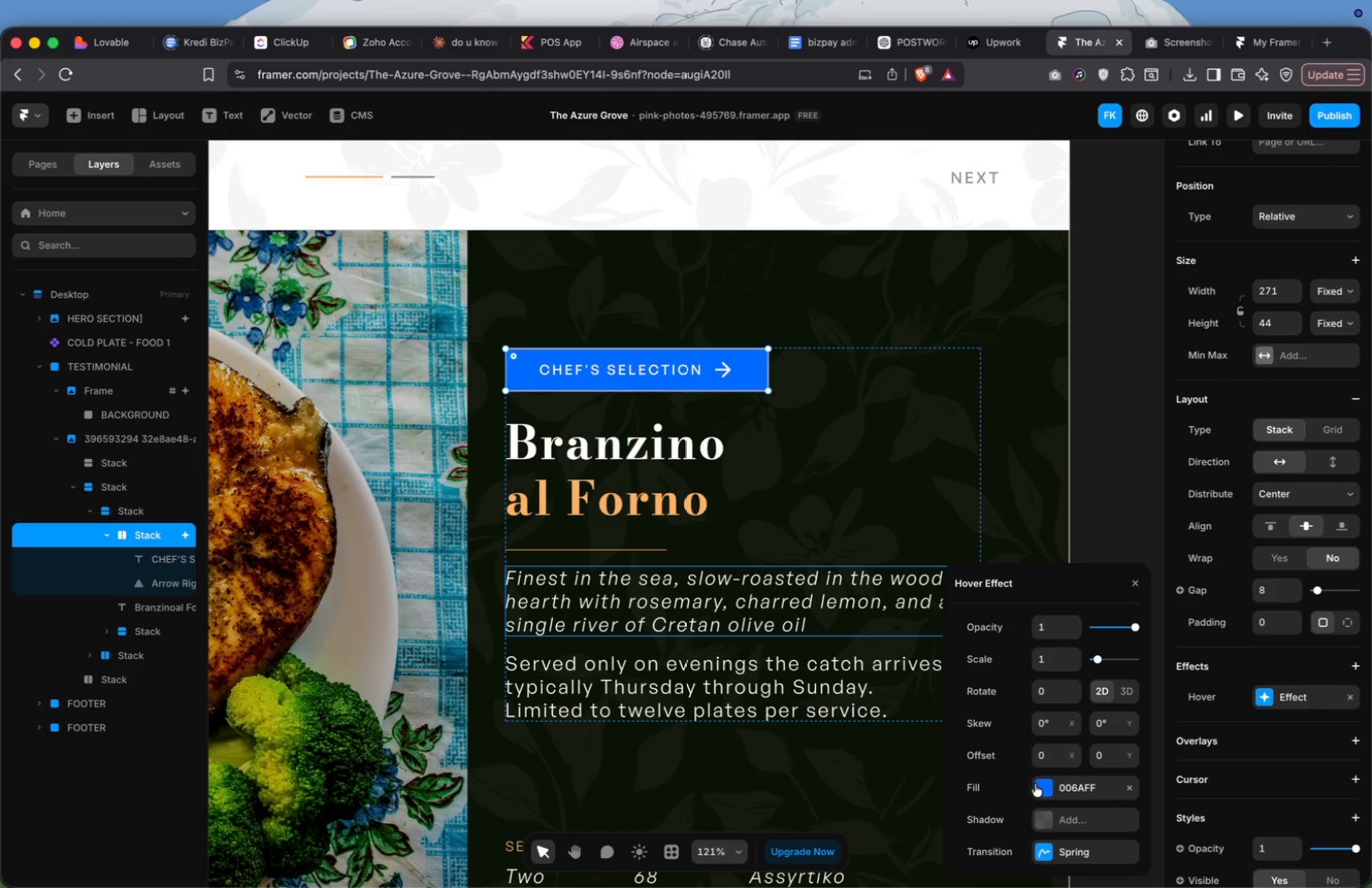 
left_click([1038, 785])
 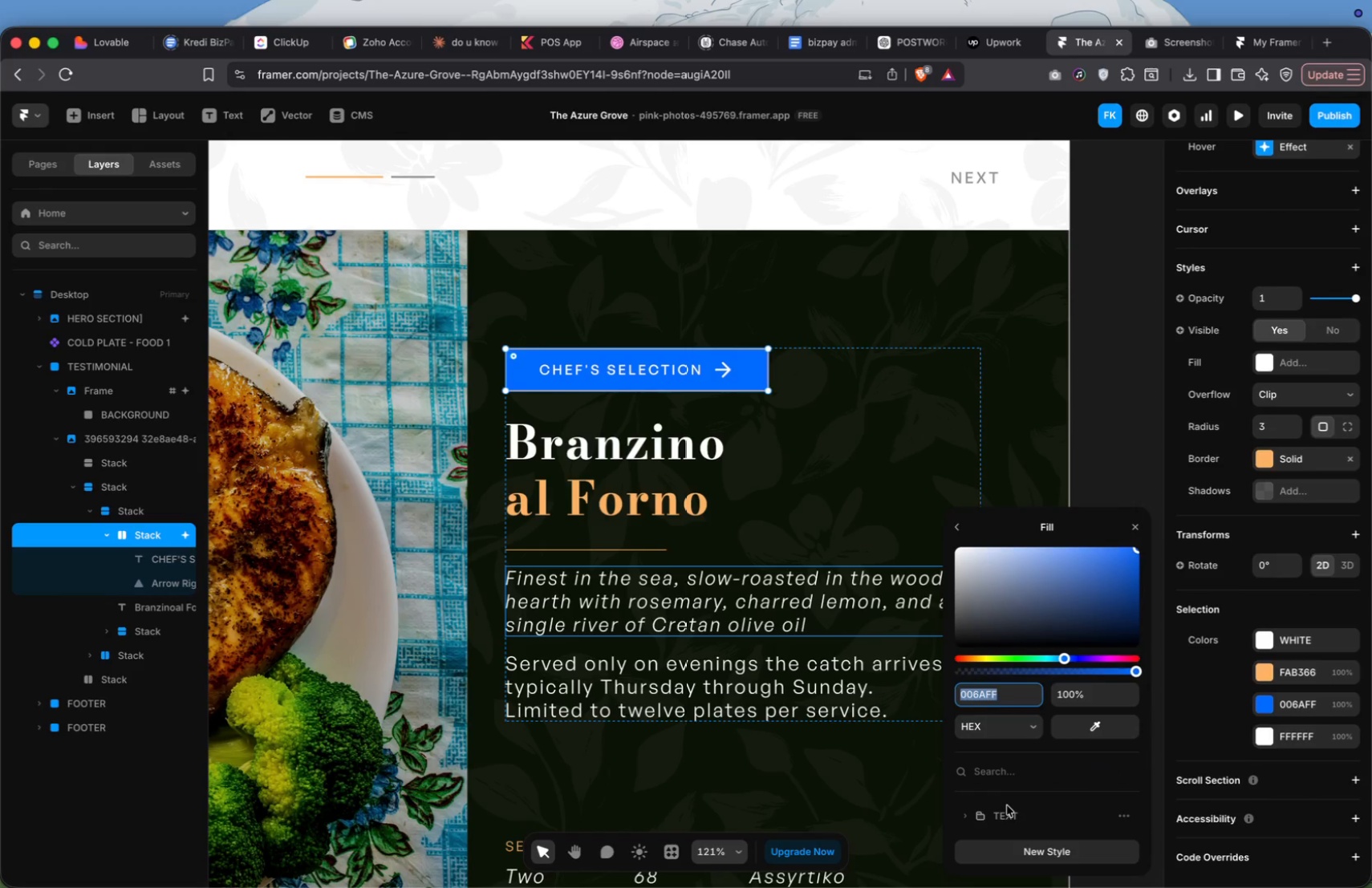 
left_click([1011, 816])
 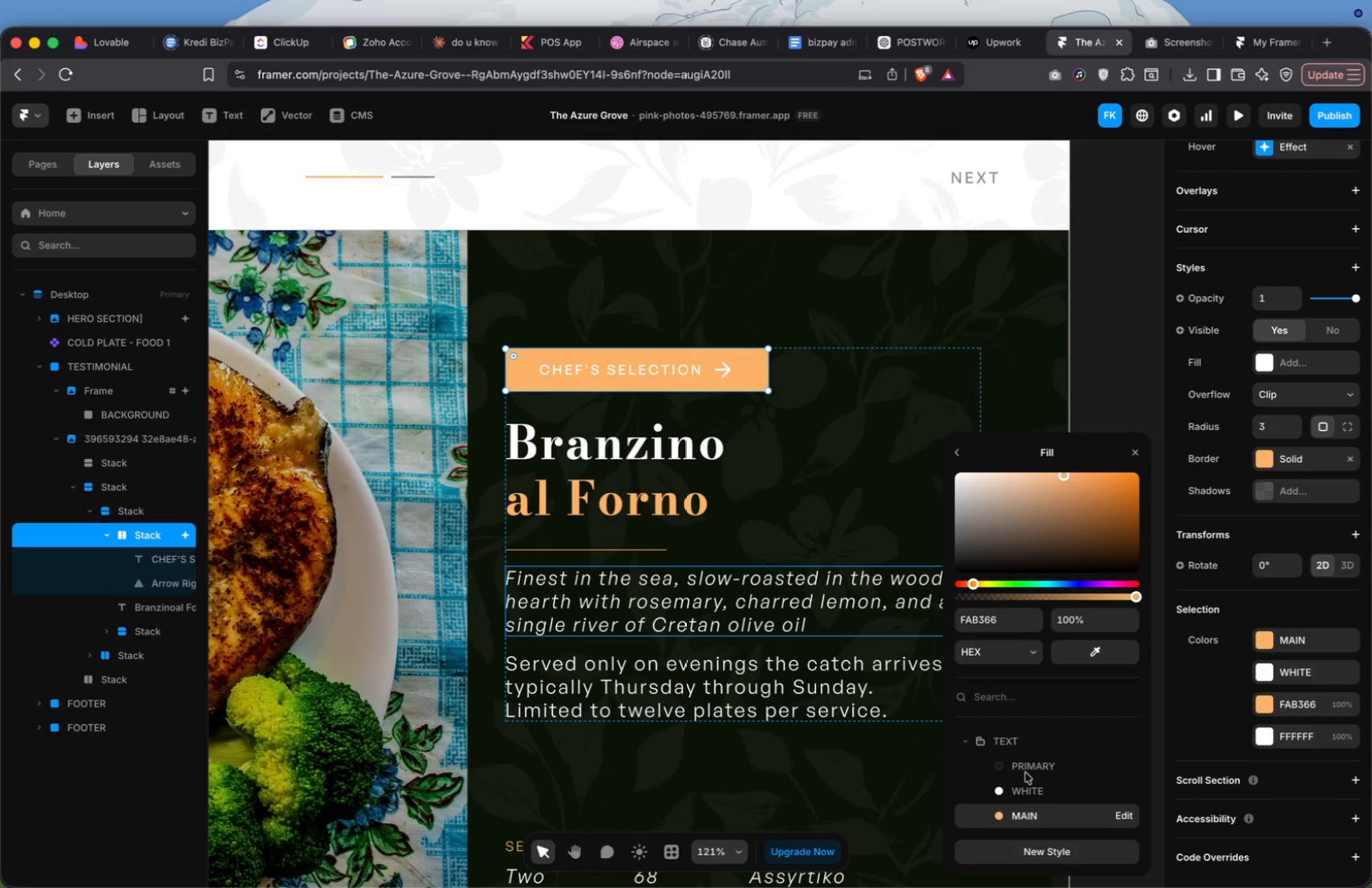 
left_click([1110, 397])
 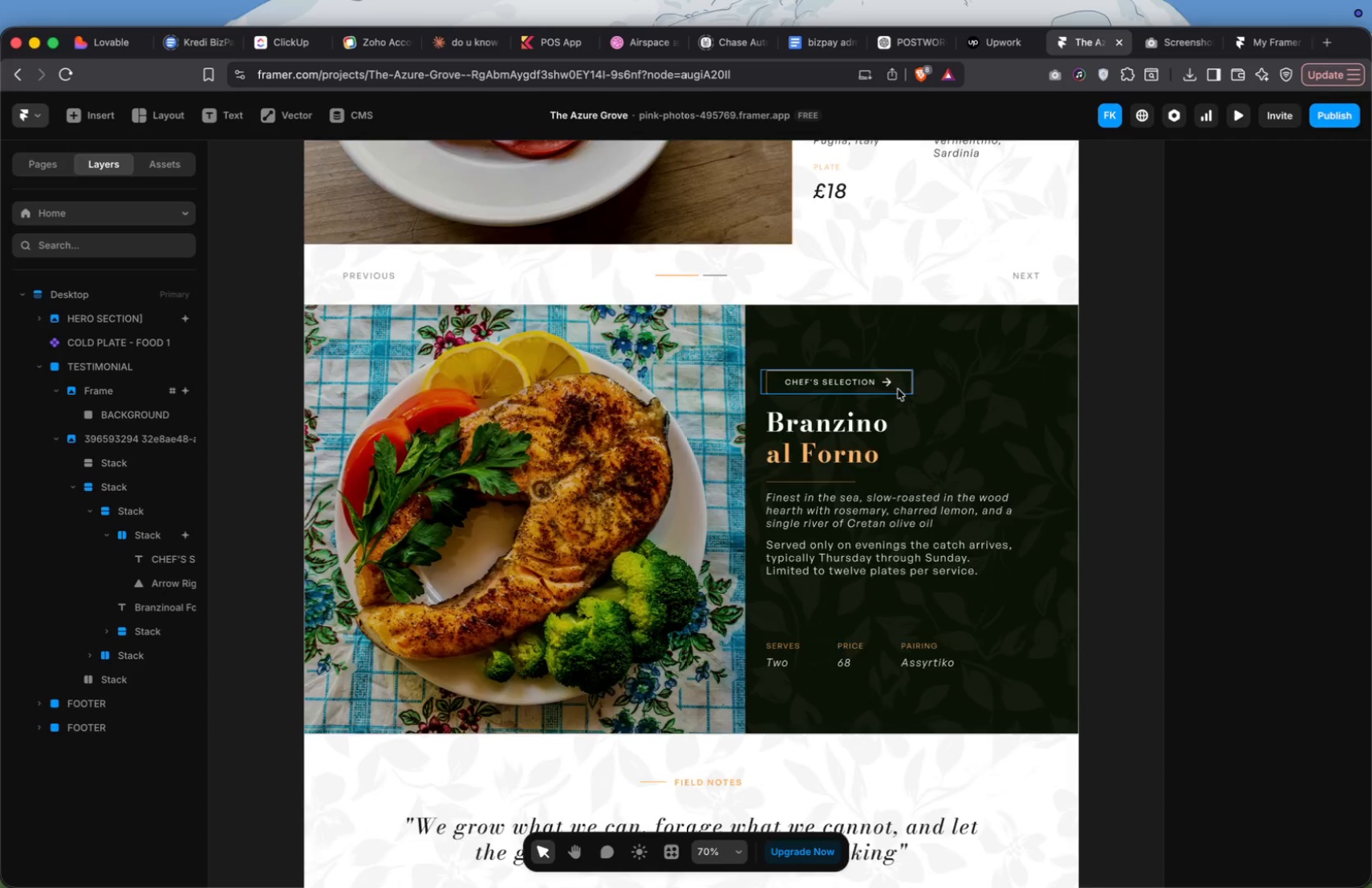 
scroll: coordinate [822, 410], scroll_direction: up, amount: 44.0
 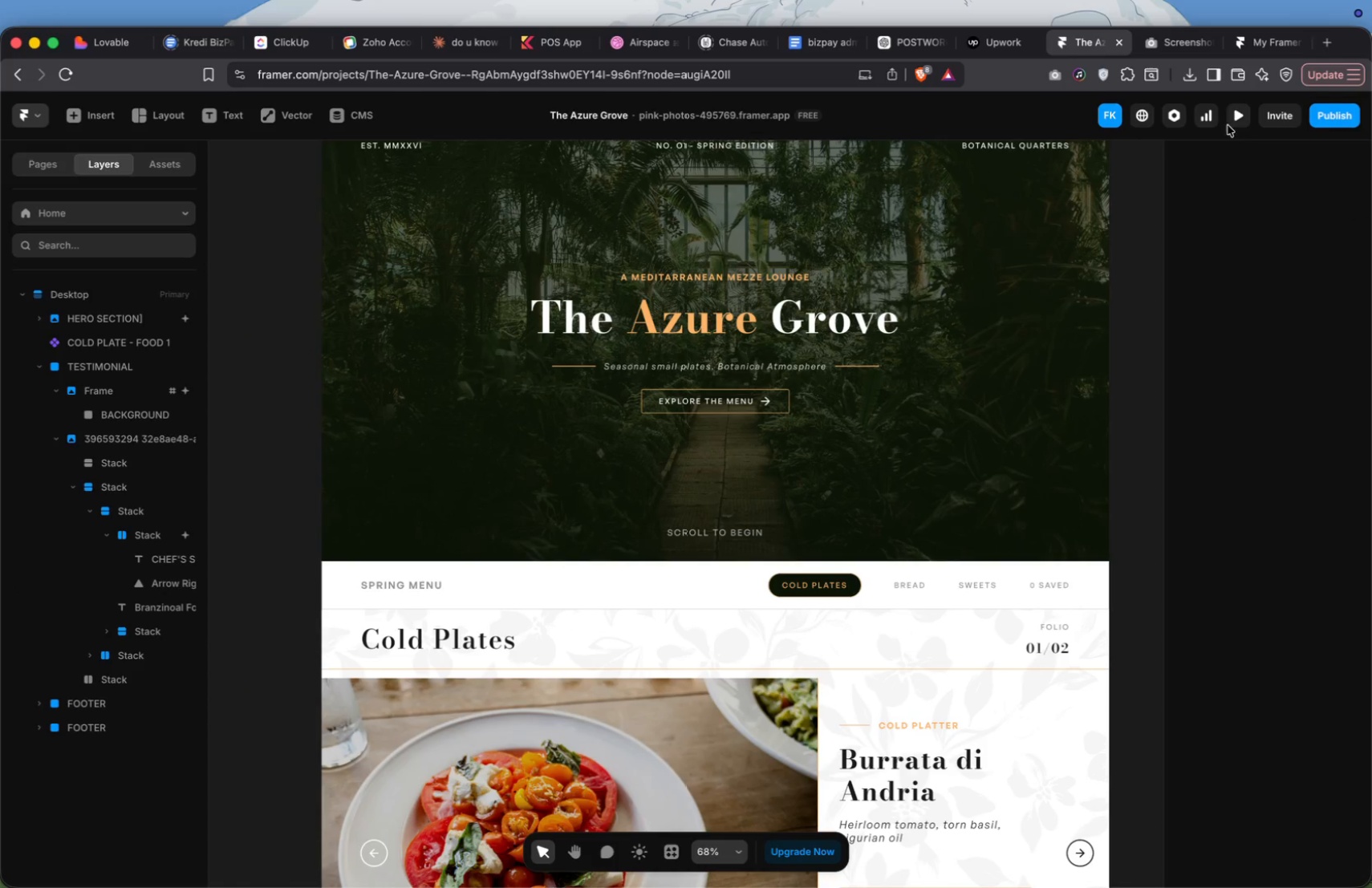 
left_click([1236, 114])
 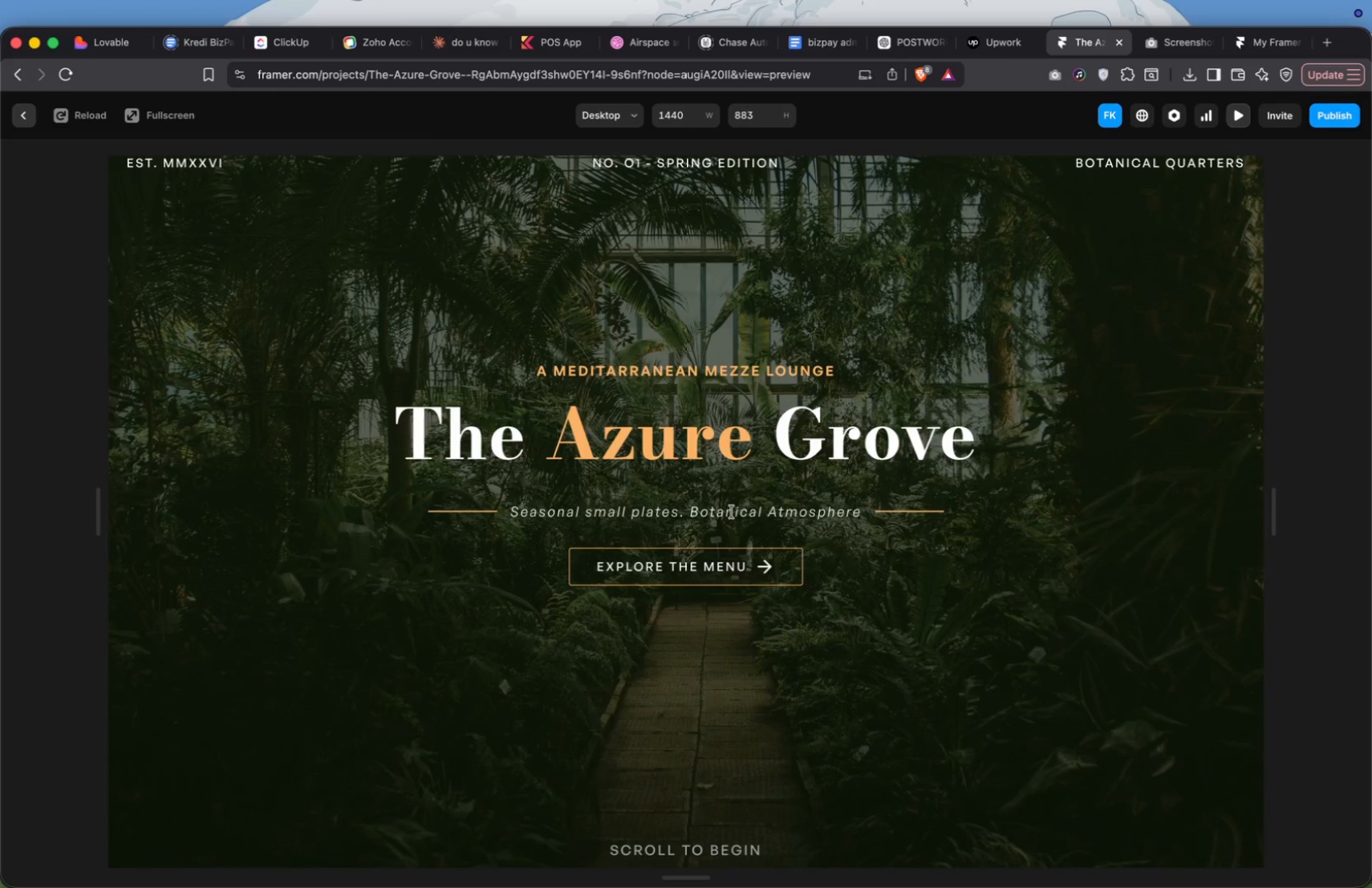 
scroll: coordinate [849, 383], scroll_direction: down, amount: 281.0
 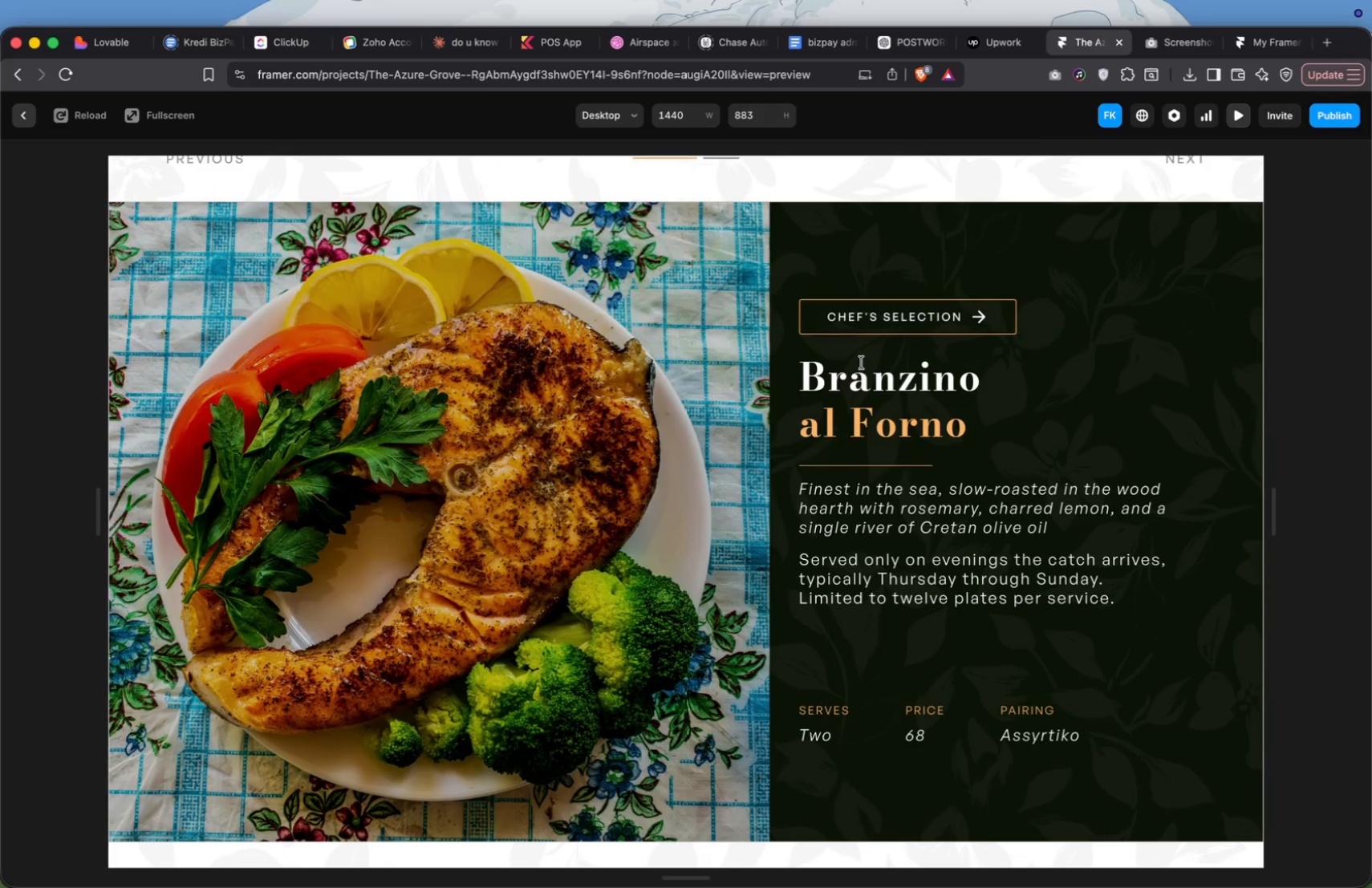 
scroll: coordinate [734, 487], scroll_direction: up, amount: 70.0
 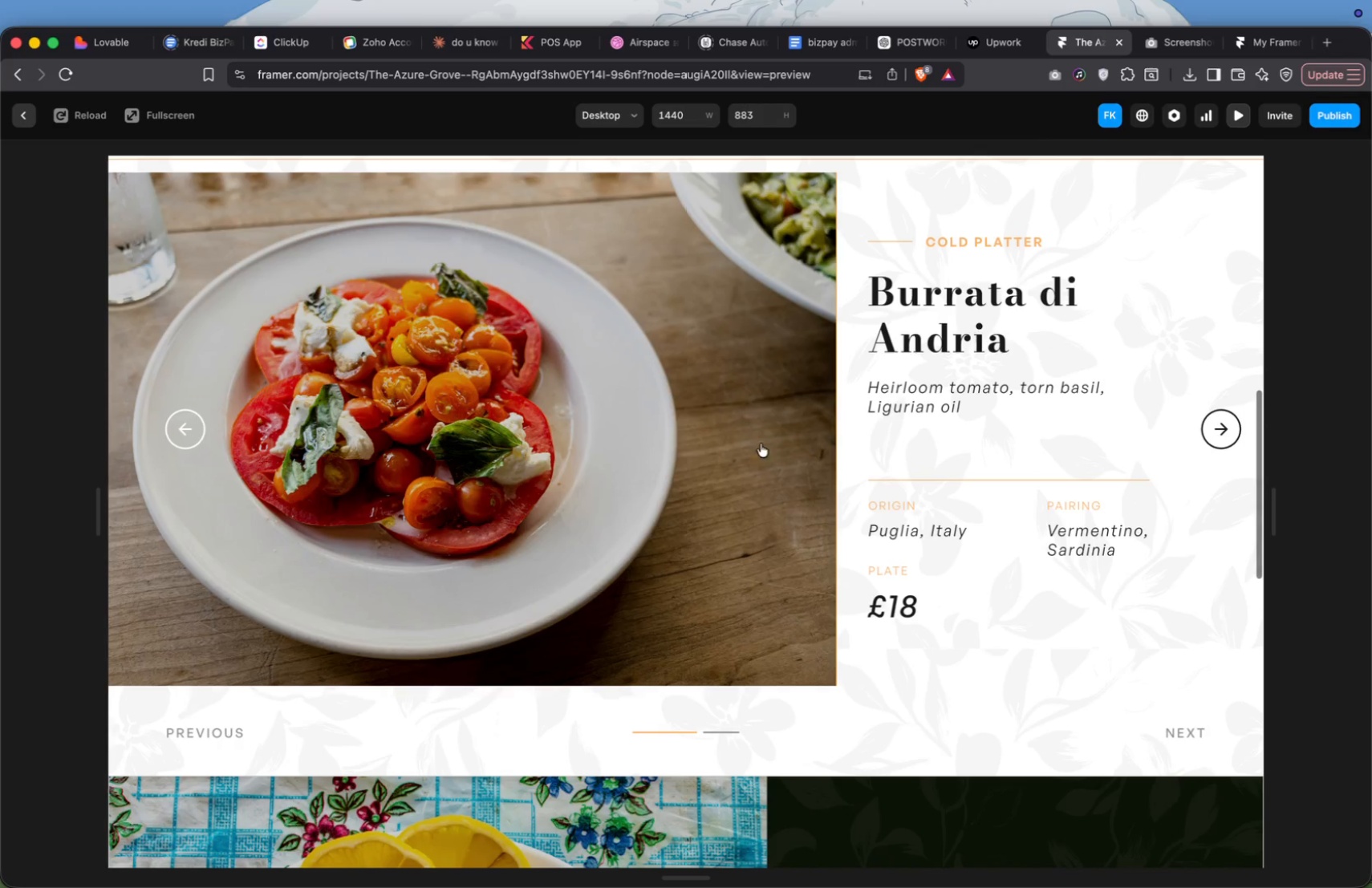 
left_click([682, 445])
 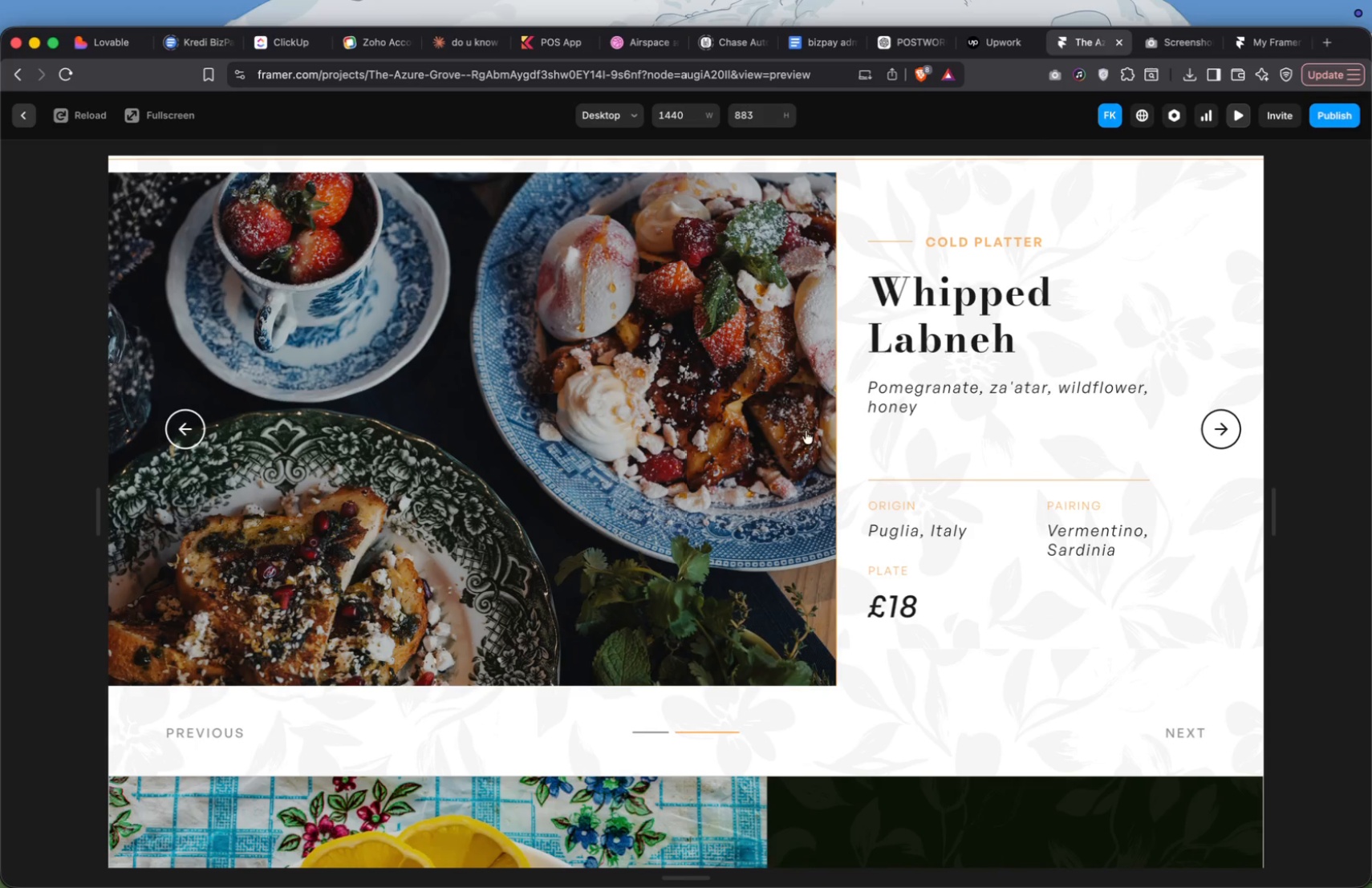 
scroll: coordinate [873, 435], scroll_direction: up, amount: 10.0
 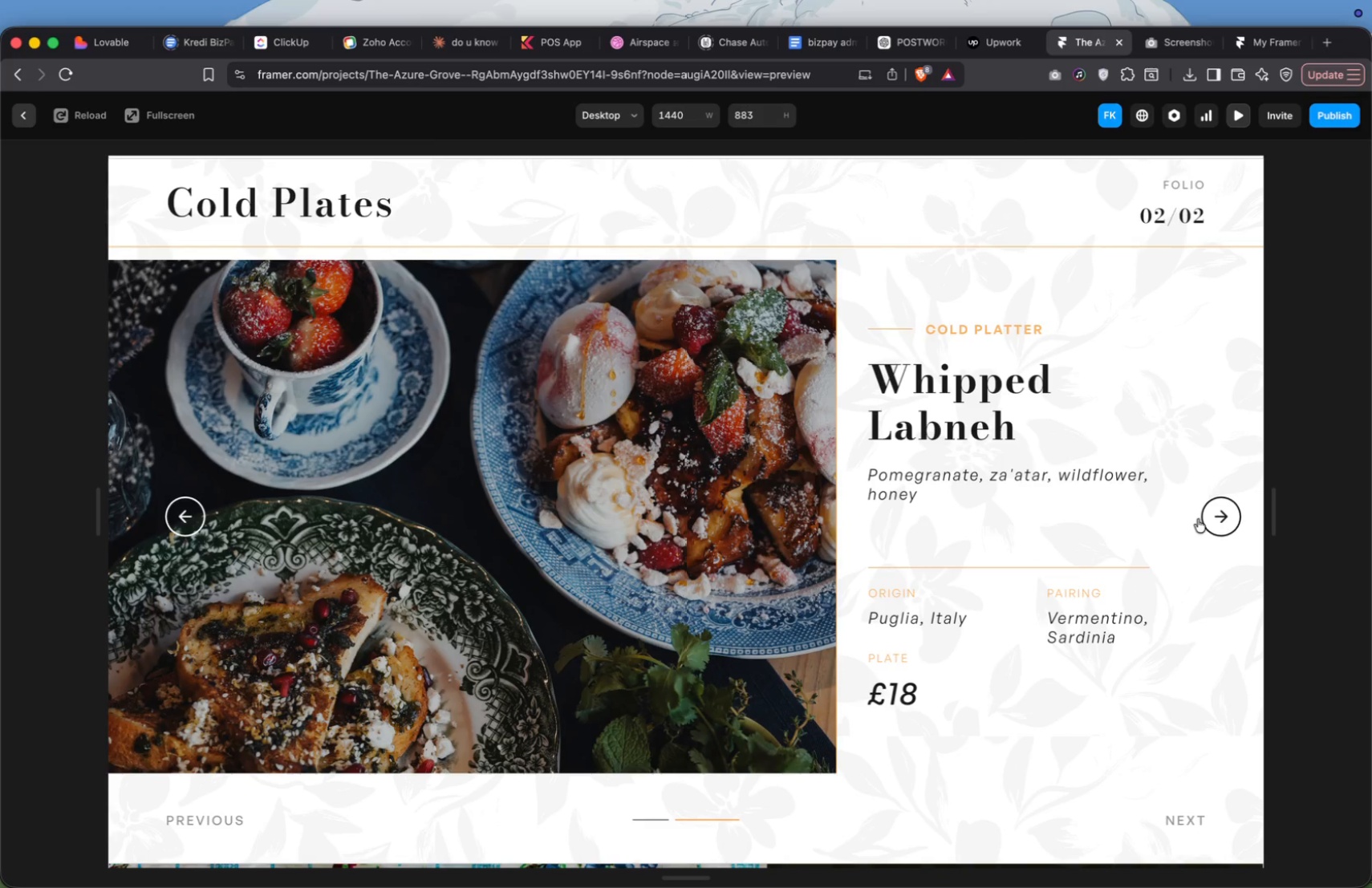 
left_click([1205, 515])
 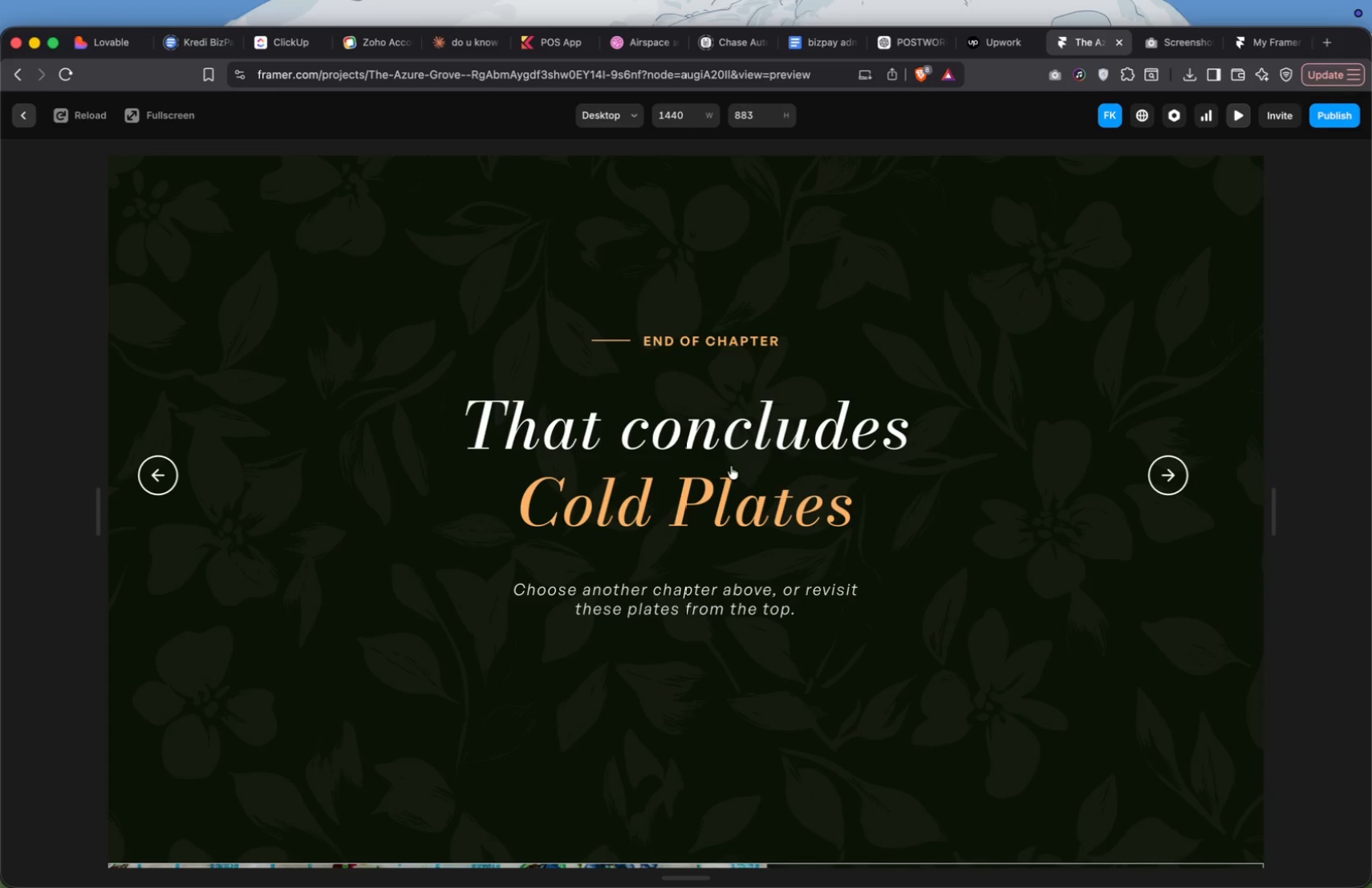 
left_click([722, 473])
 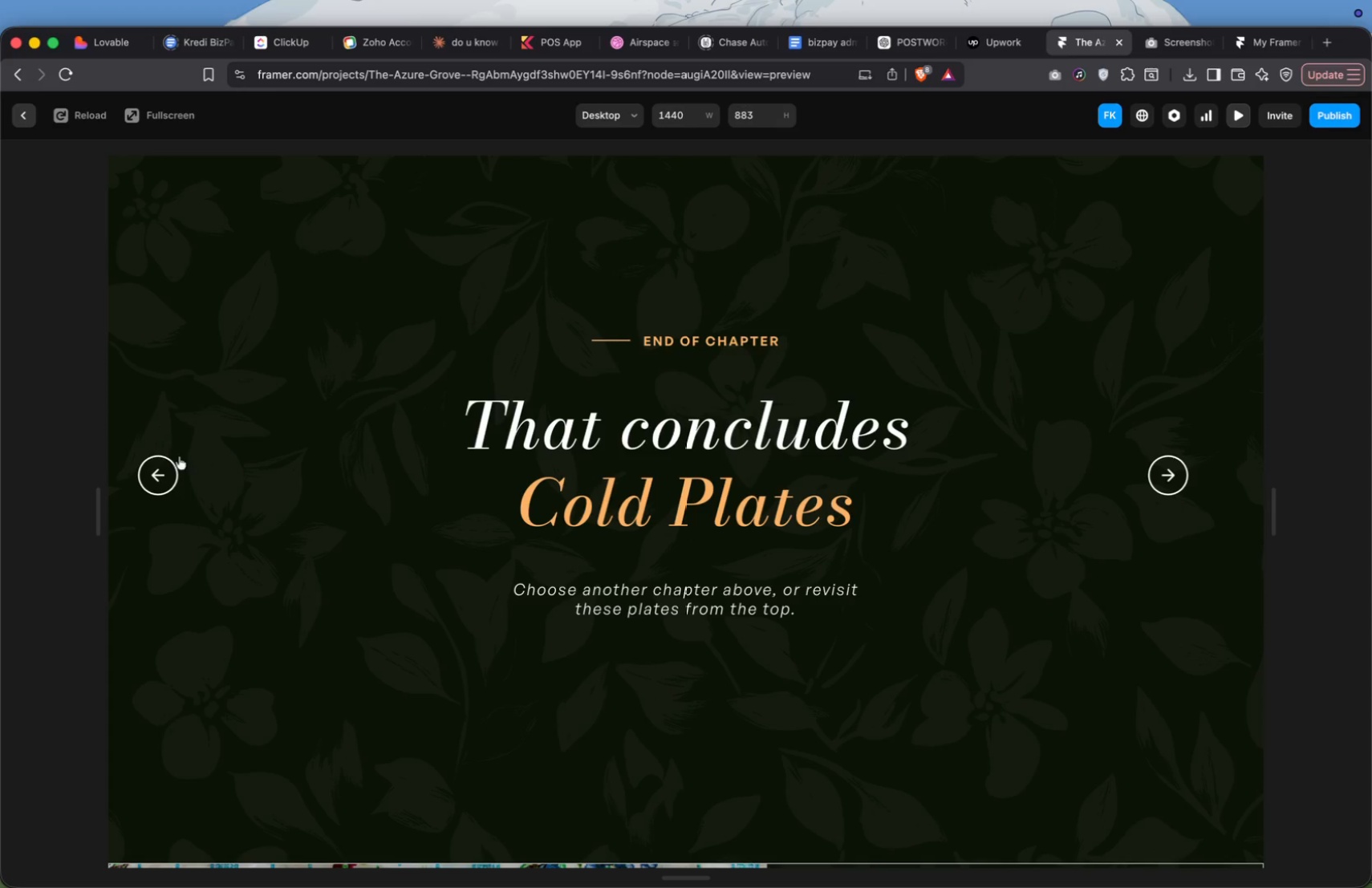 
left_click([162, 472])
 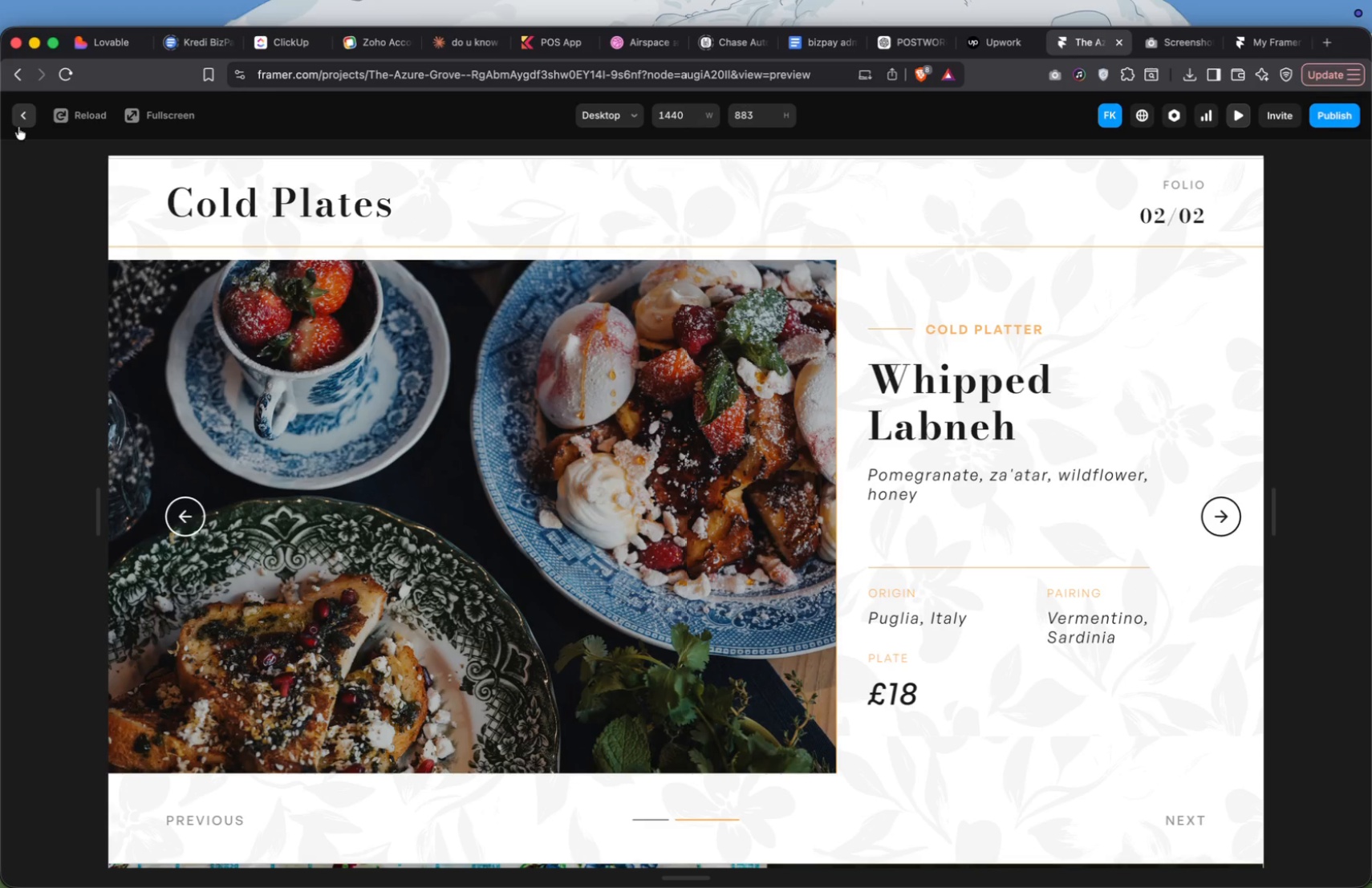 
left_click([20, 120])
 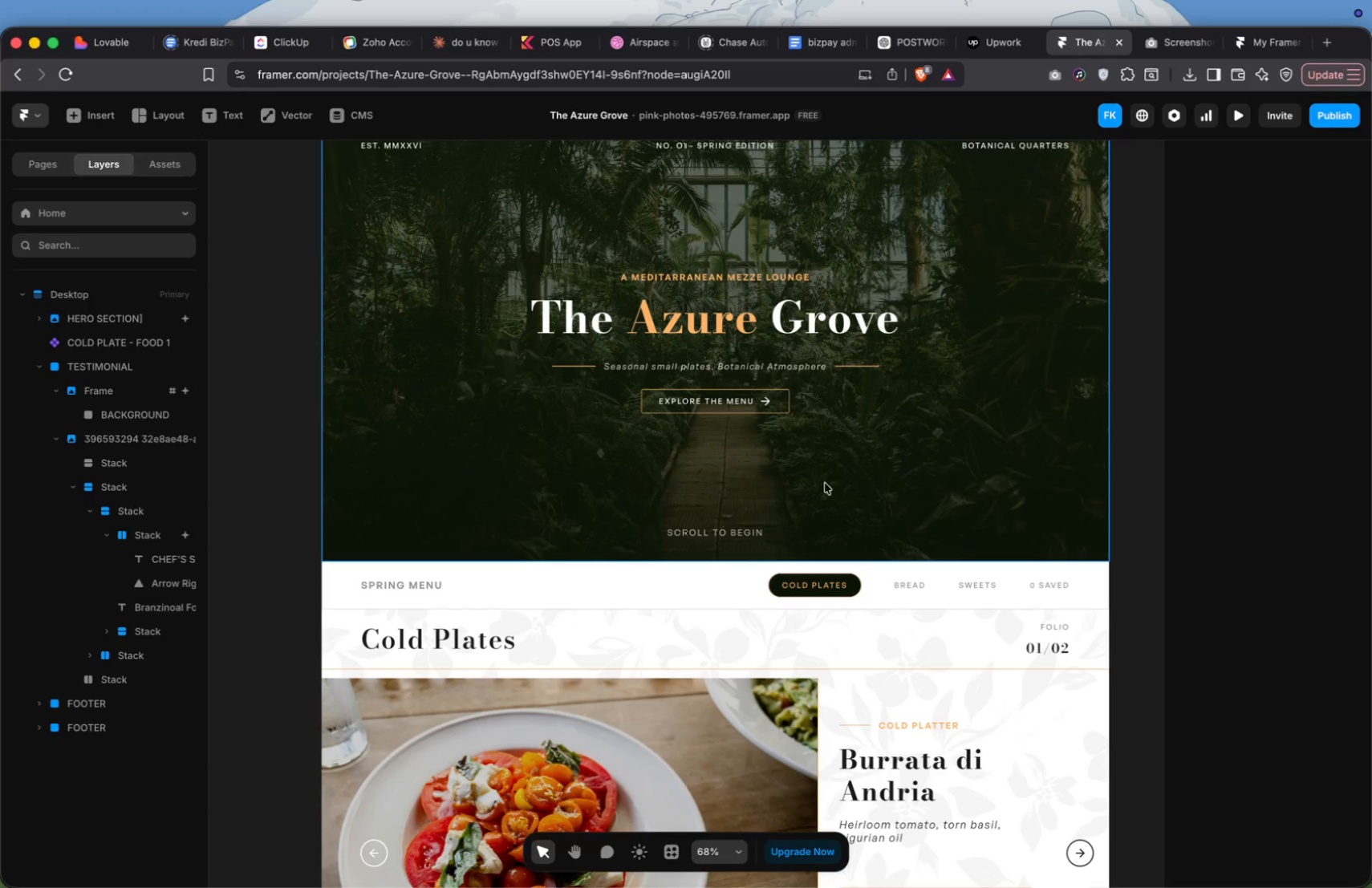 
scroll: coordinate [862, 490], scroll_direction: up, amount: 16.0
 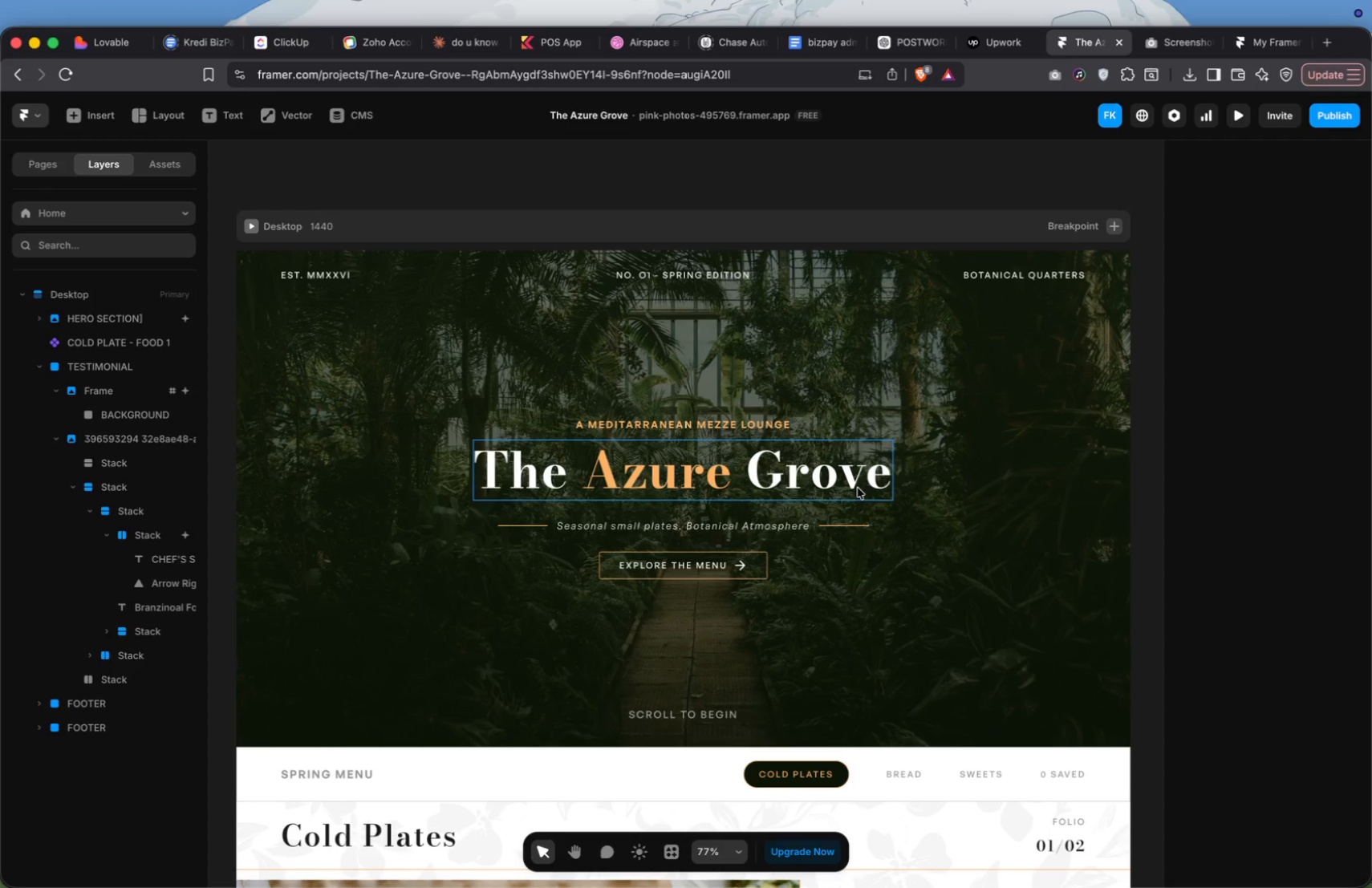 
wait(155.22)
 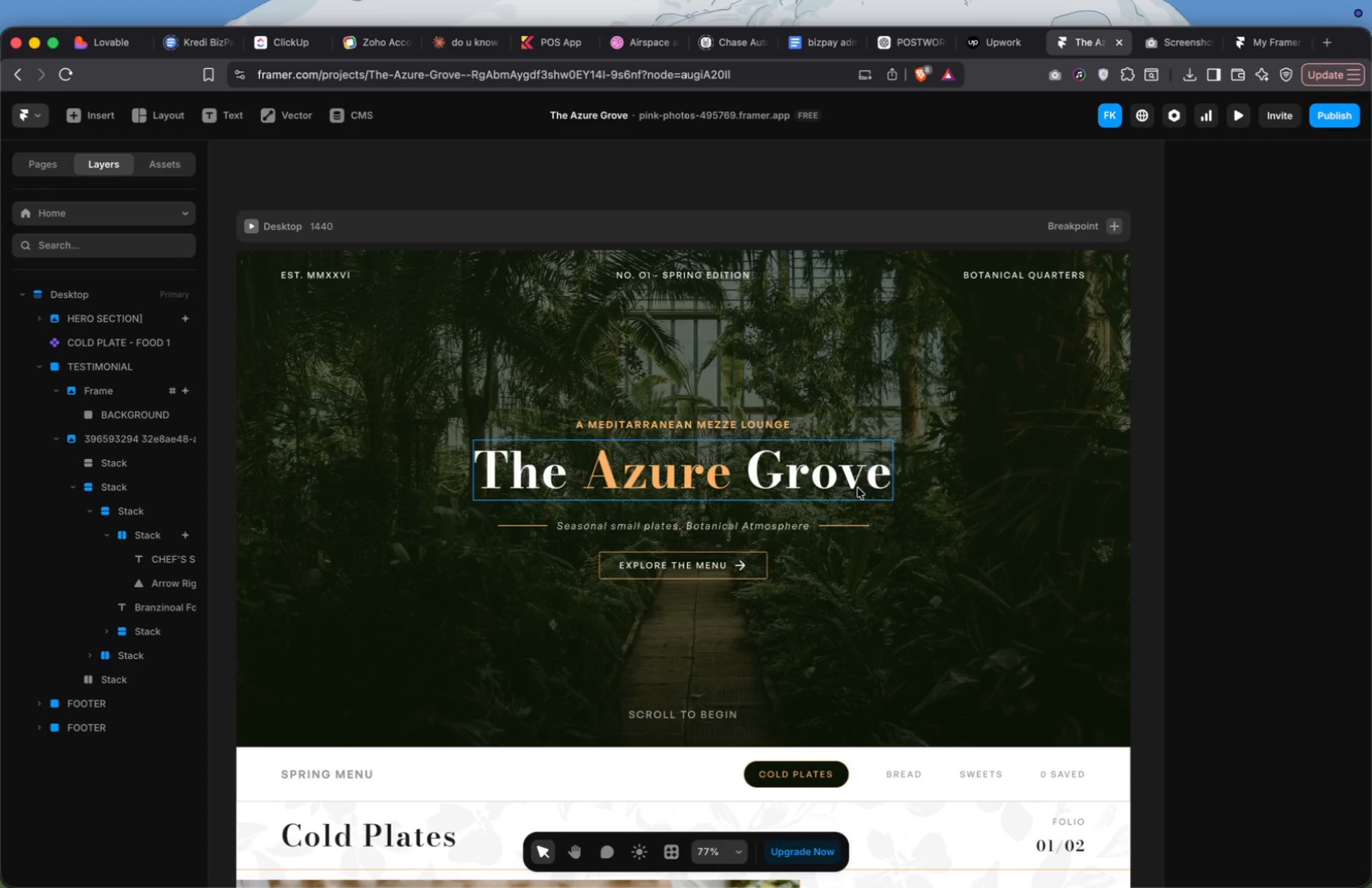 
scroll: coordinate [566, 570], scroll_direction: down, amount: 22.0
 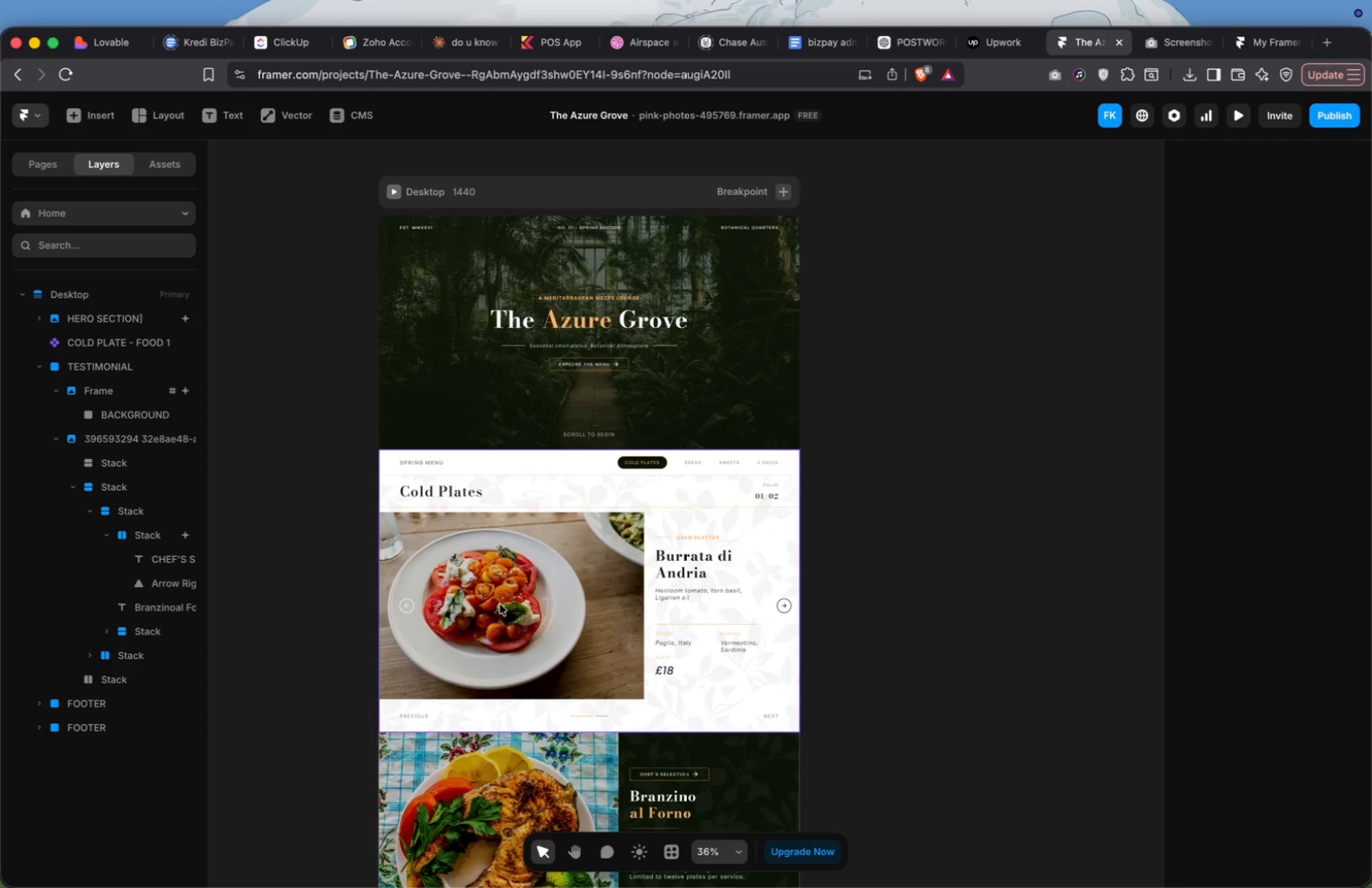 
double_click([523, 559])
 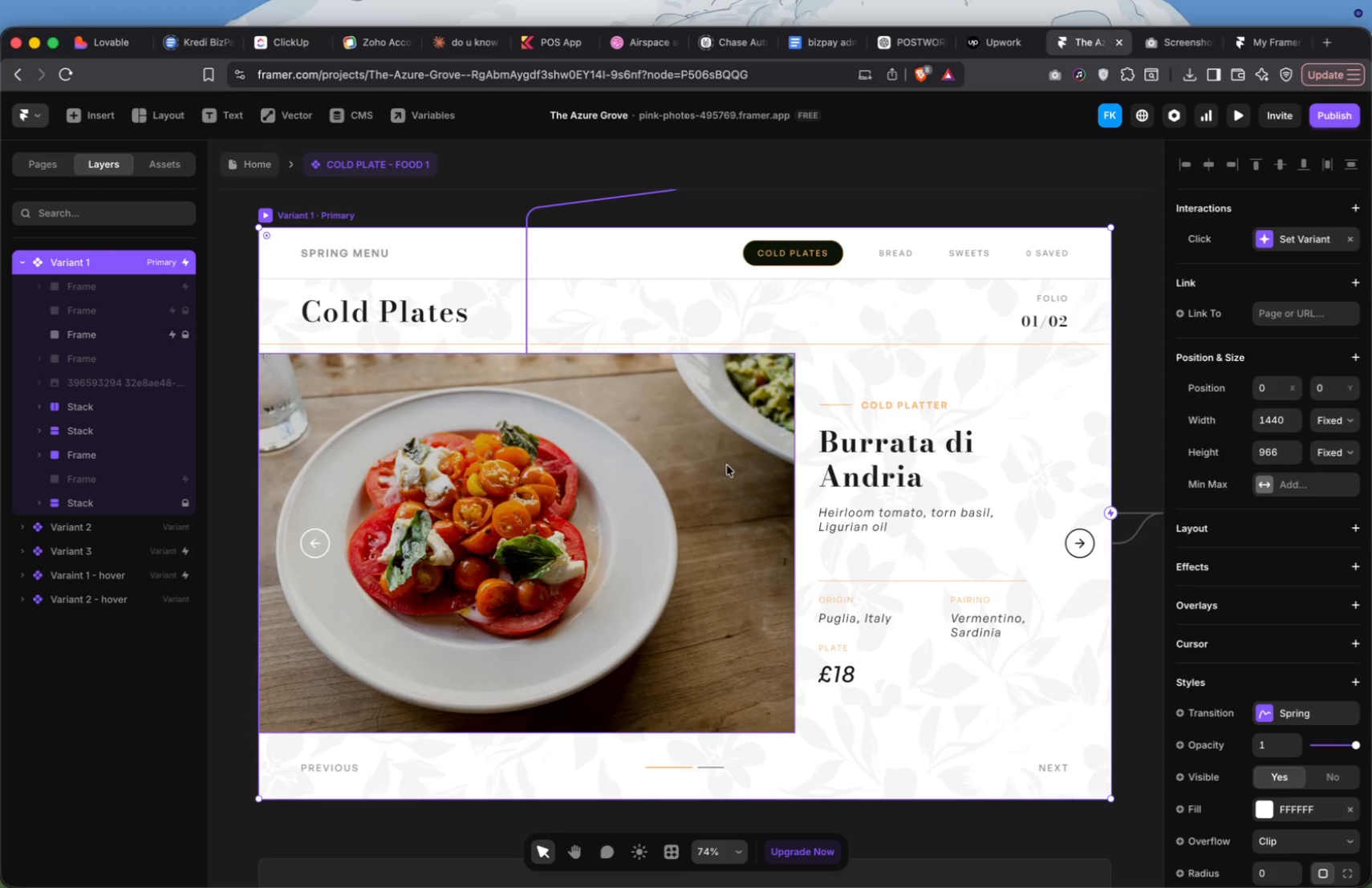 
scroll: coordinate [730, 468], scroll_direction: down, amount: 22.0
 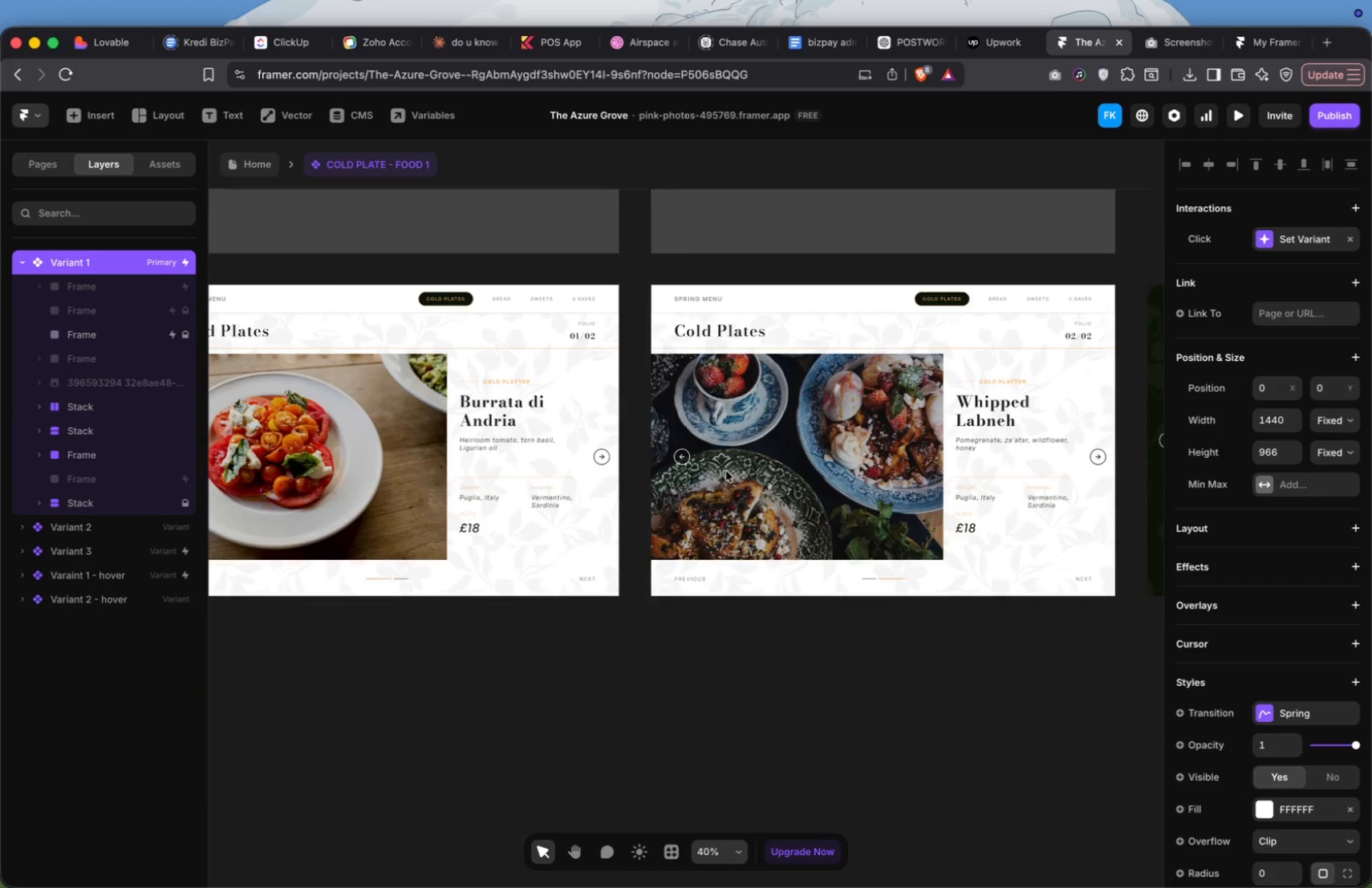 
left_click([718, 452])
 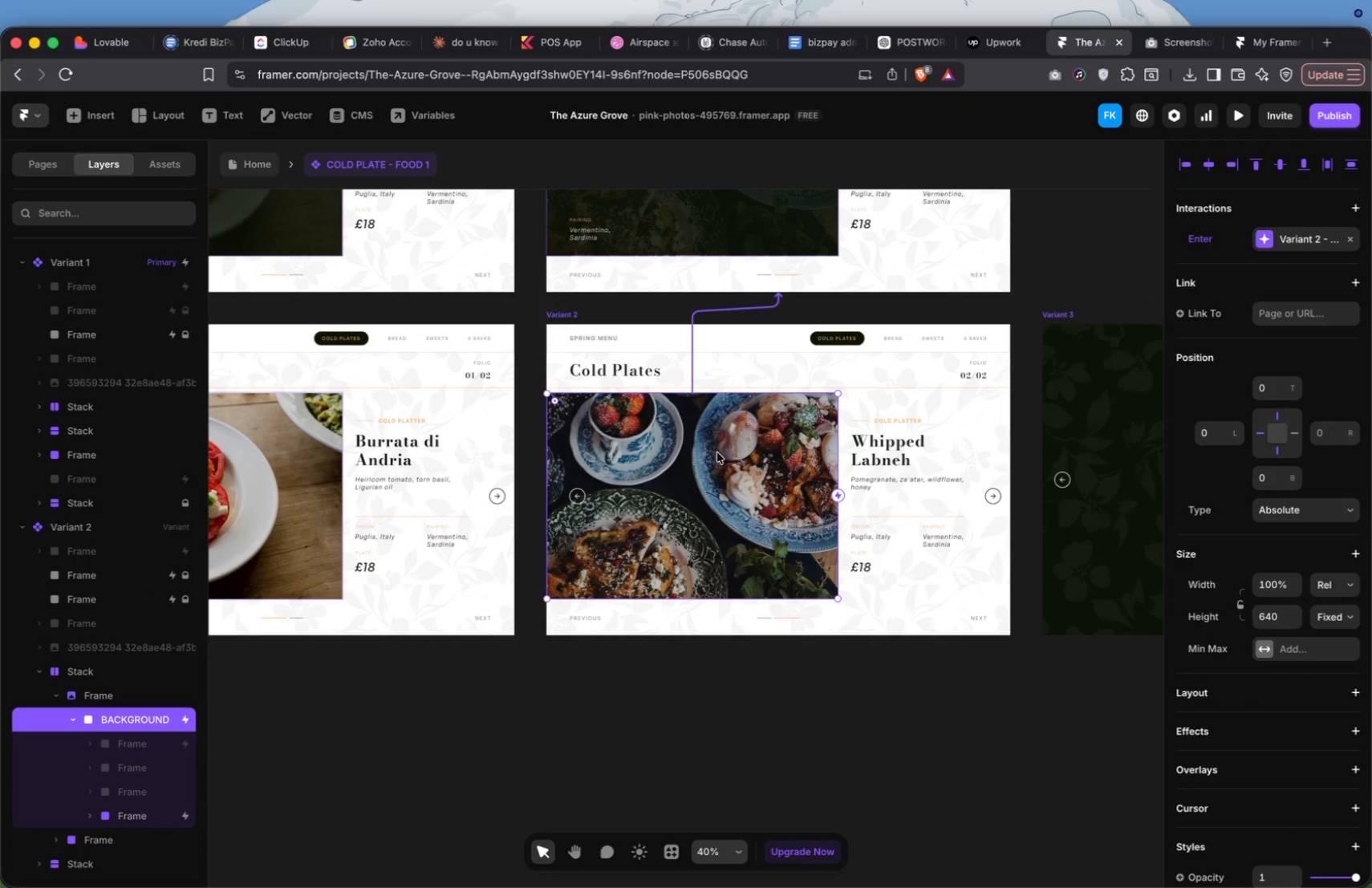 
scroll: coordinate [717, 452], scroll_direction: up, amount: 11.0
 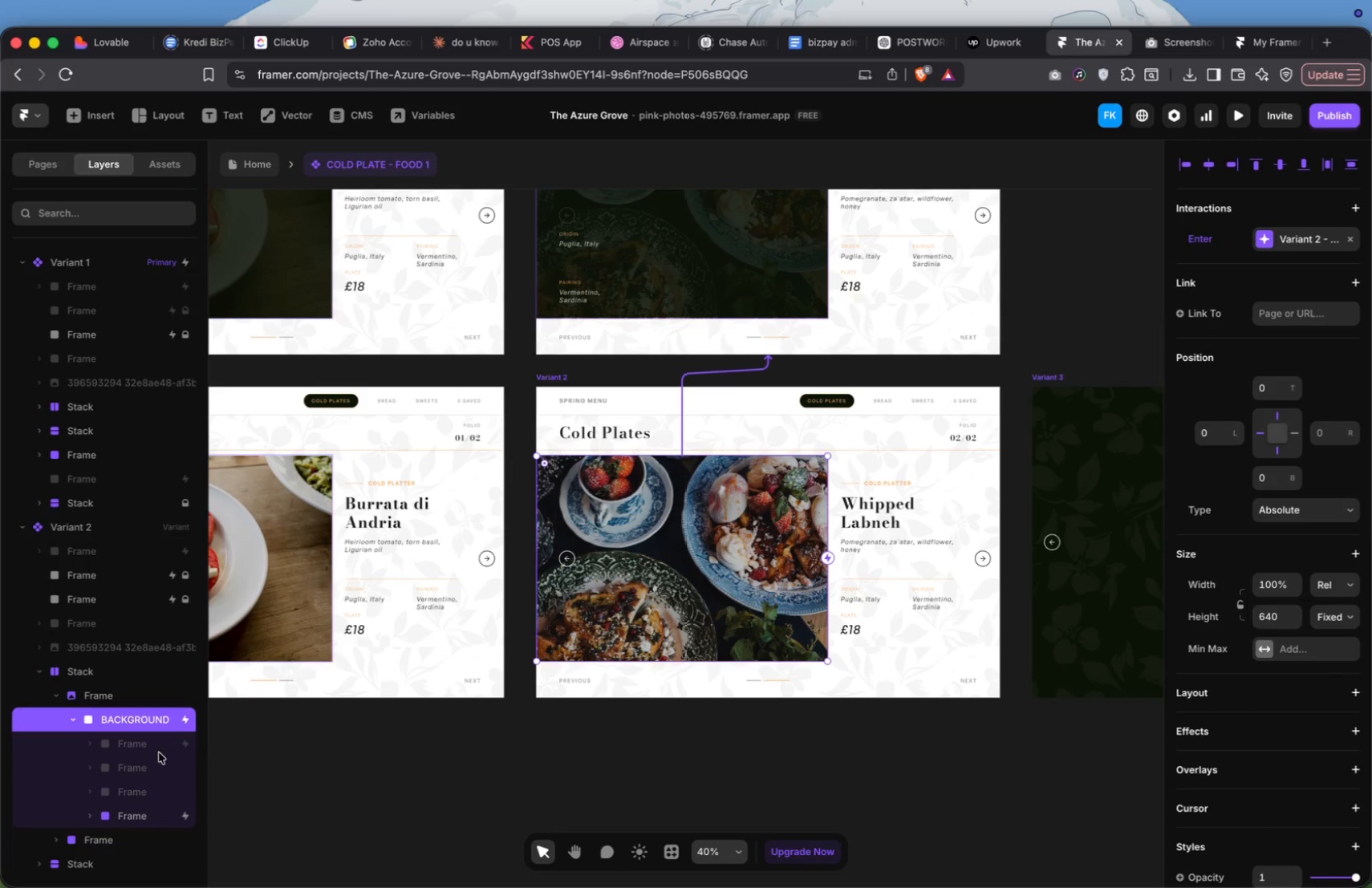 
left_click([138, 751])
 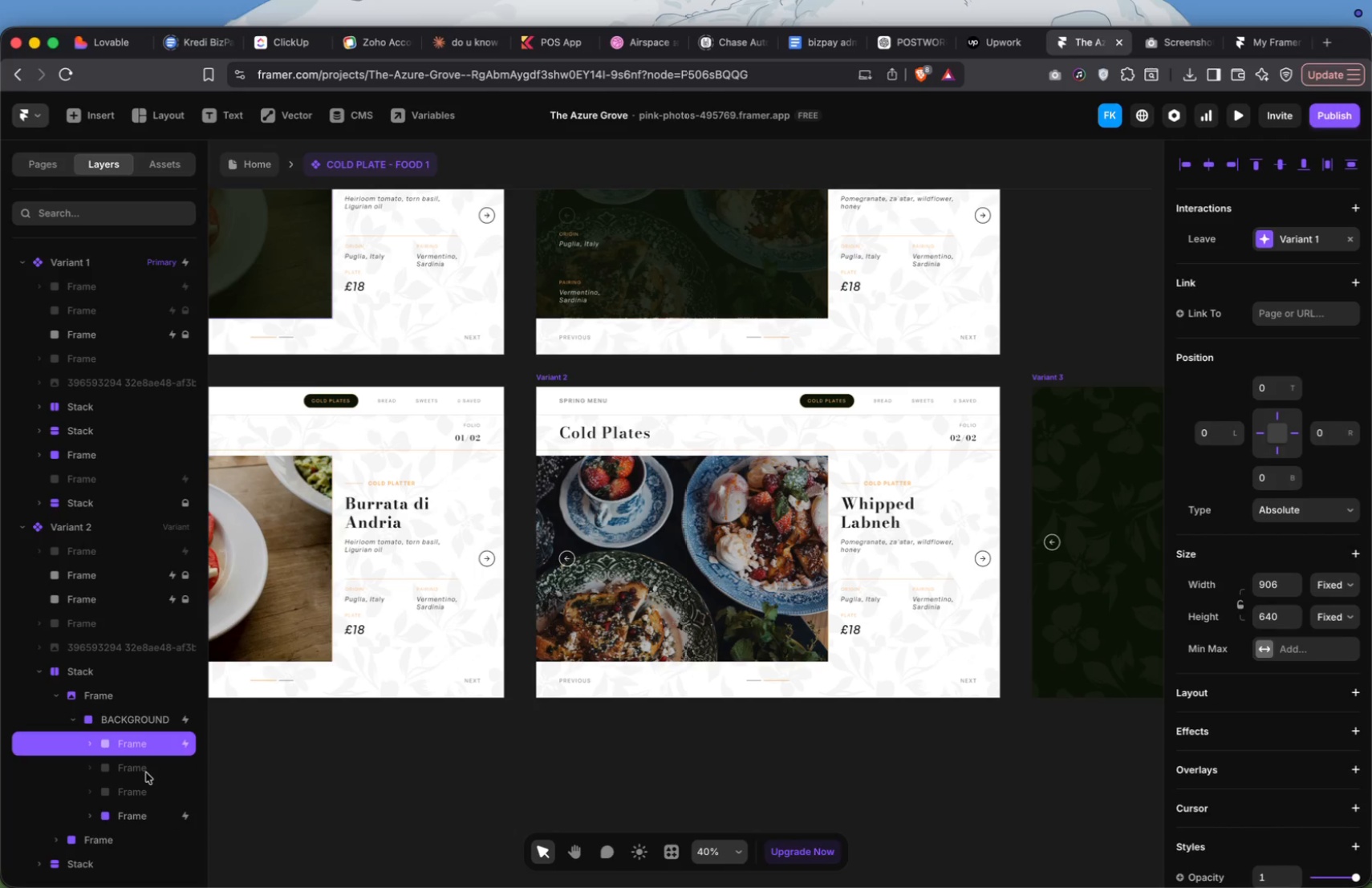 
right_click([145, 752])
 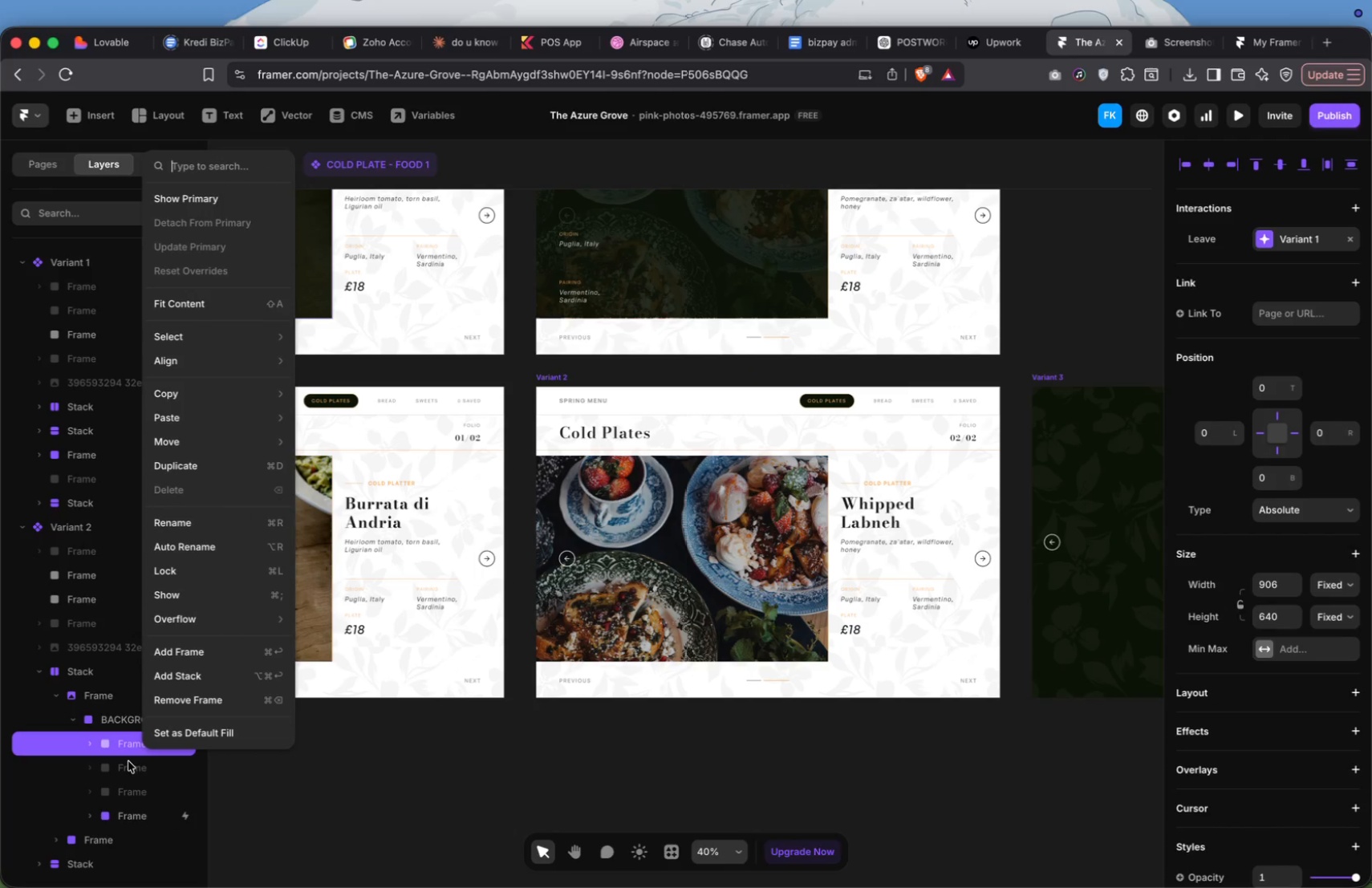 
right_click([125, 769])
 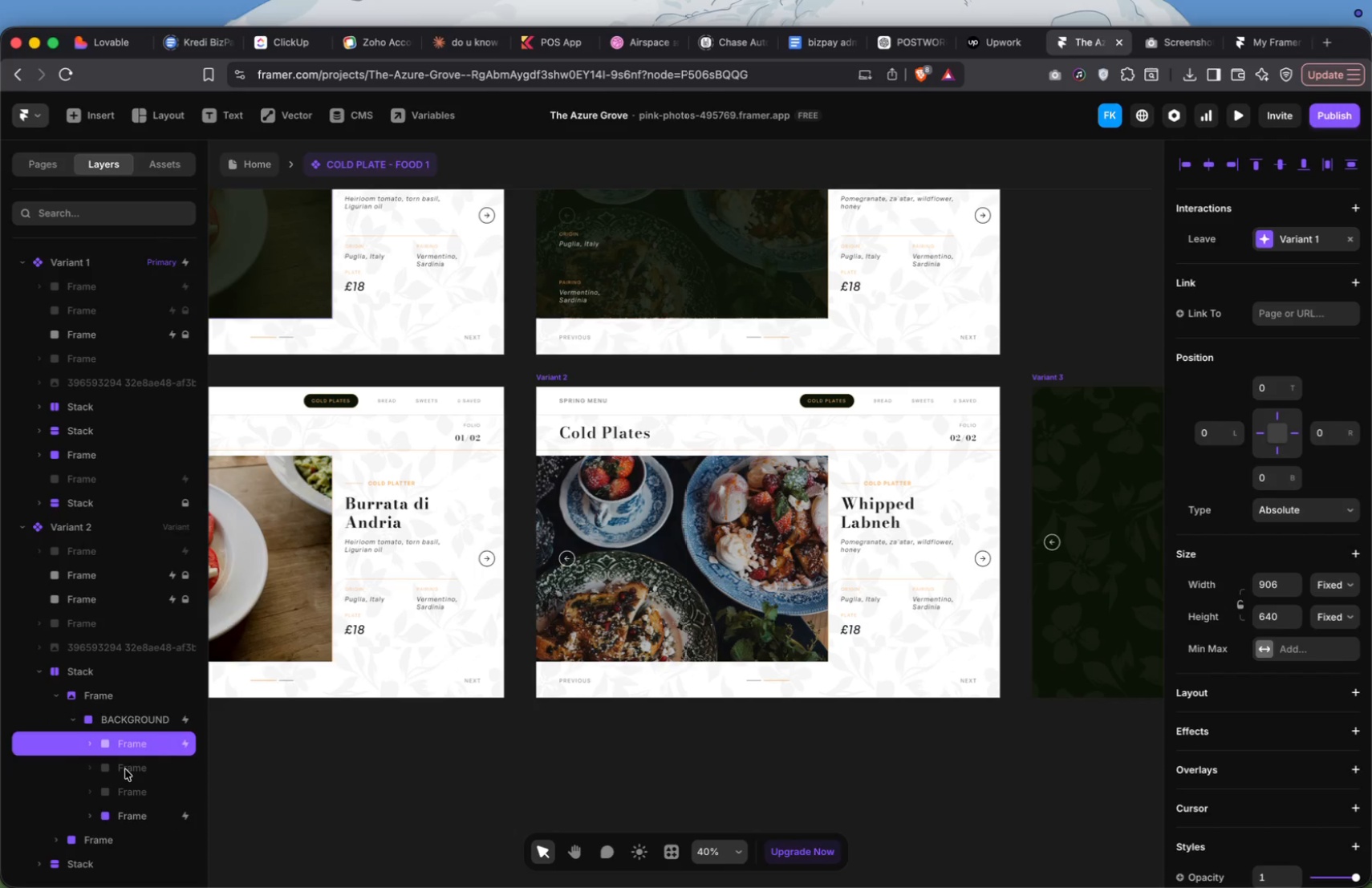 
right_click([125, 769])
 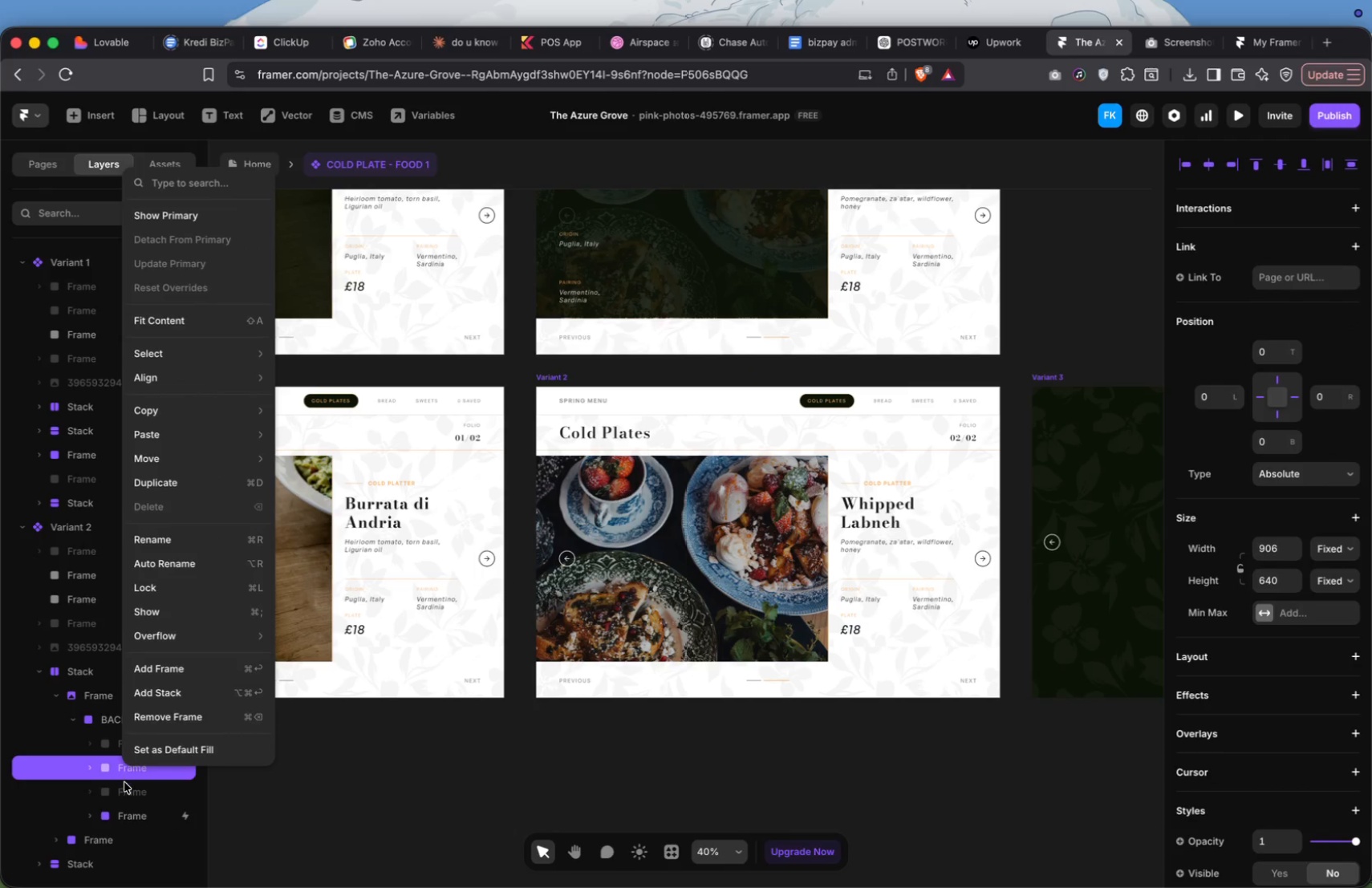 
right_click([127, 785])
 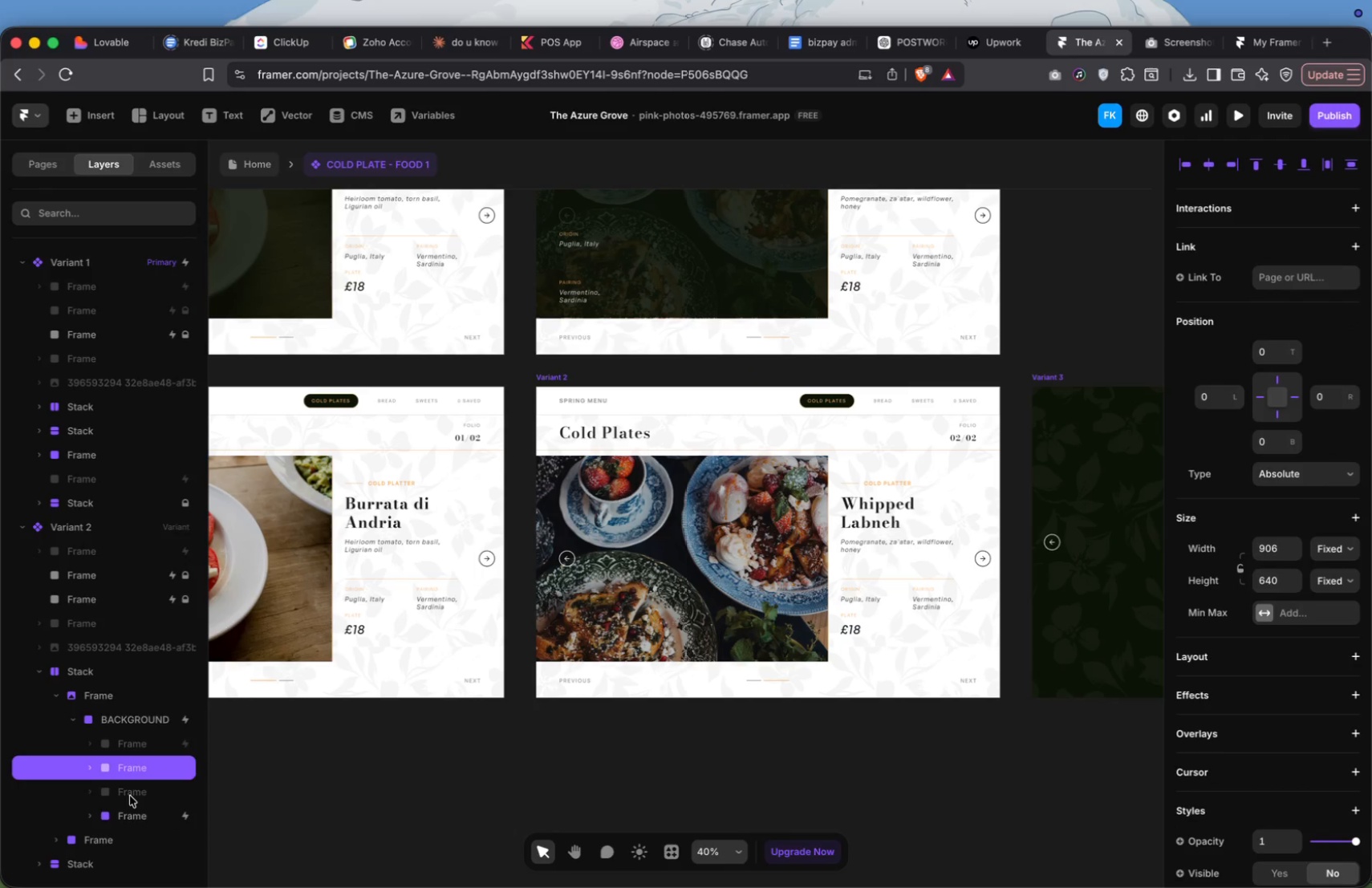 
right_click([130, 796])
 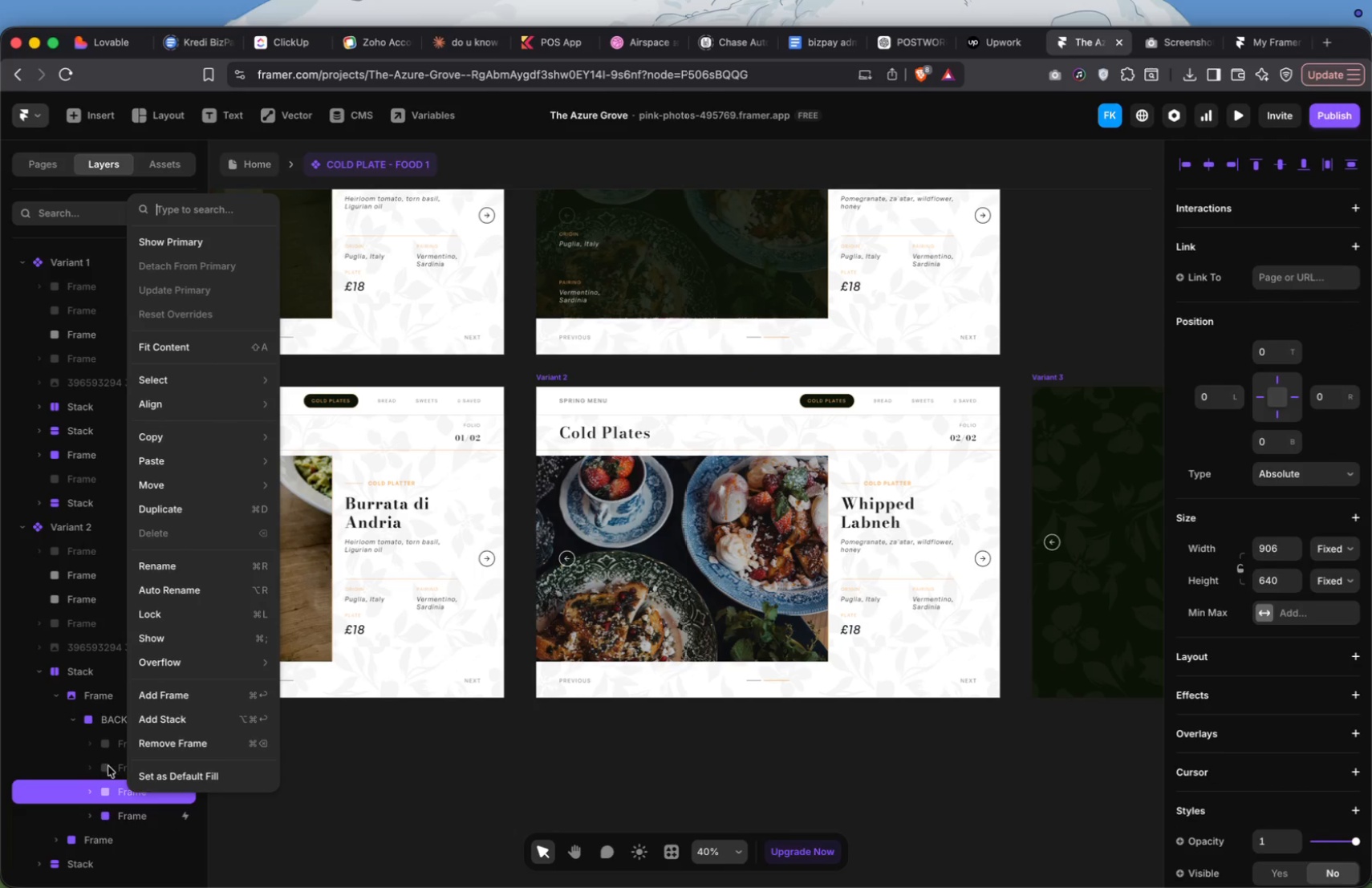 
left_click([90, 720])
 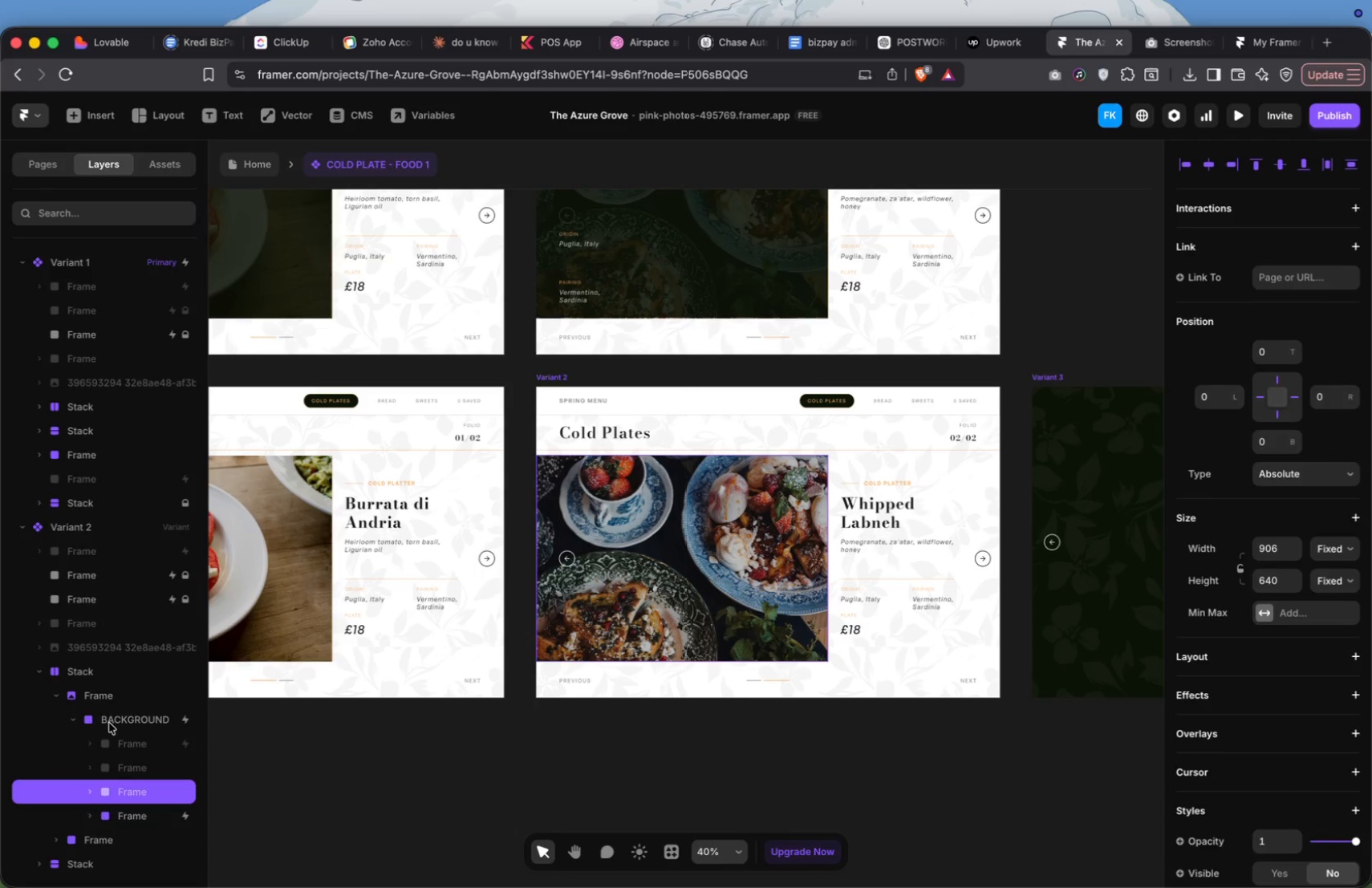 
left_click([117, 721])
 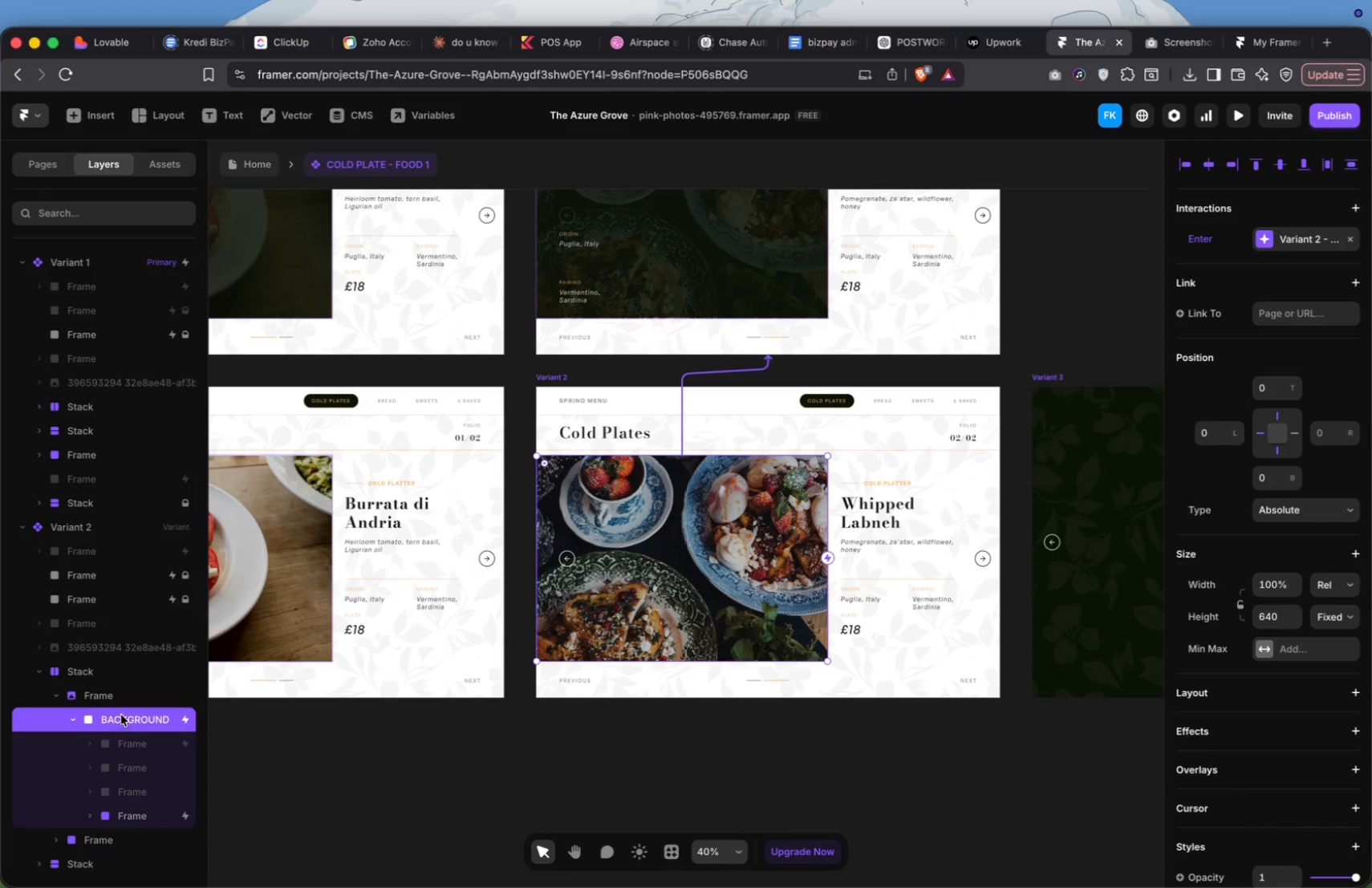 
left_click([126, 698])
 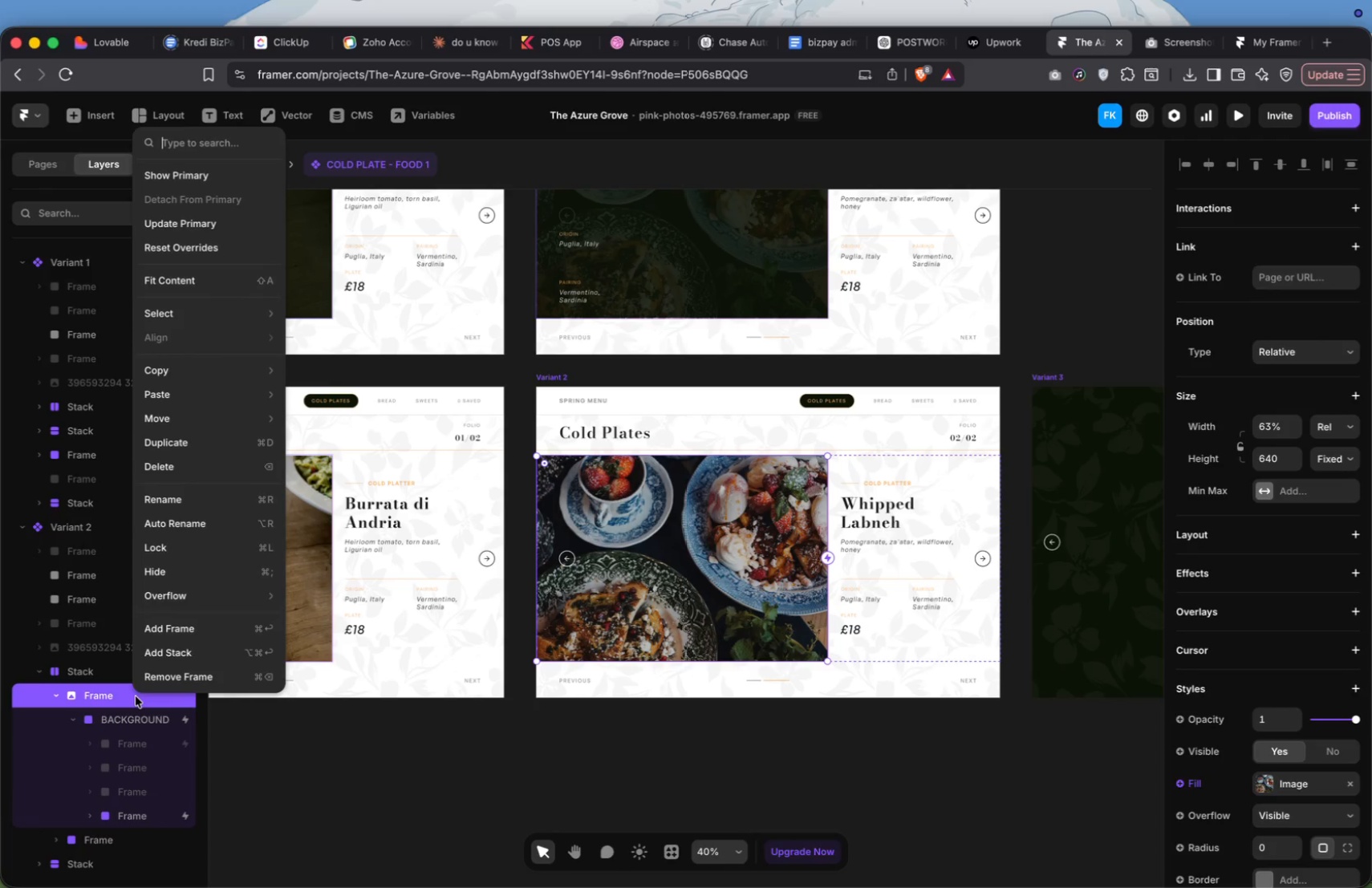 
left_click([128, 724])
 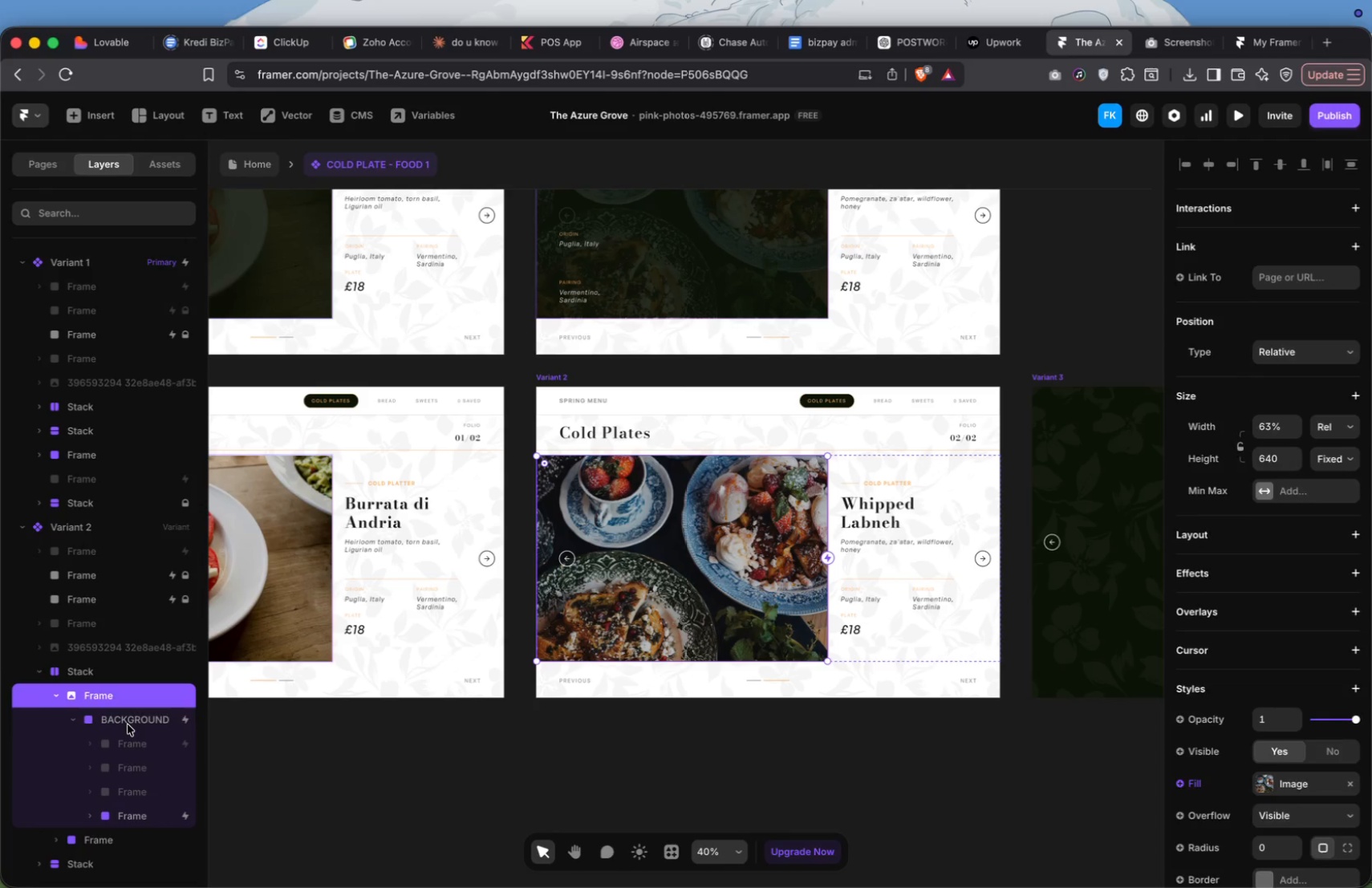 
left_click([128, 724])
 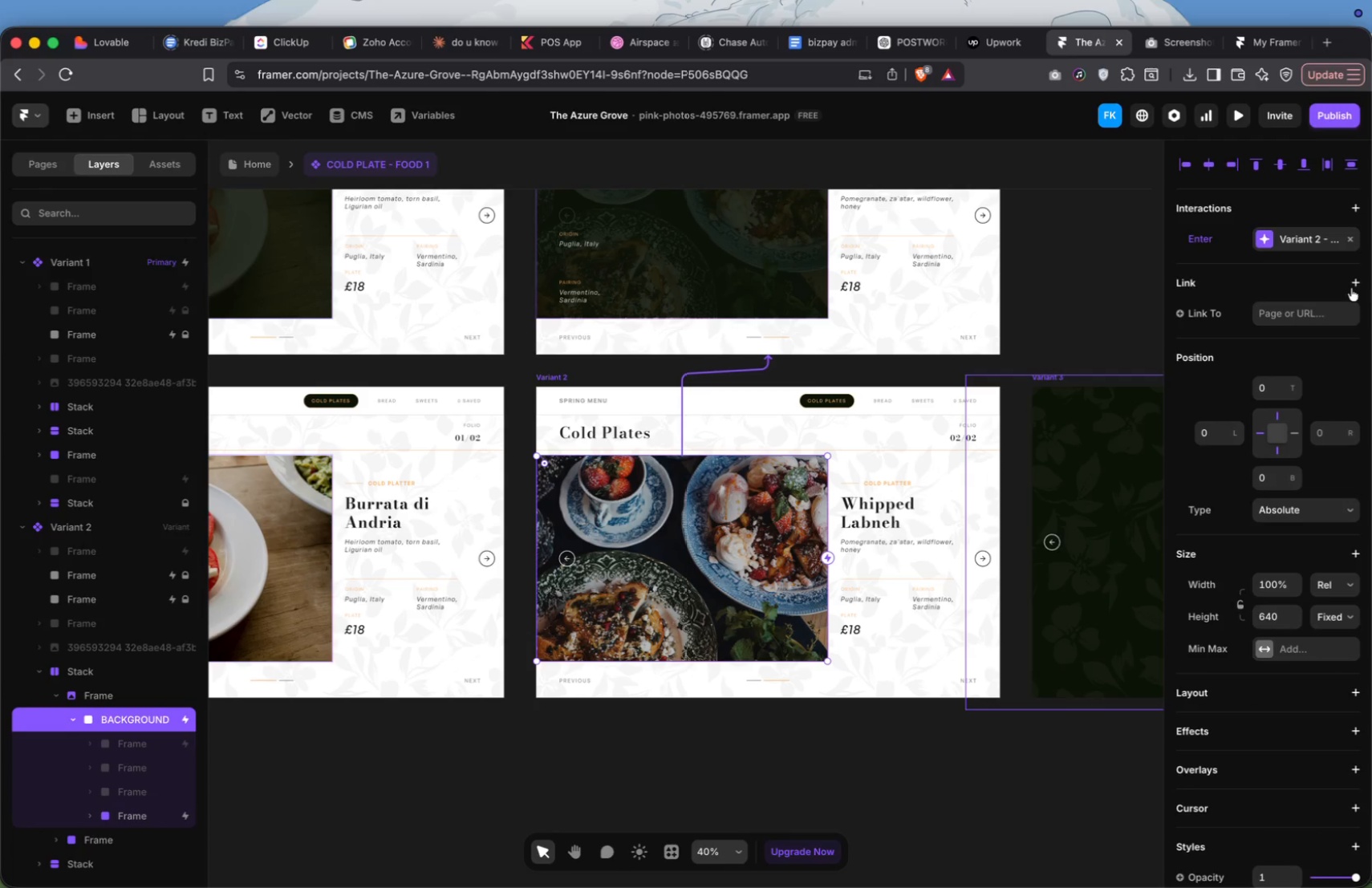 
left_click([1348, 236])
 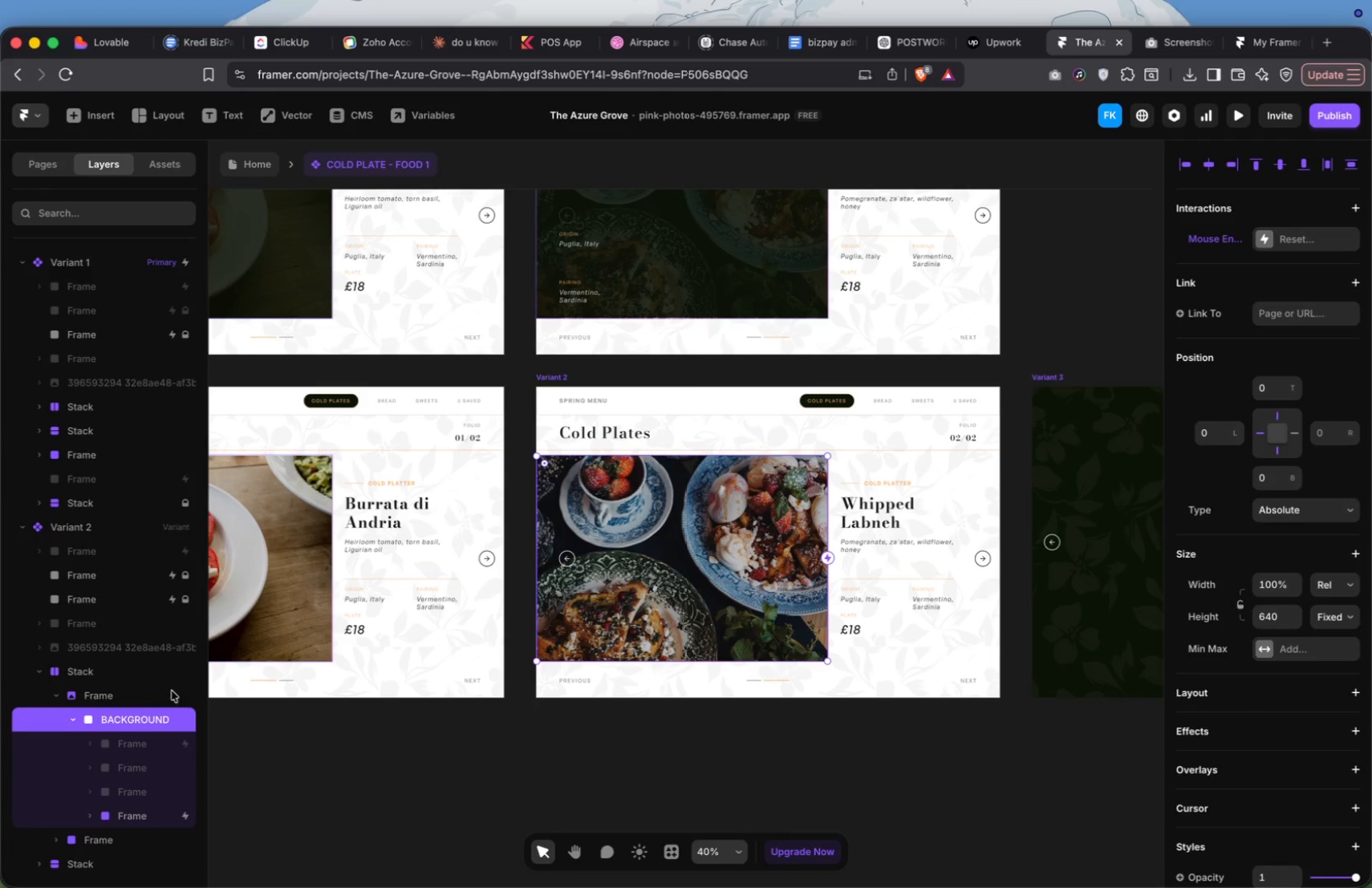 
left_click([132, 691])
 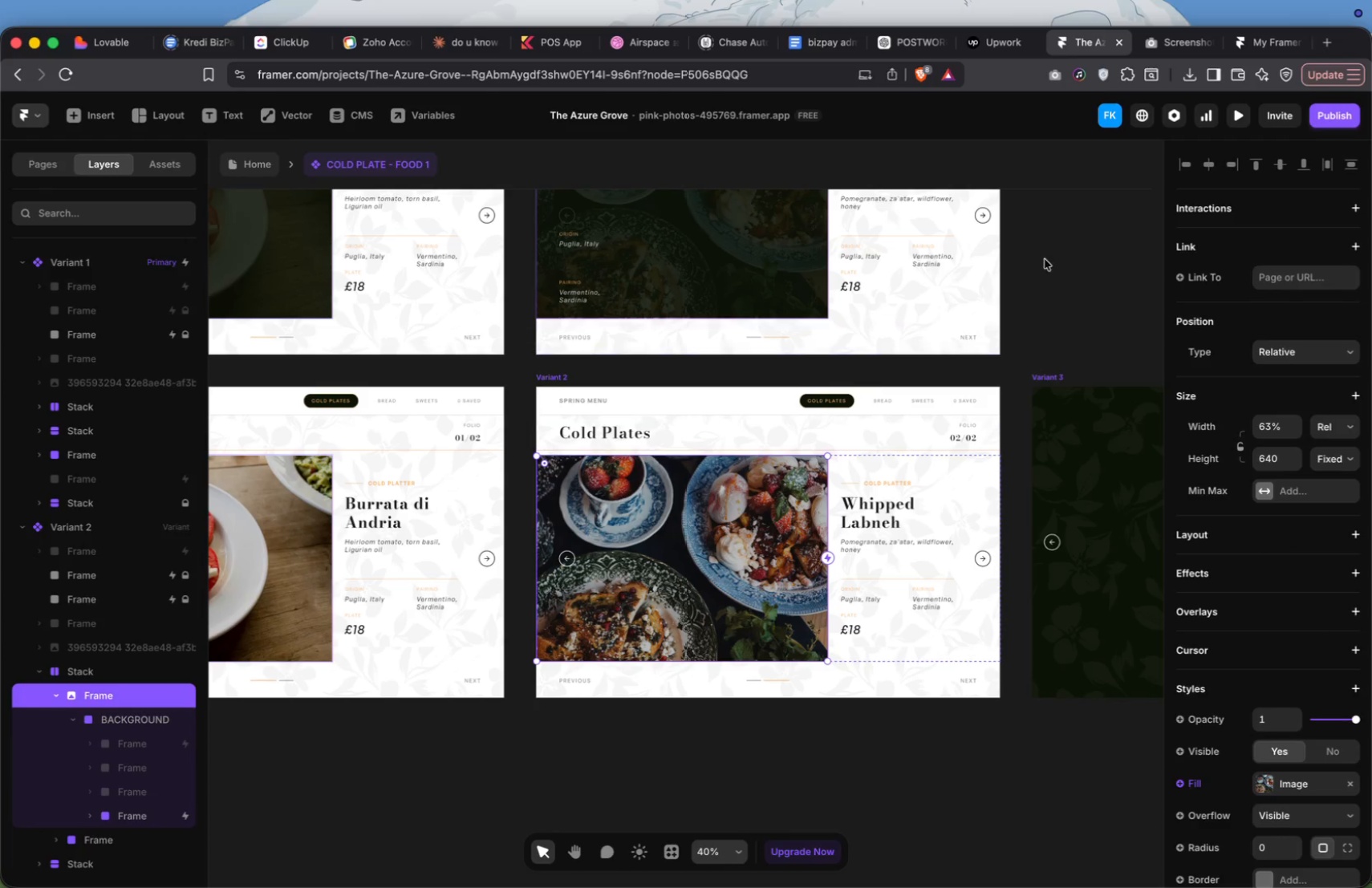 
left_click([1263, 212])
 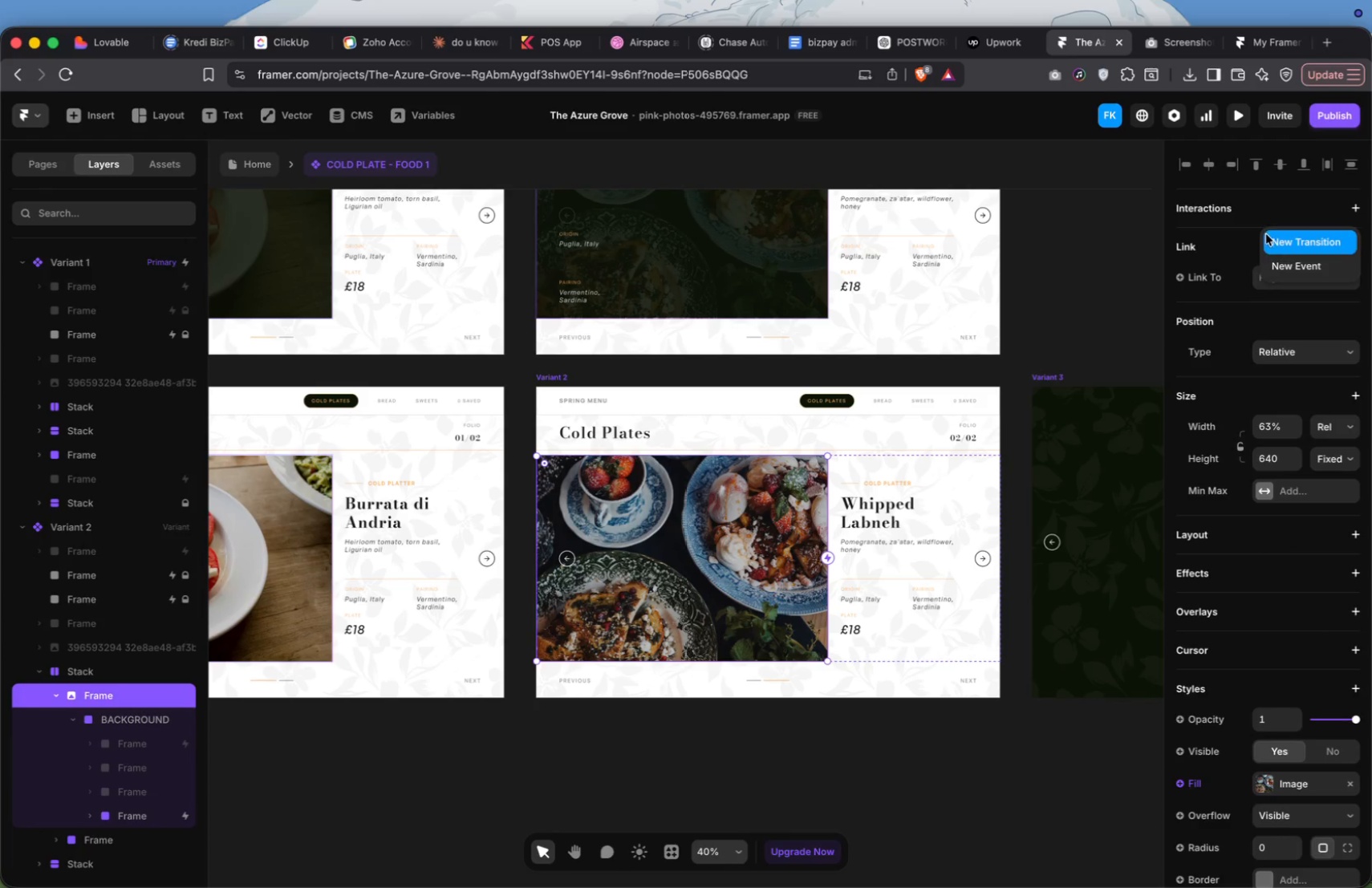 
left_click([1271, 235])
 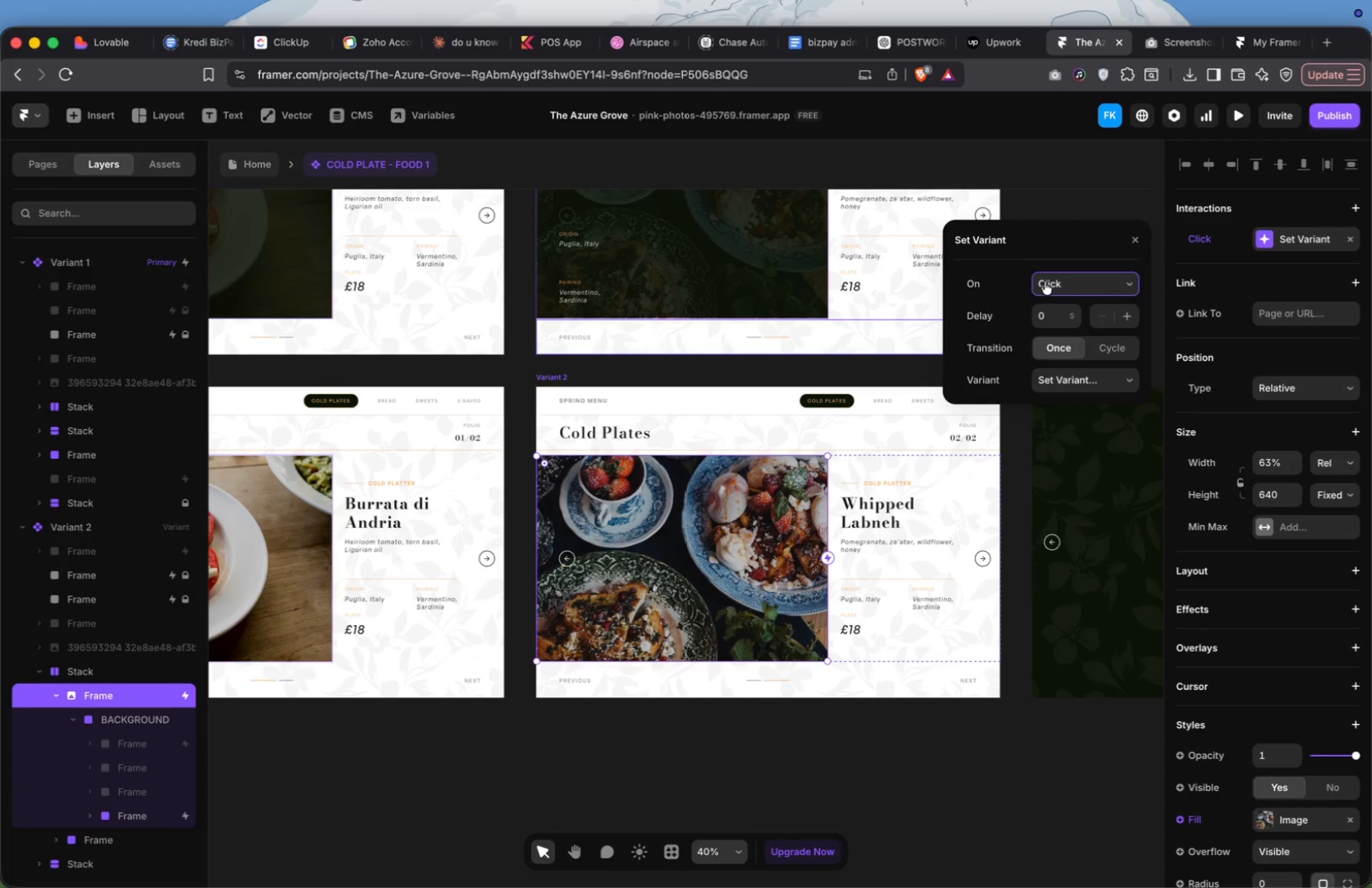 
left_click([1058, 273])
 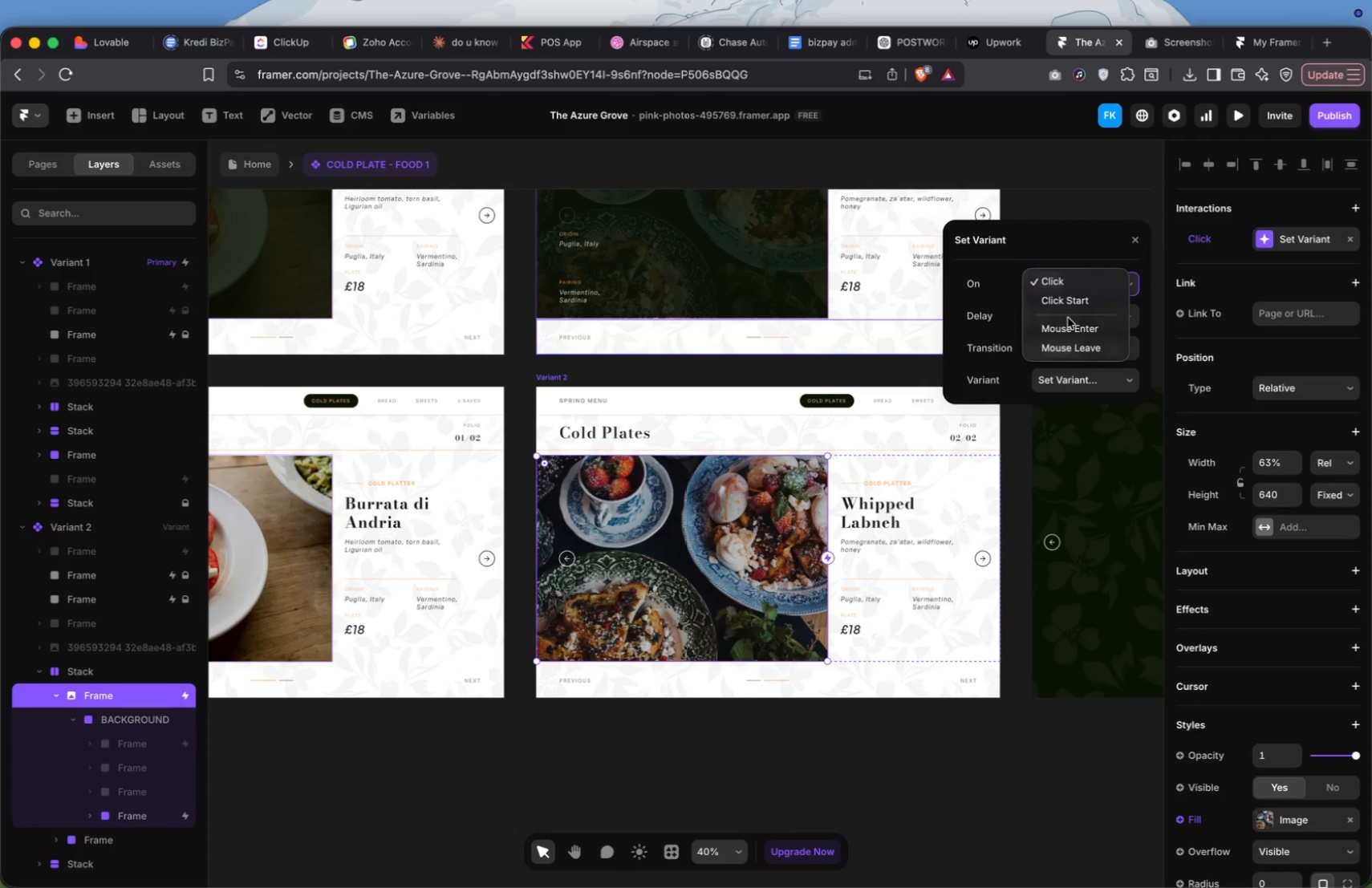 
left_click([1070, 324])
 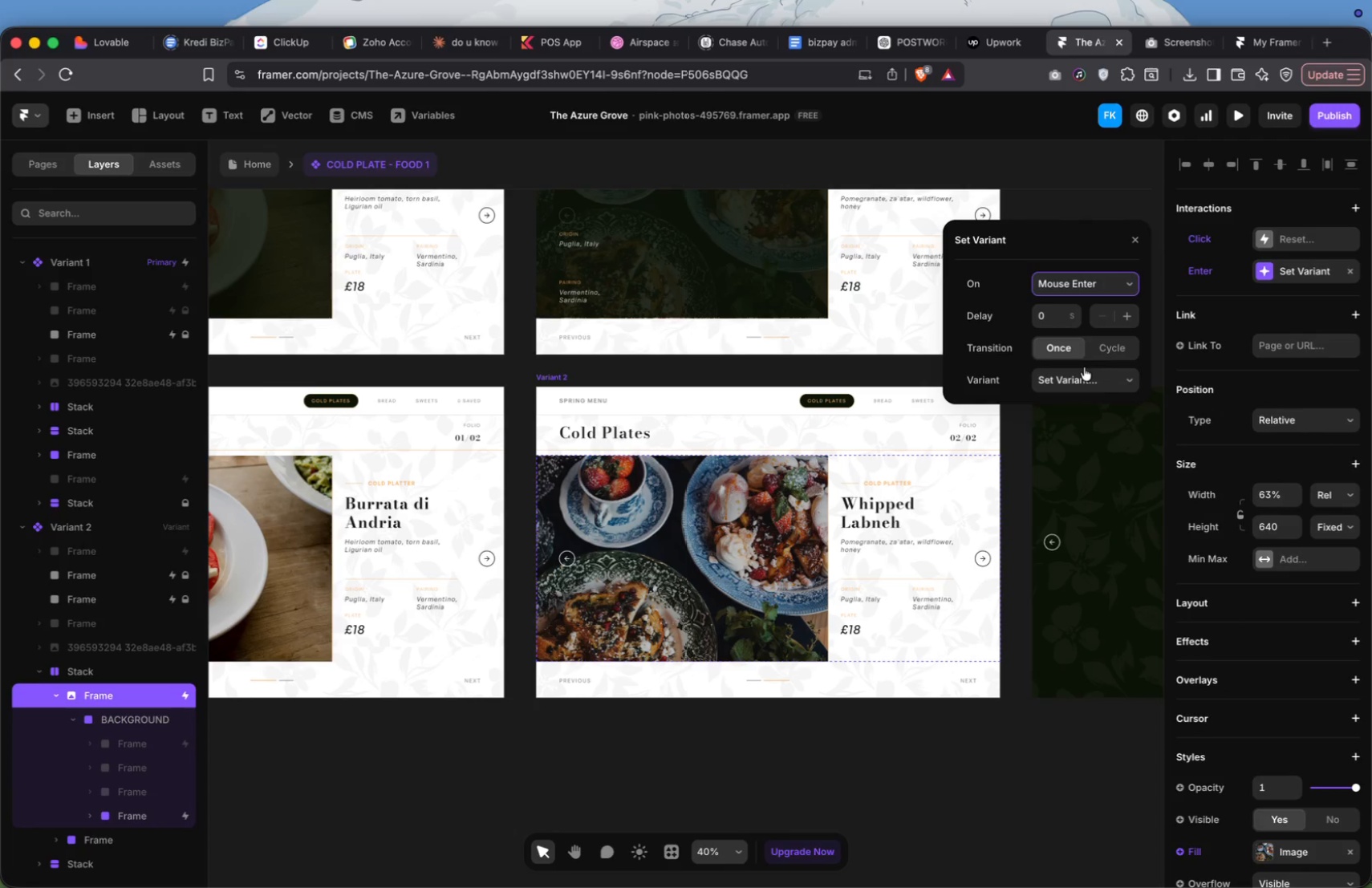 
left_click([1087, 380])
 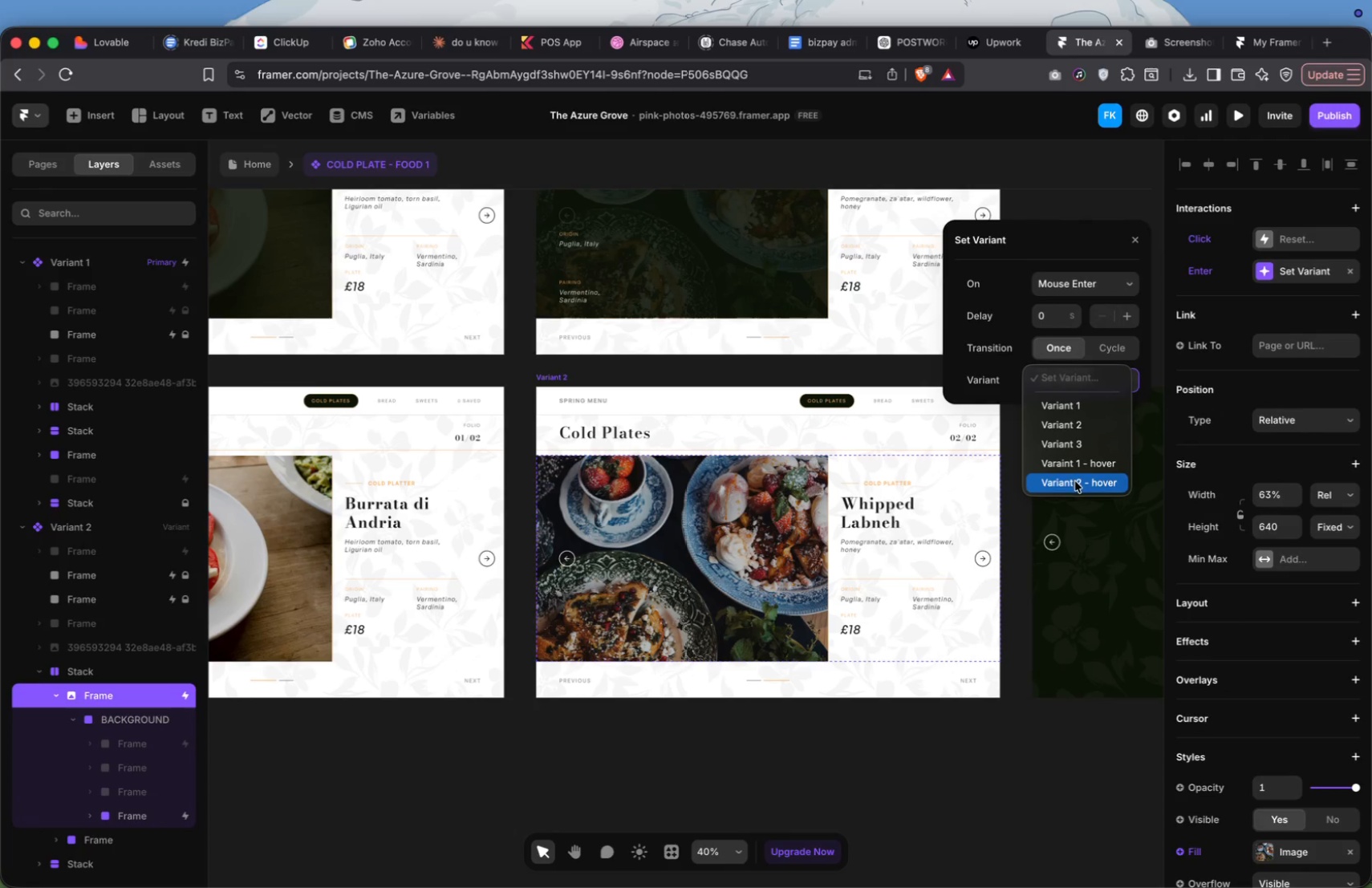 
left_click([1075, 481])
 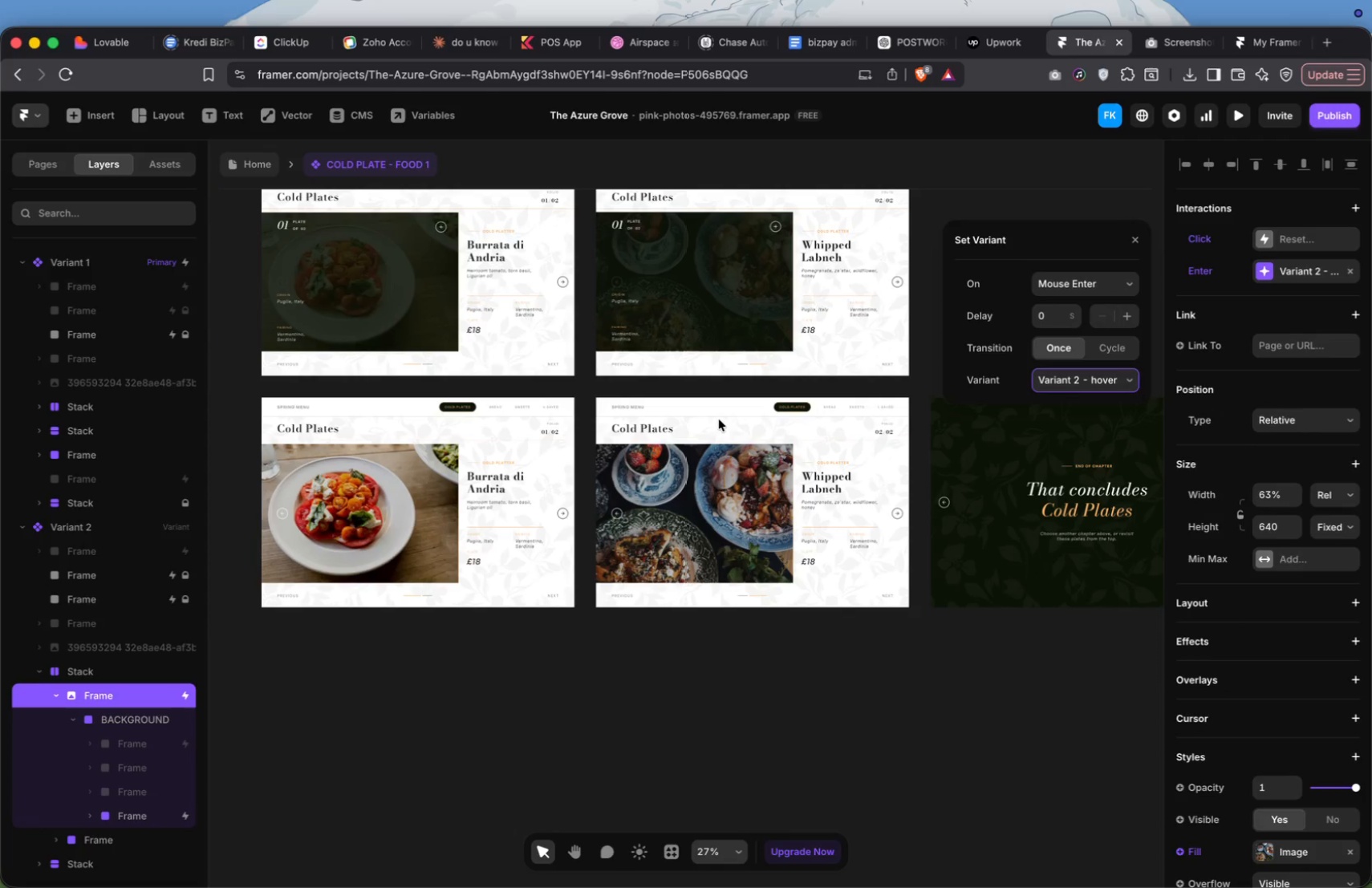 
scroll: coordinate [719, 420], scroll_direction: up, amount: 15.0
 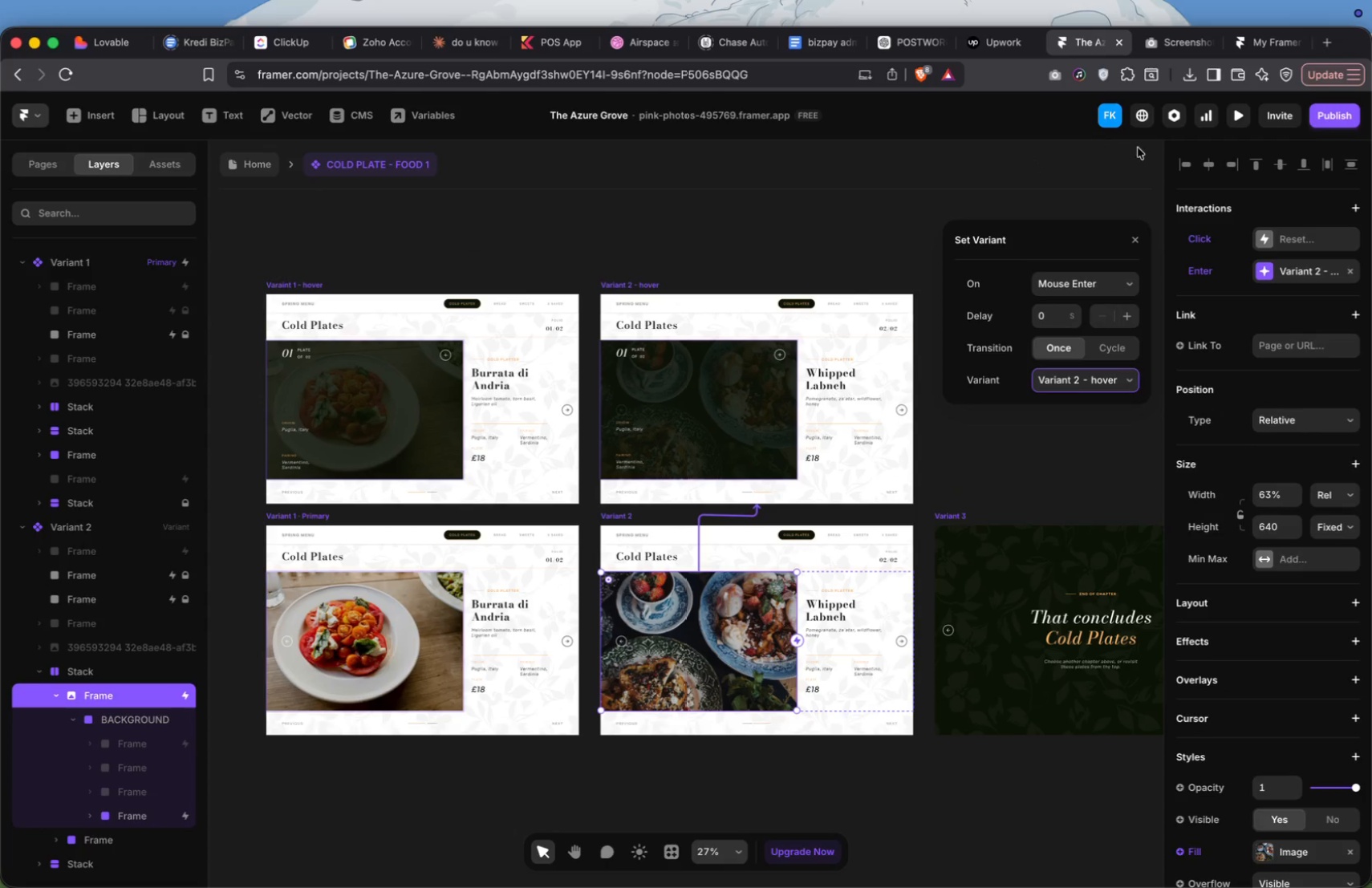 
left_click([1234, 116])
 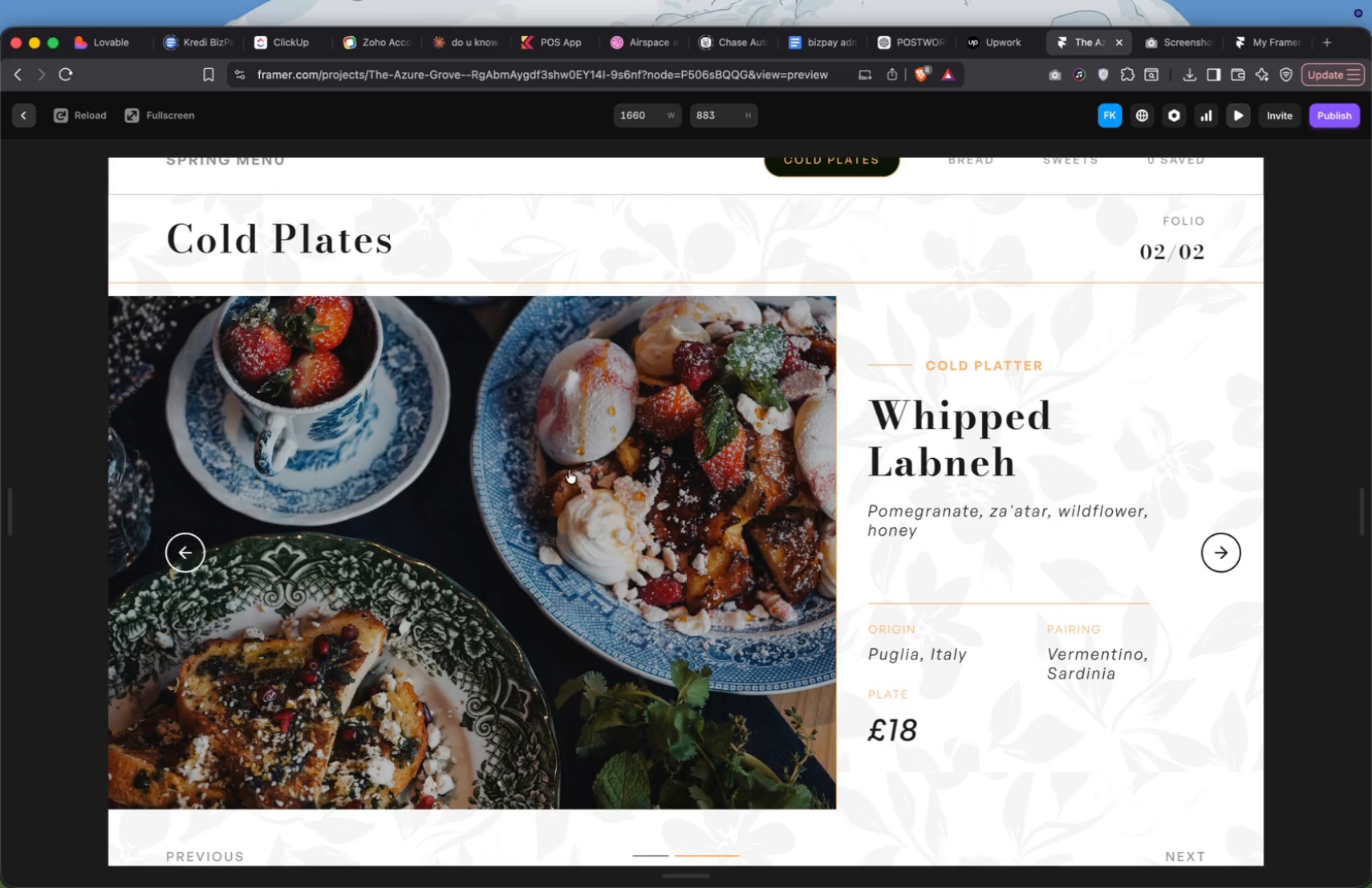 
left_click([171, 507])
 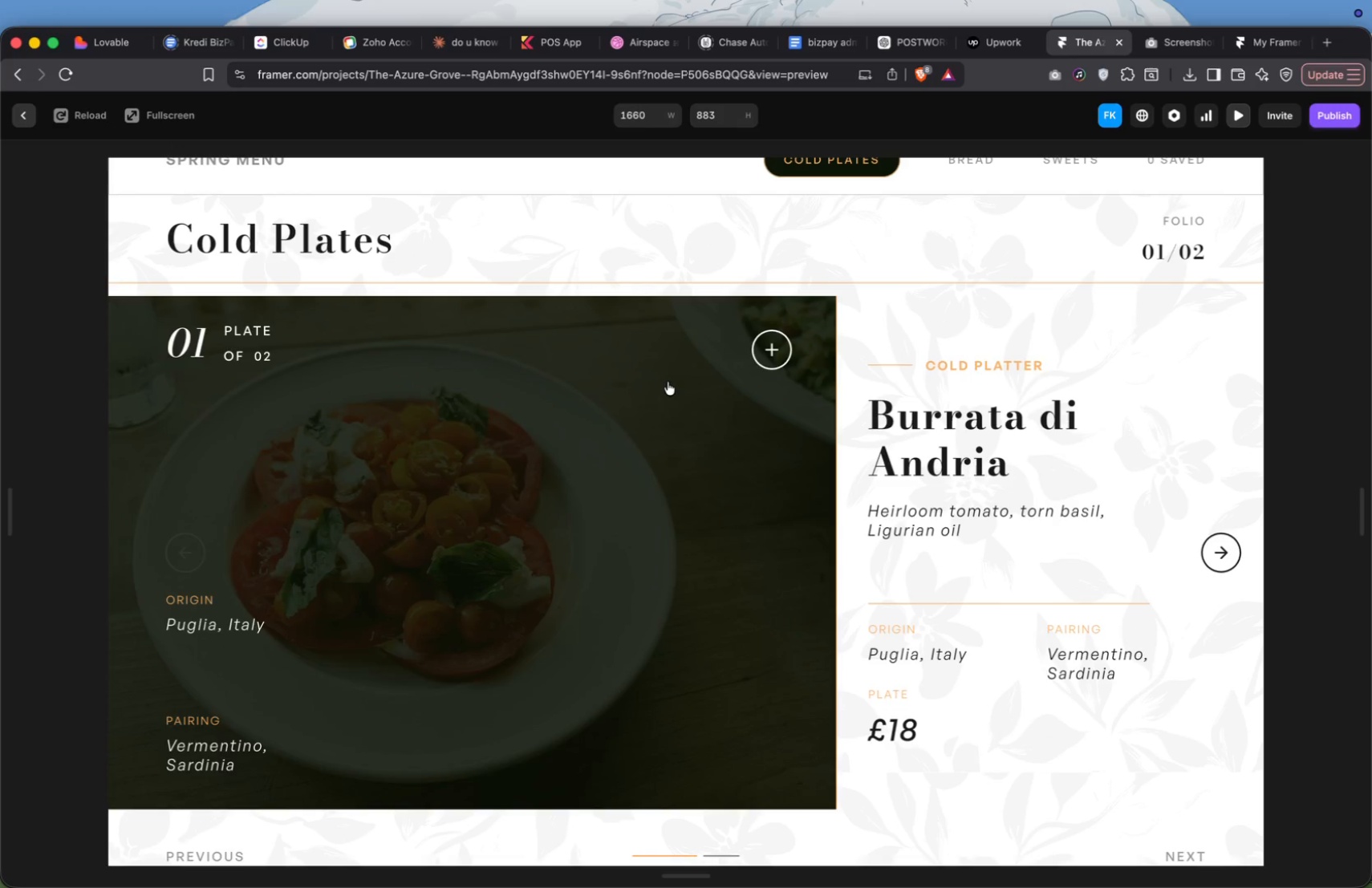 
left_click([1207, 549])
 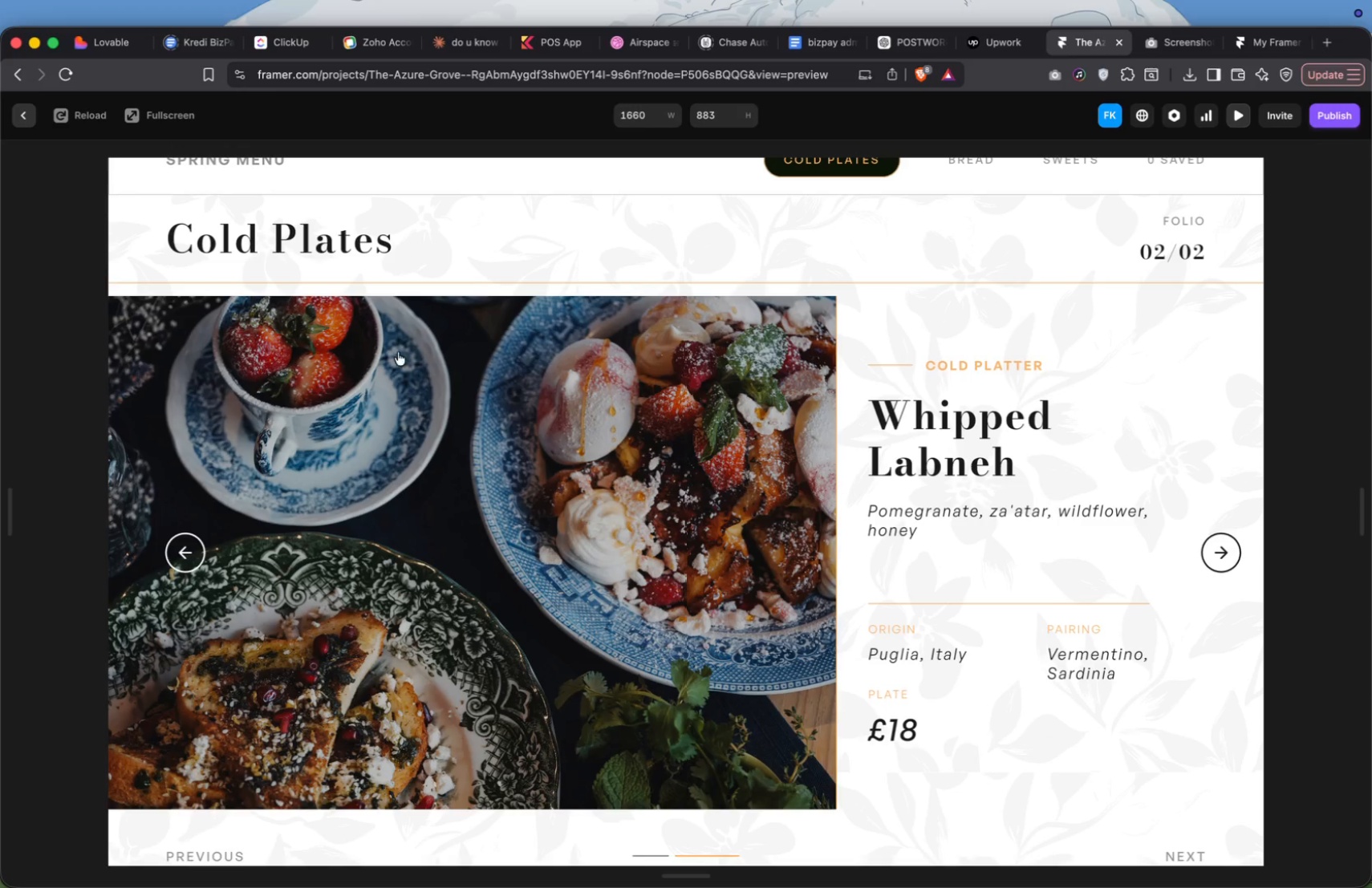 
left_click([21, 117])
 